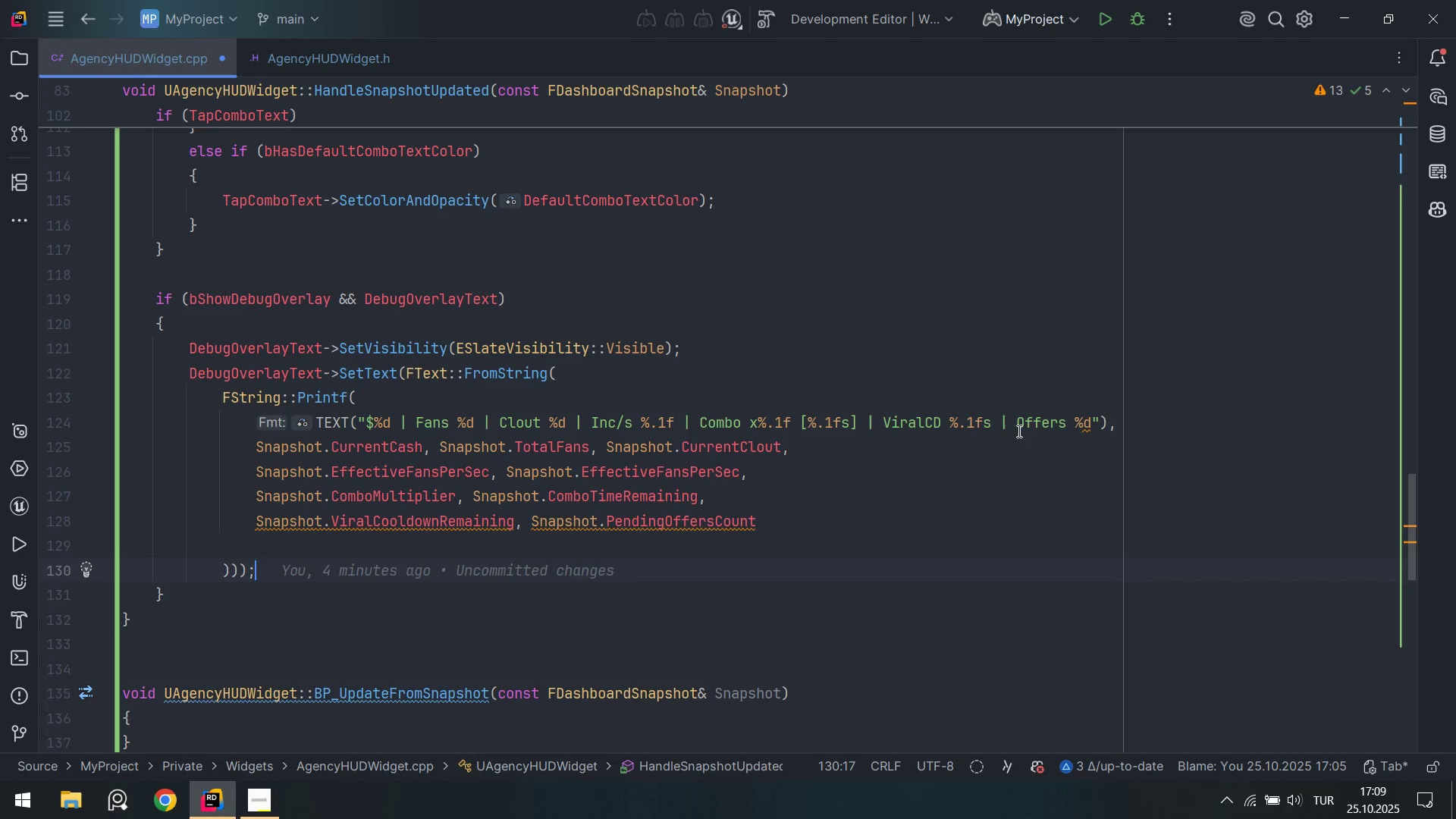 
wait(21.54)
 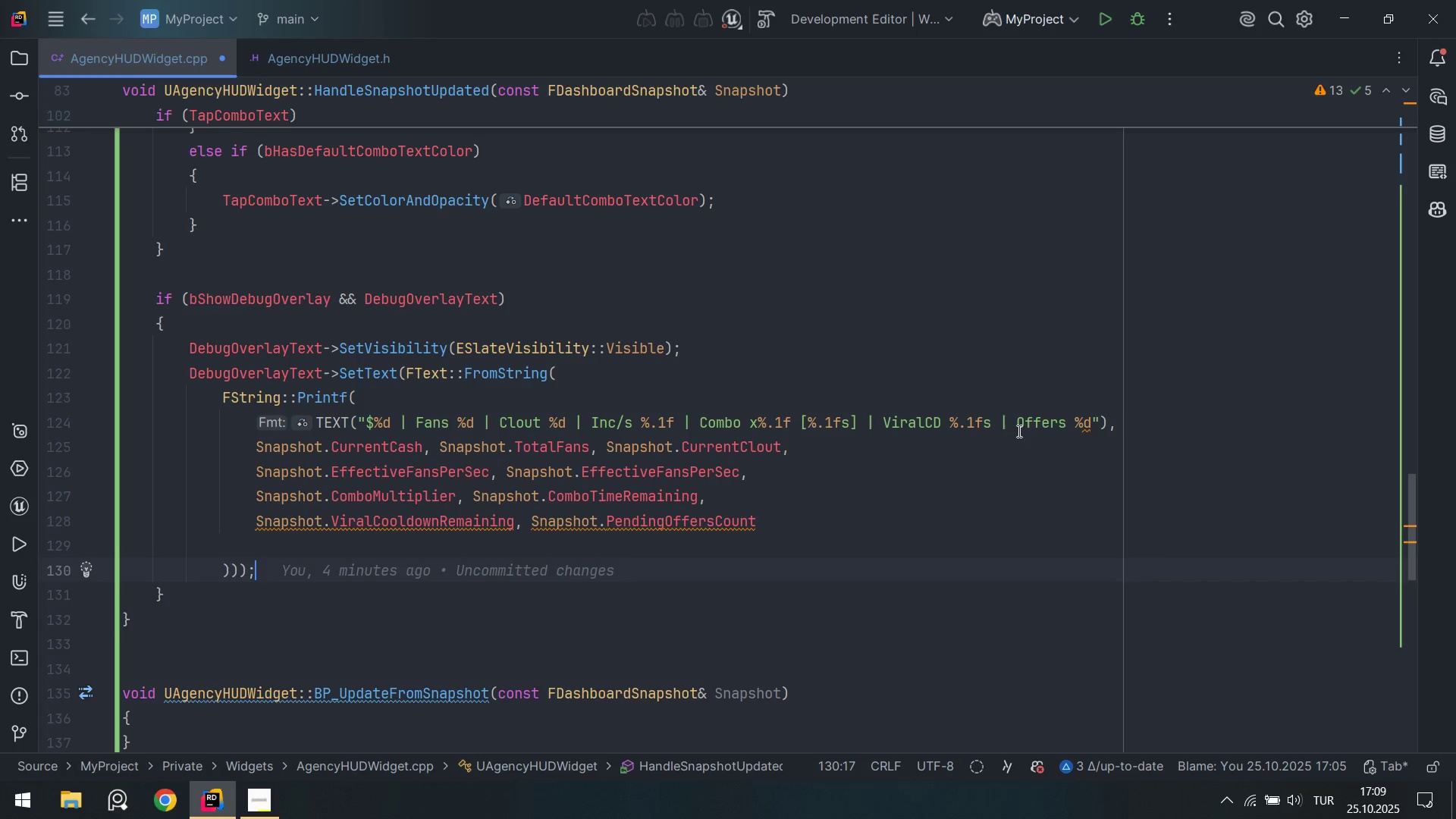 
scroll: coordinate [514, 570], scroll_direction: down, amount: 2.0
 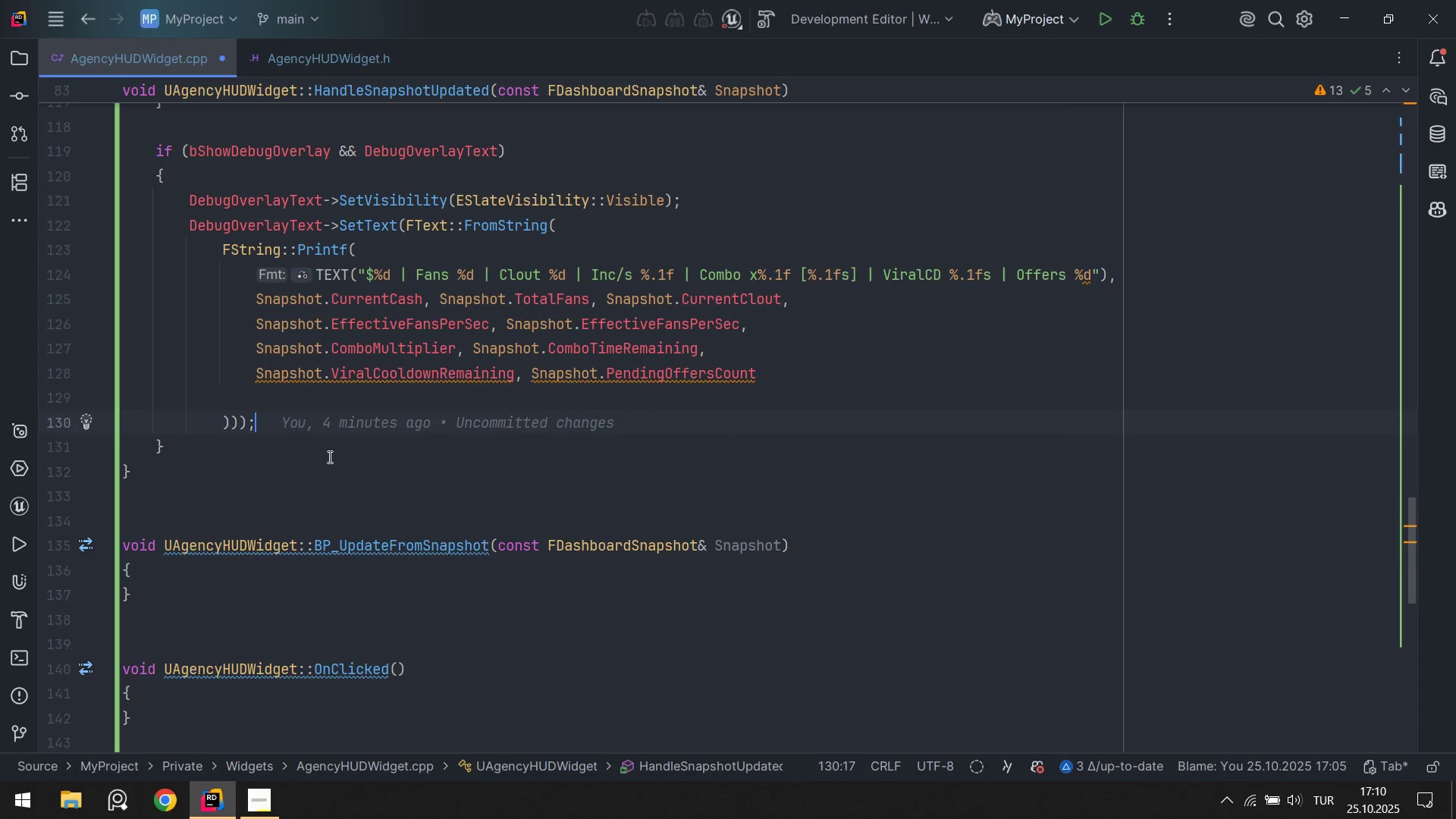 
left_click([321, 460])
 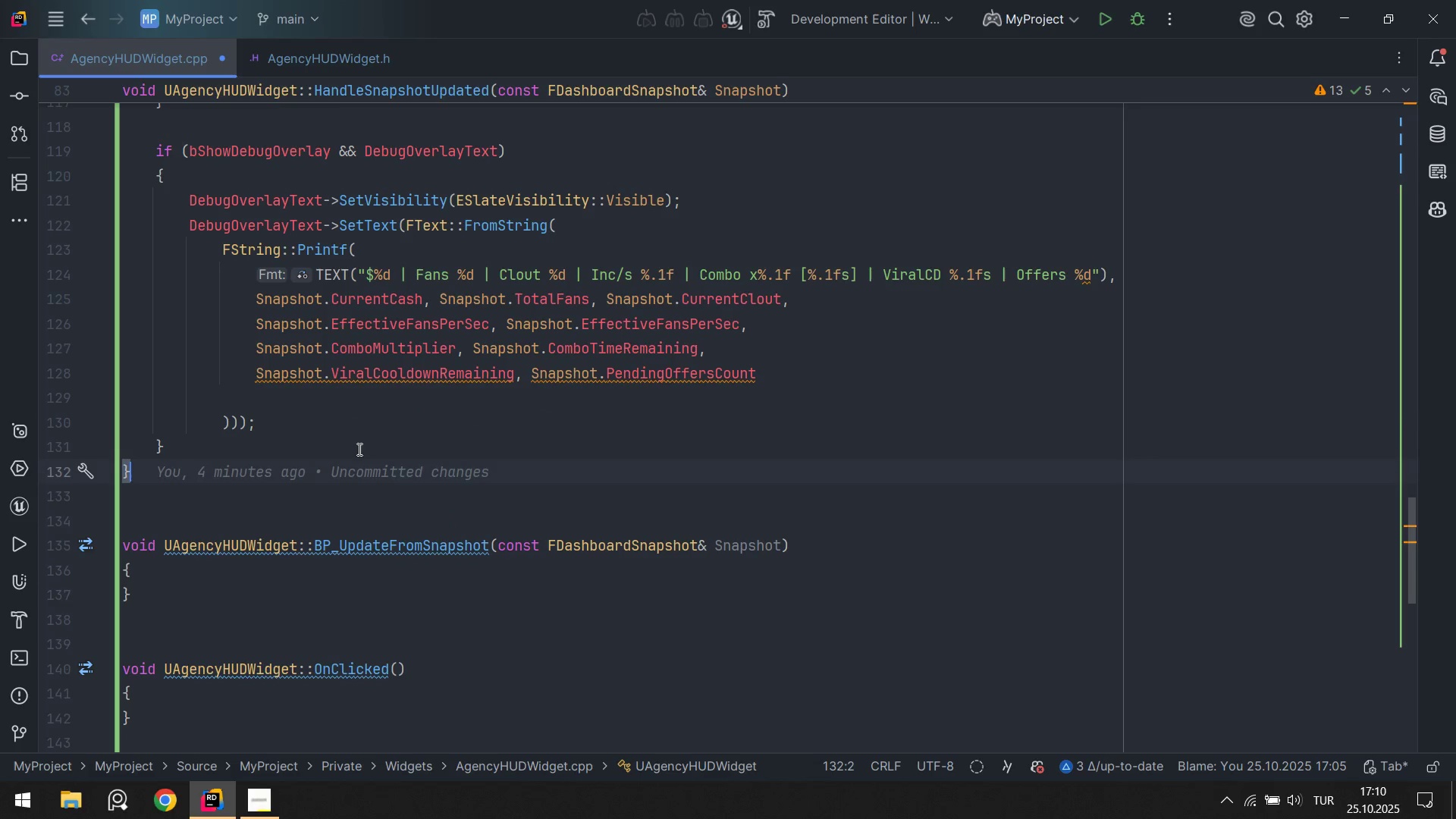 
scroll: coordinate [432, 466], scroll_direction: down, amount: 4.0
 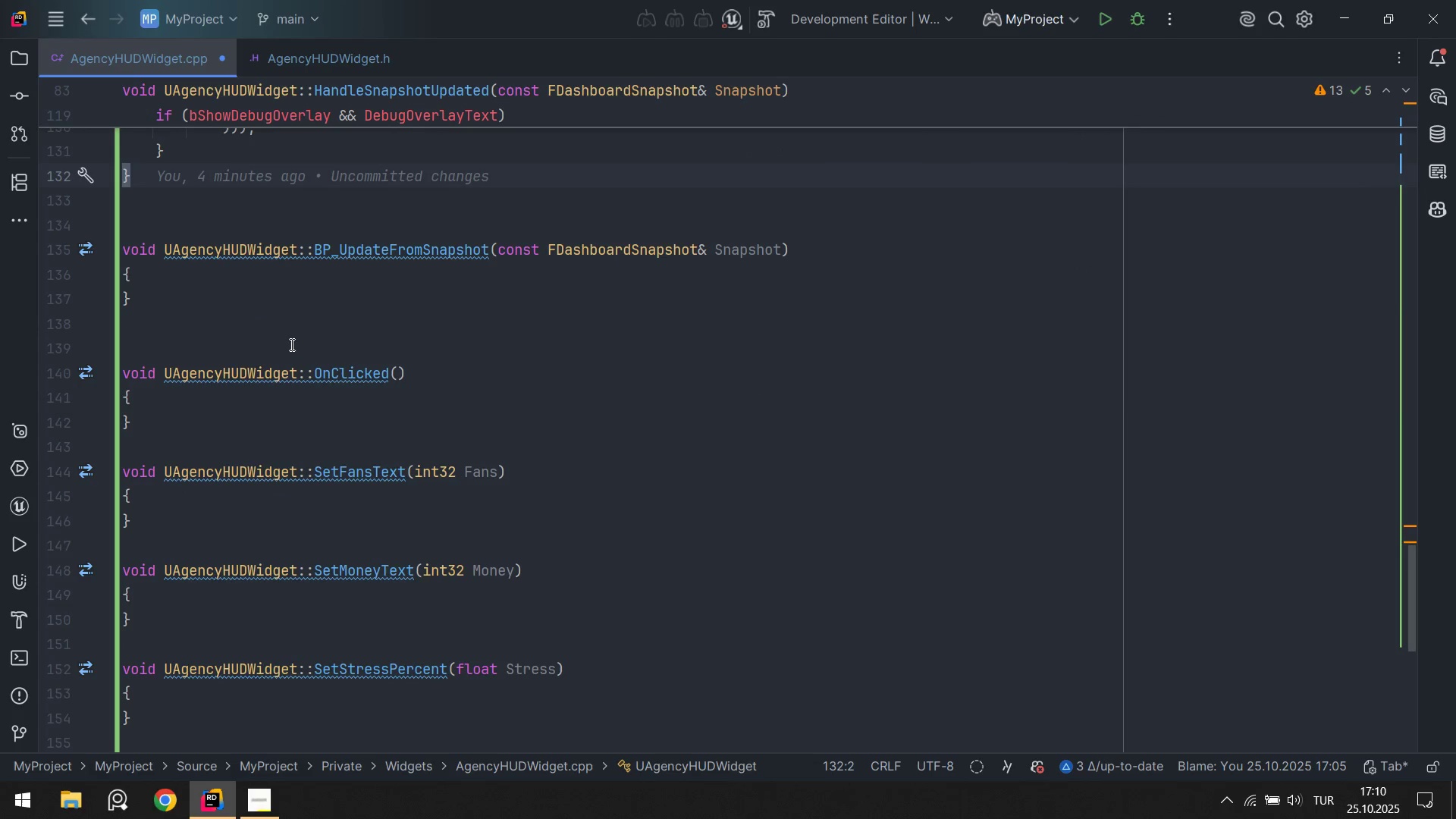 
scroll: coordinate [272, 337], scroll_direction: up, amount: 3.0
 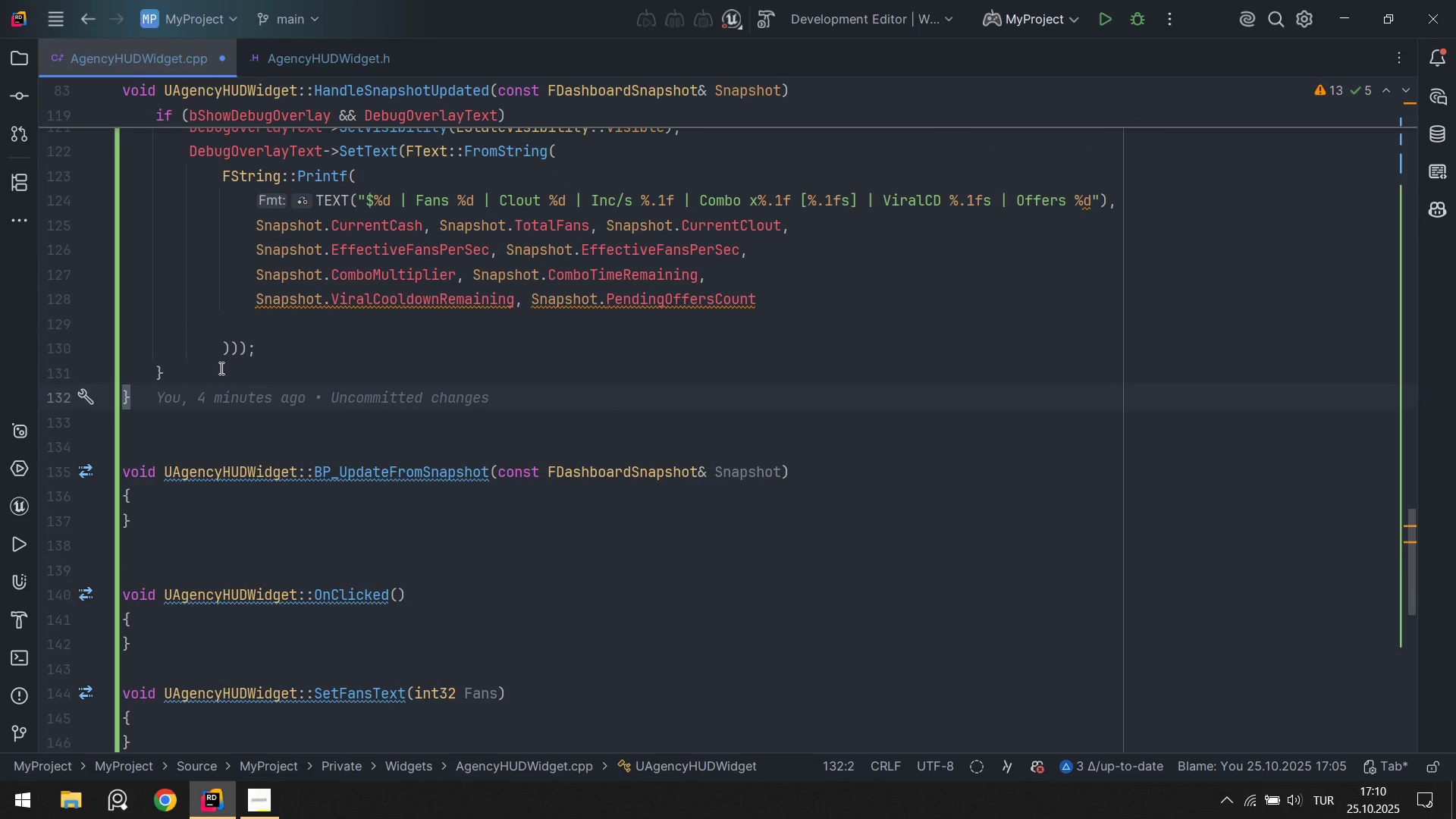 
left_click([218, 368])
 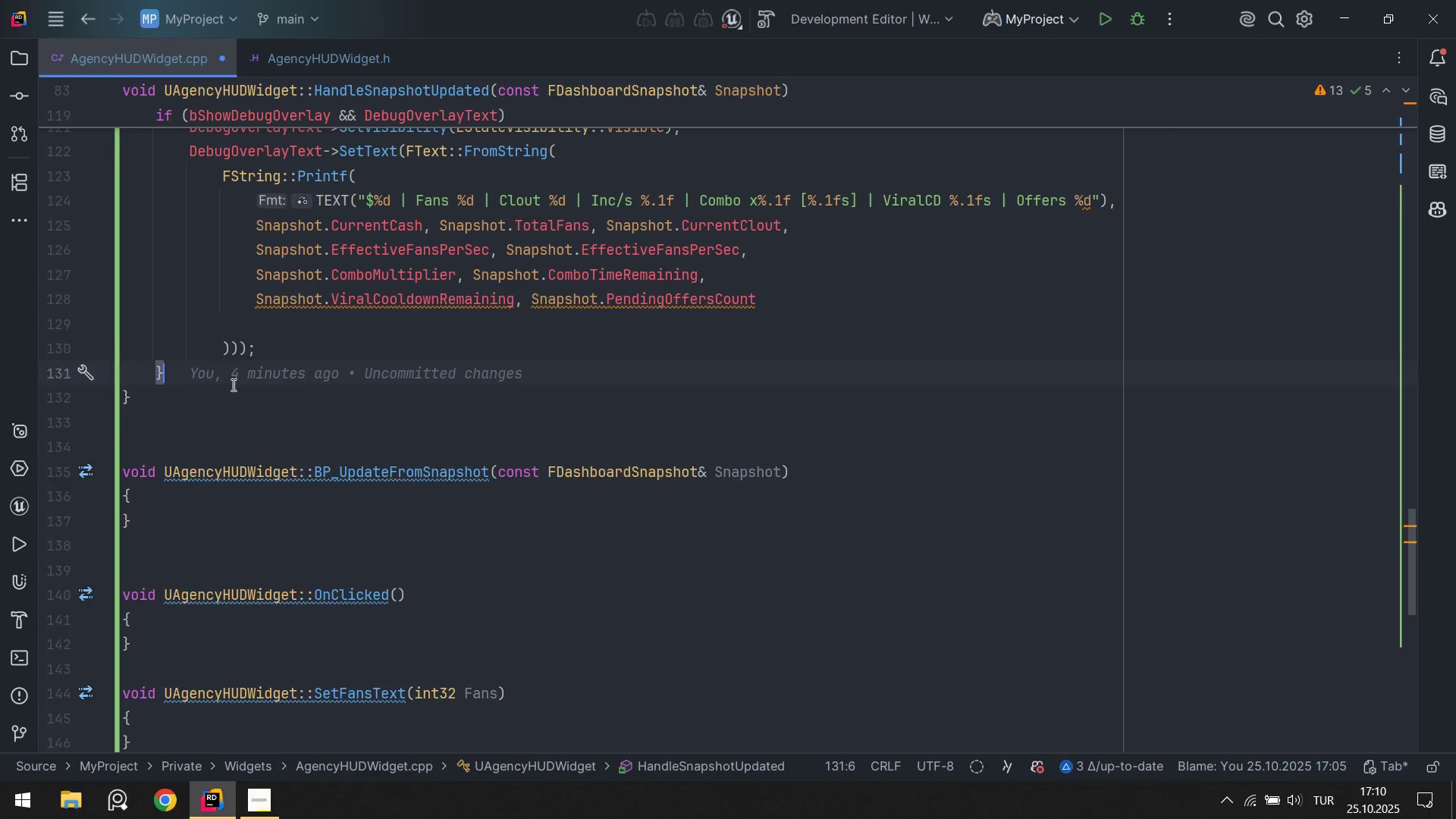 
scroll: coordinate [352, 398], scroll_direction: up, amount: 1.0
 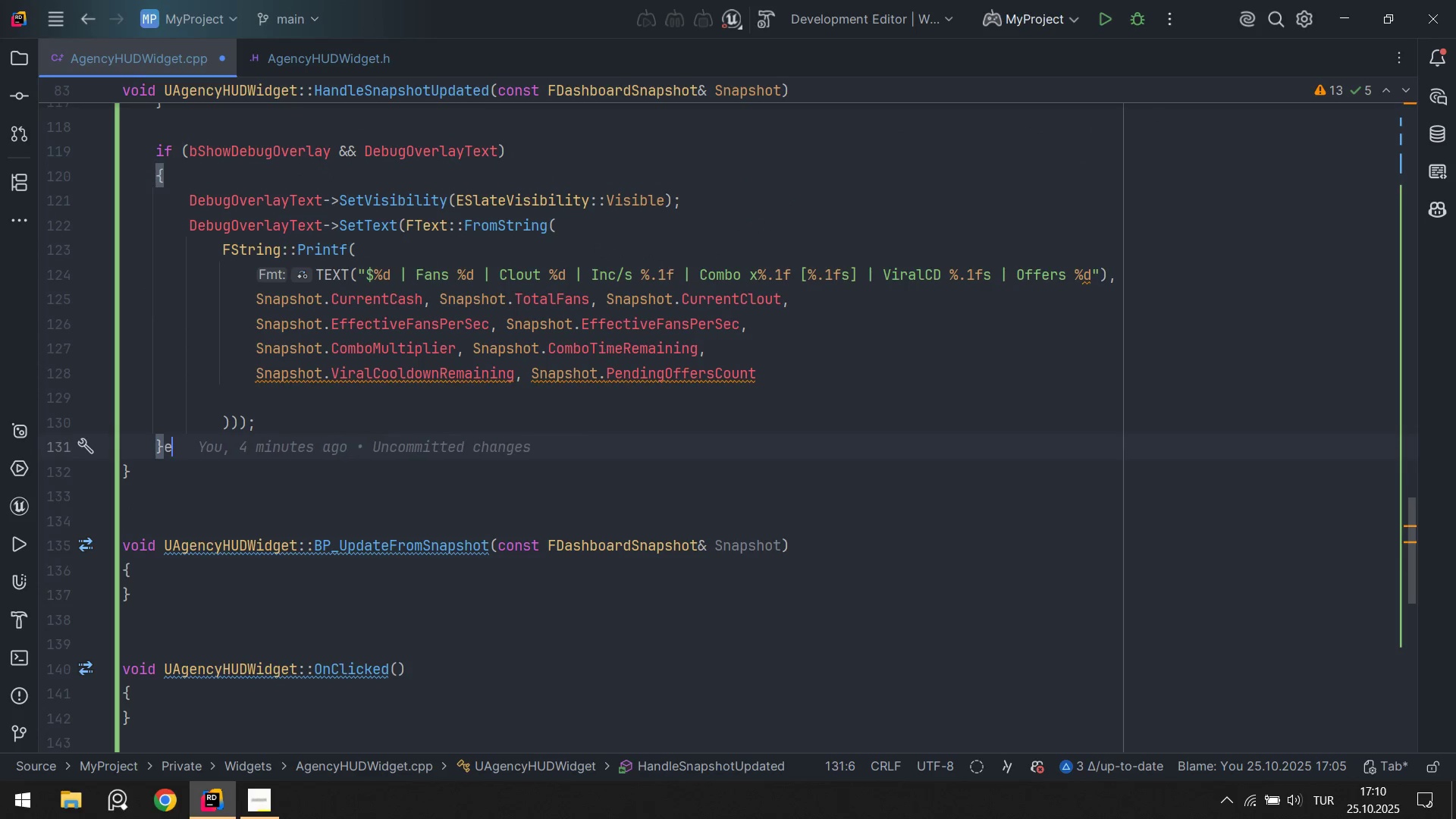 
type(else 'f *Debu)
 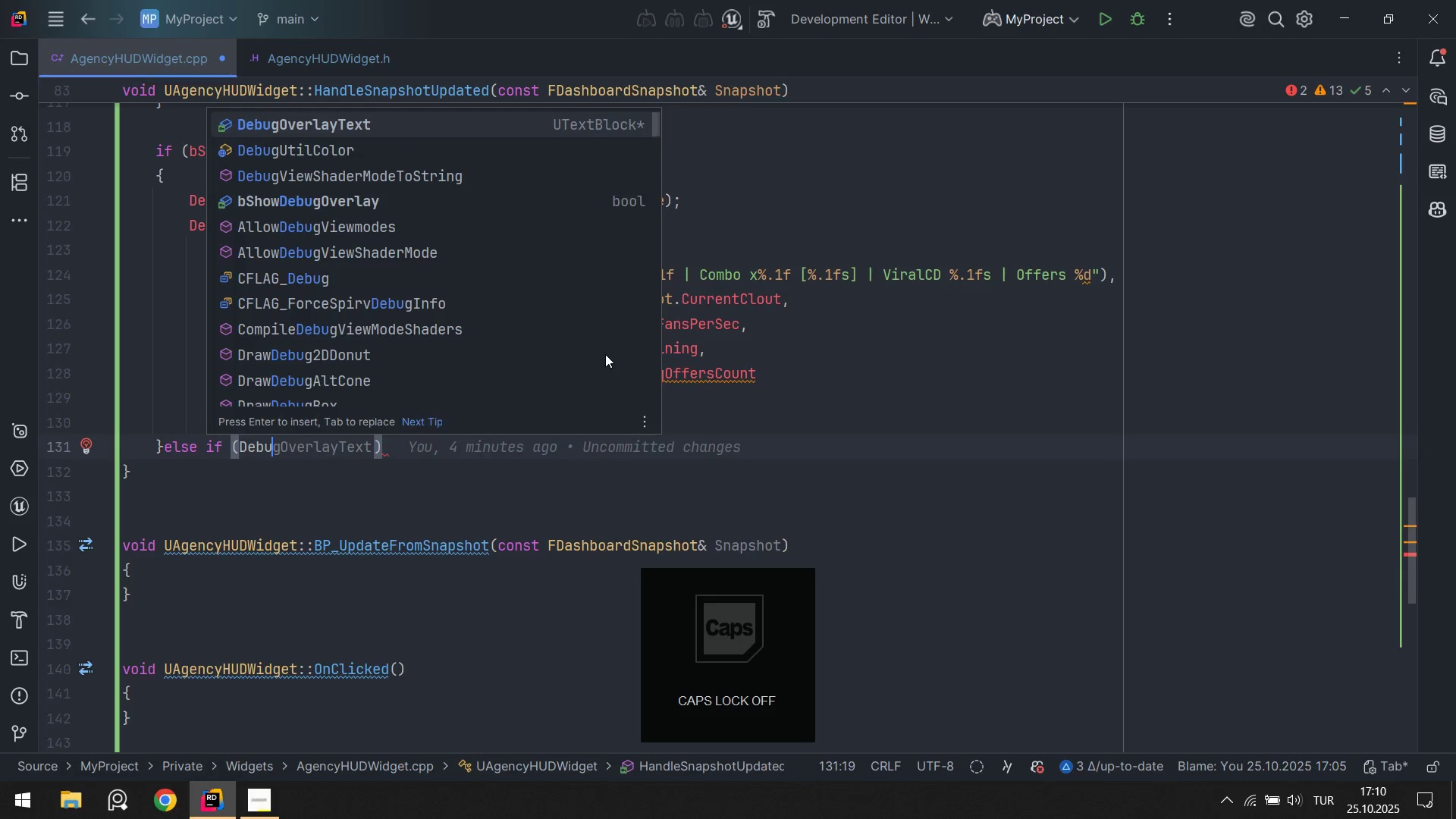 
key(Enter)
 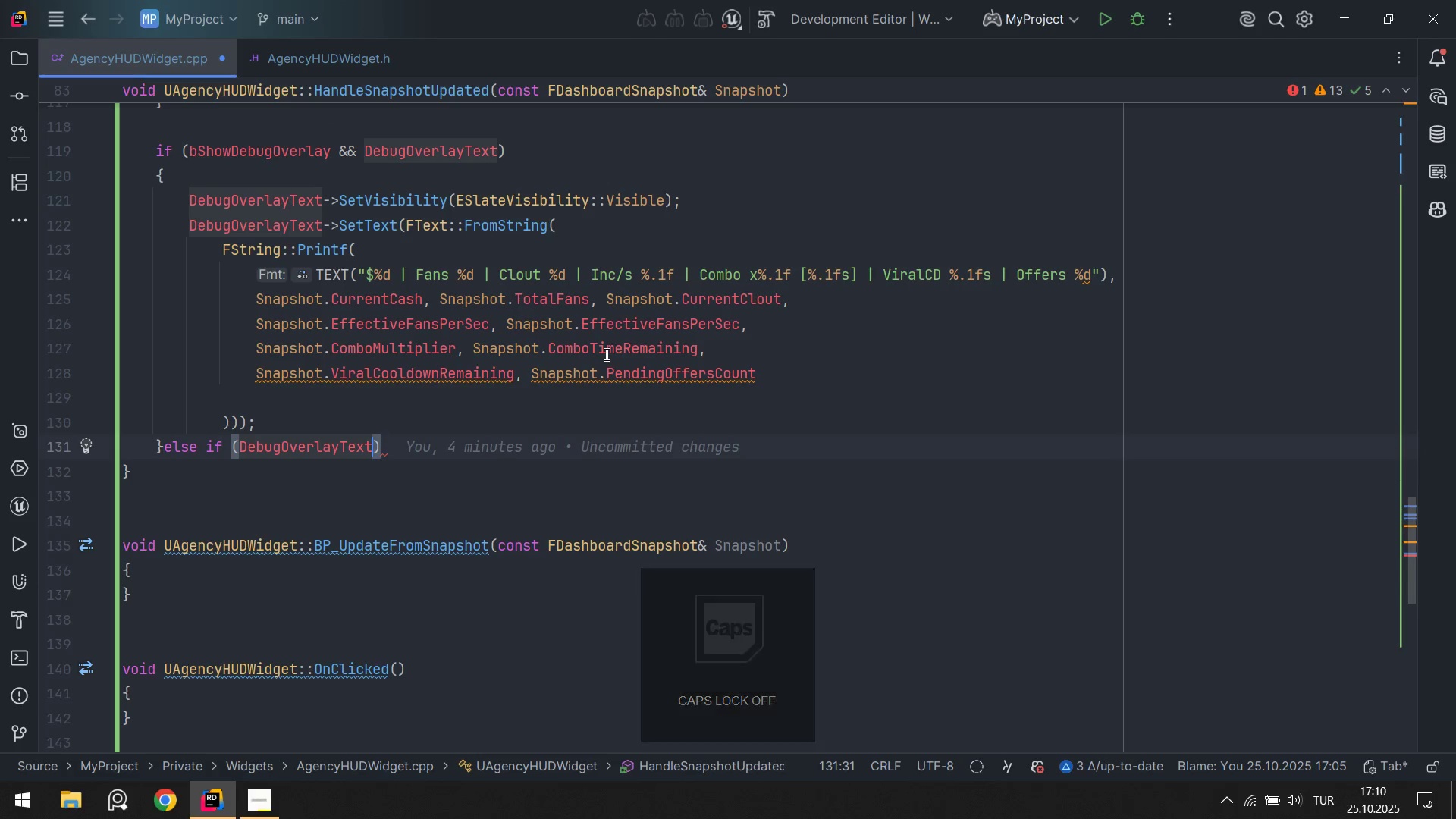 
key(ArrowRight)
 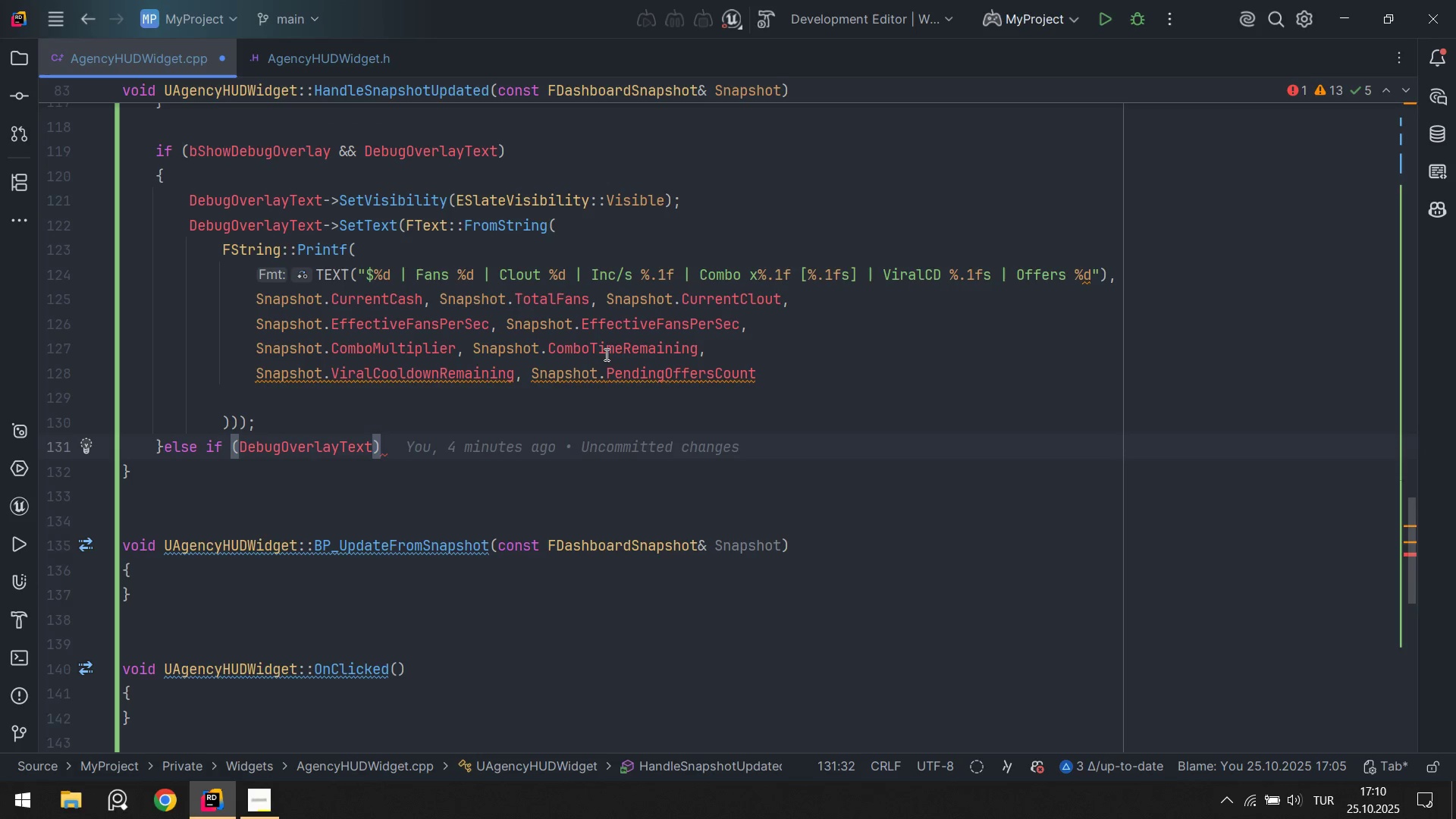 
key(Control+ControlLeft)
 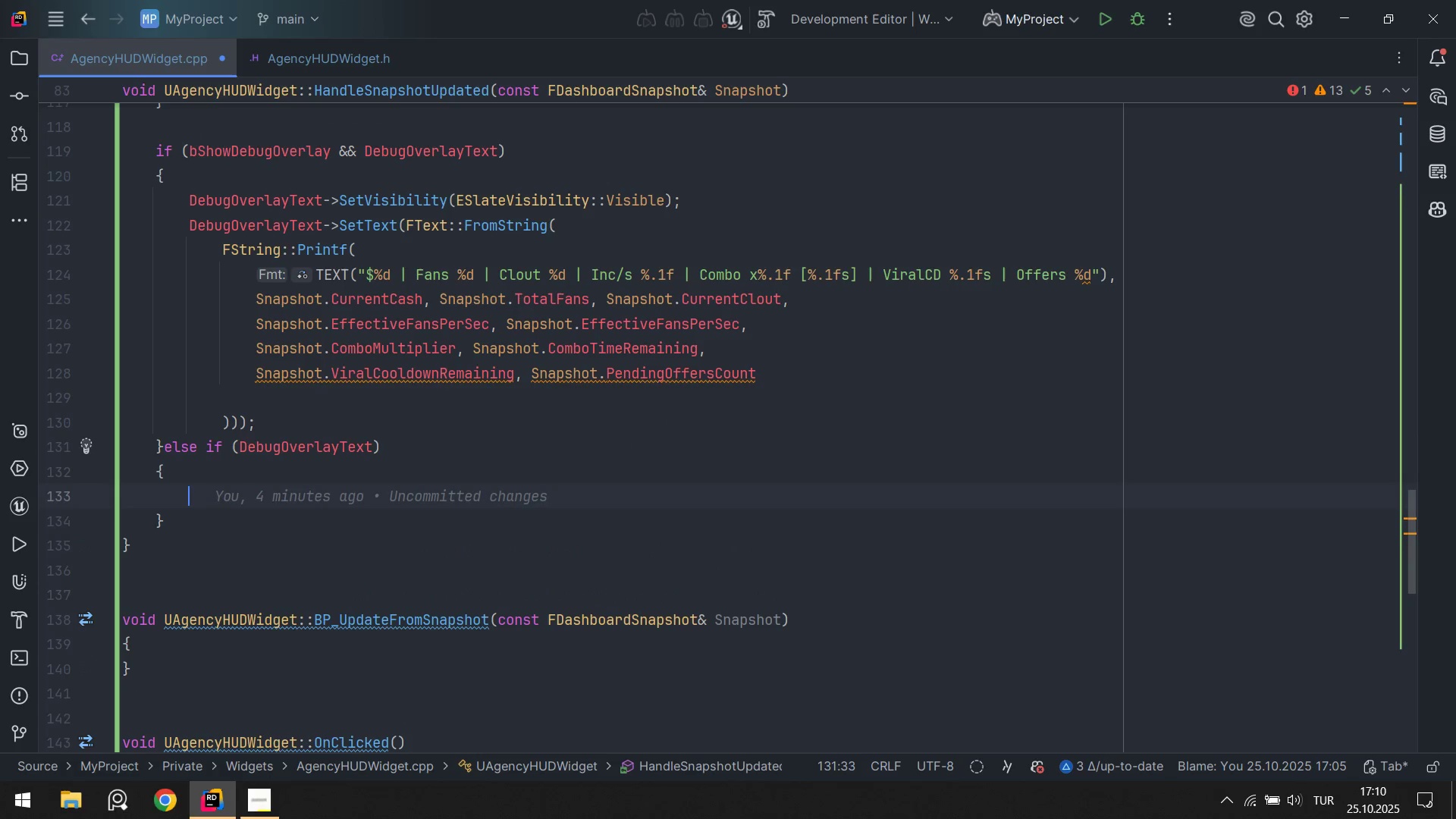 
key(Alt+Control+AltRight)
 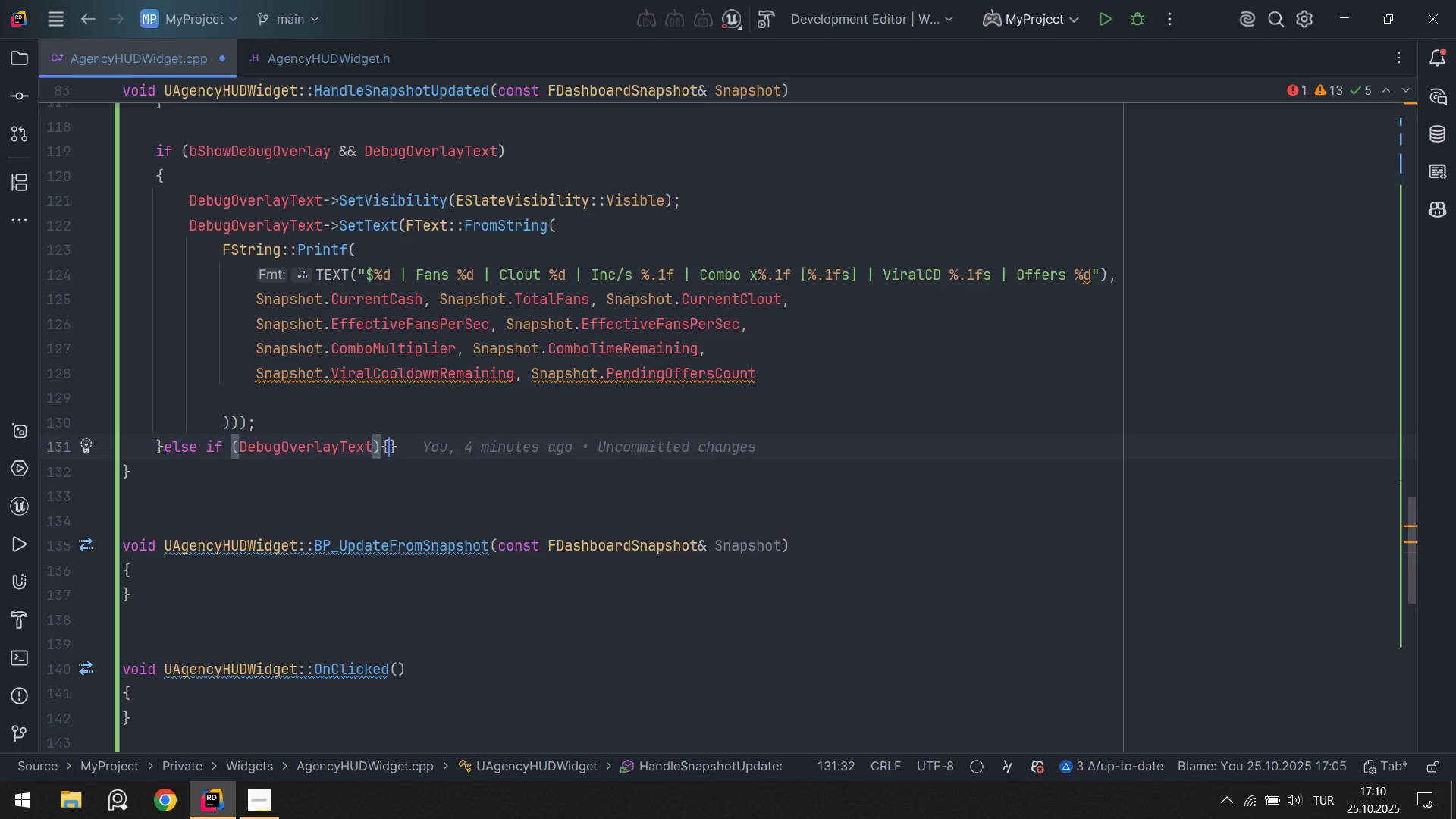 
key(Alt+Control+7)
 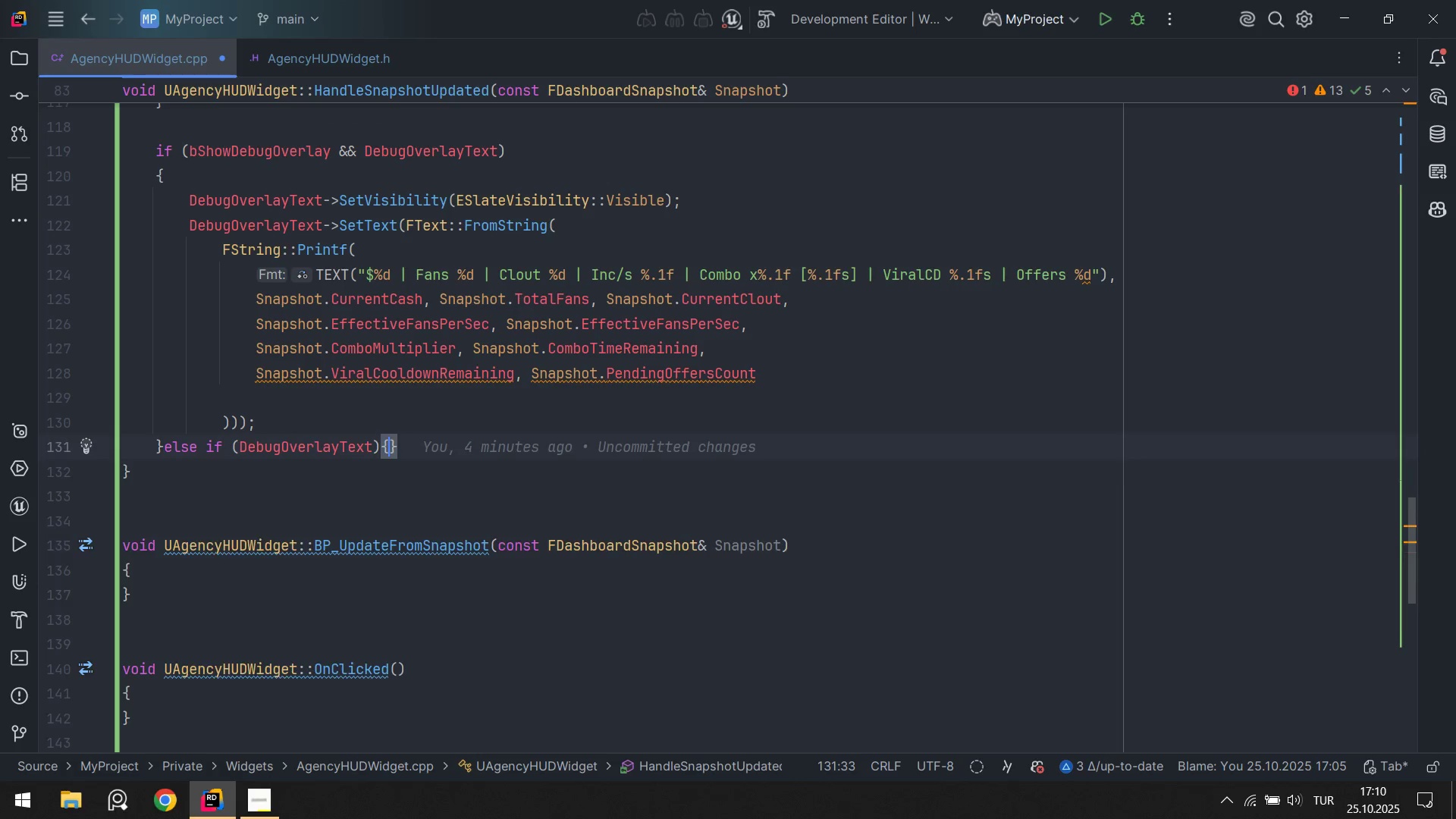 
key(Enter)
 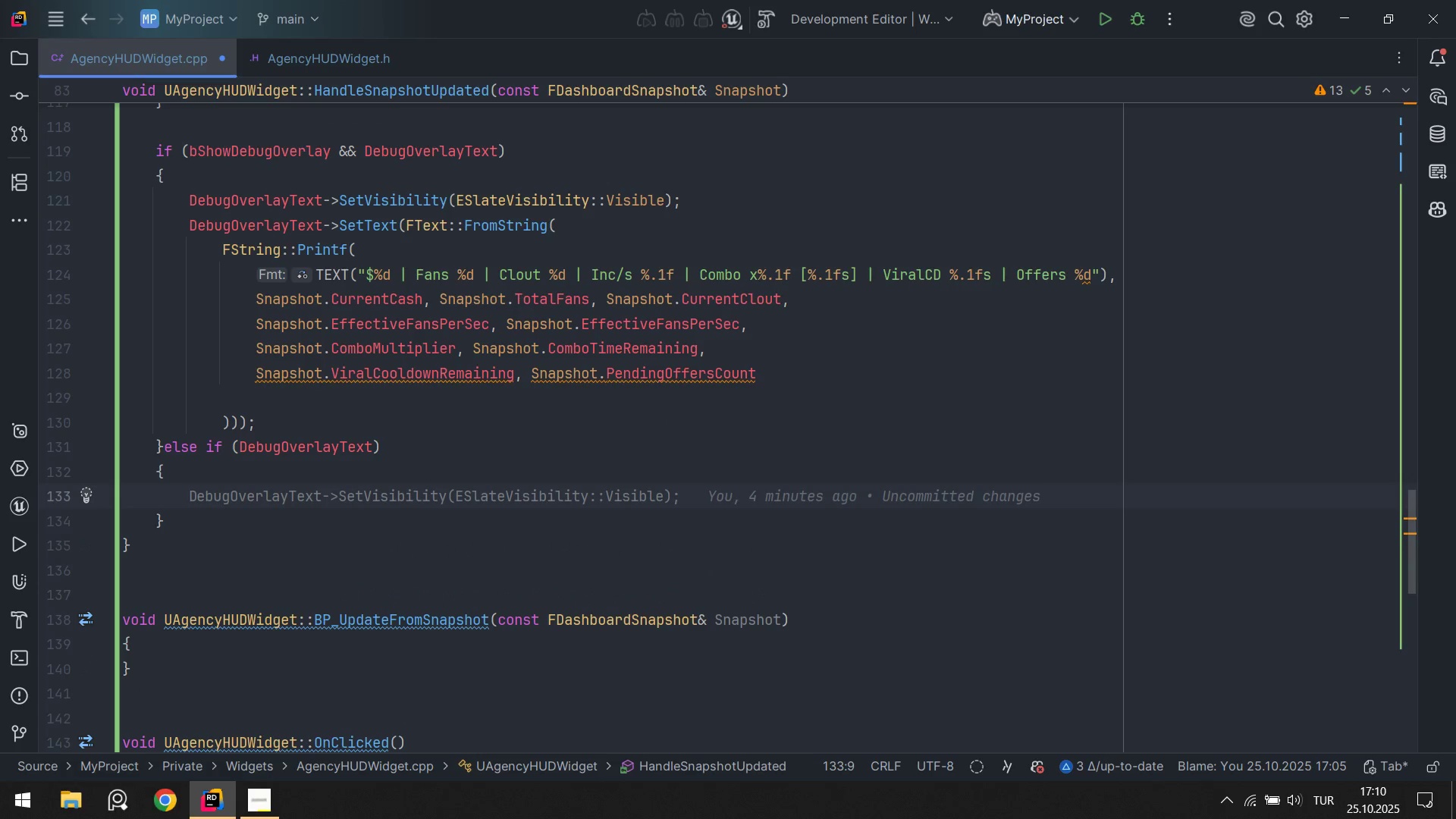 
type(debugov)
 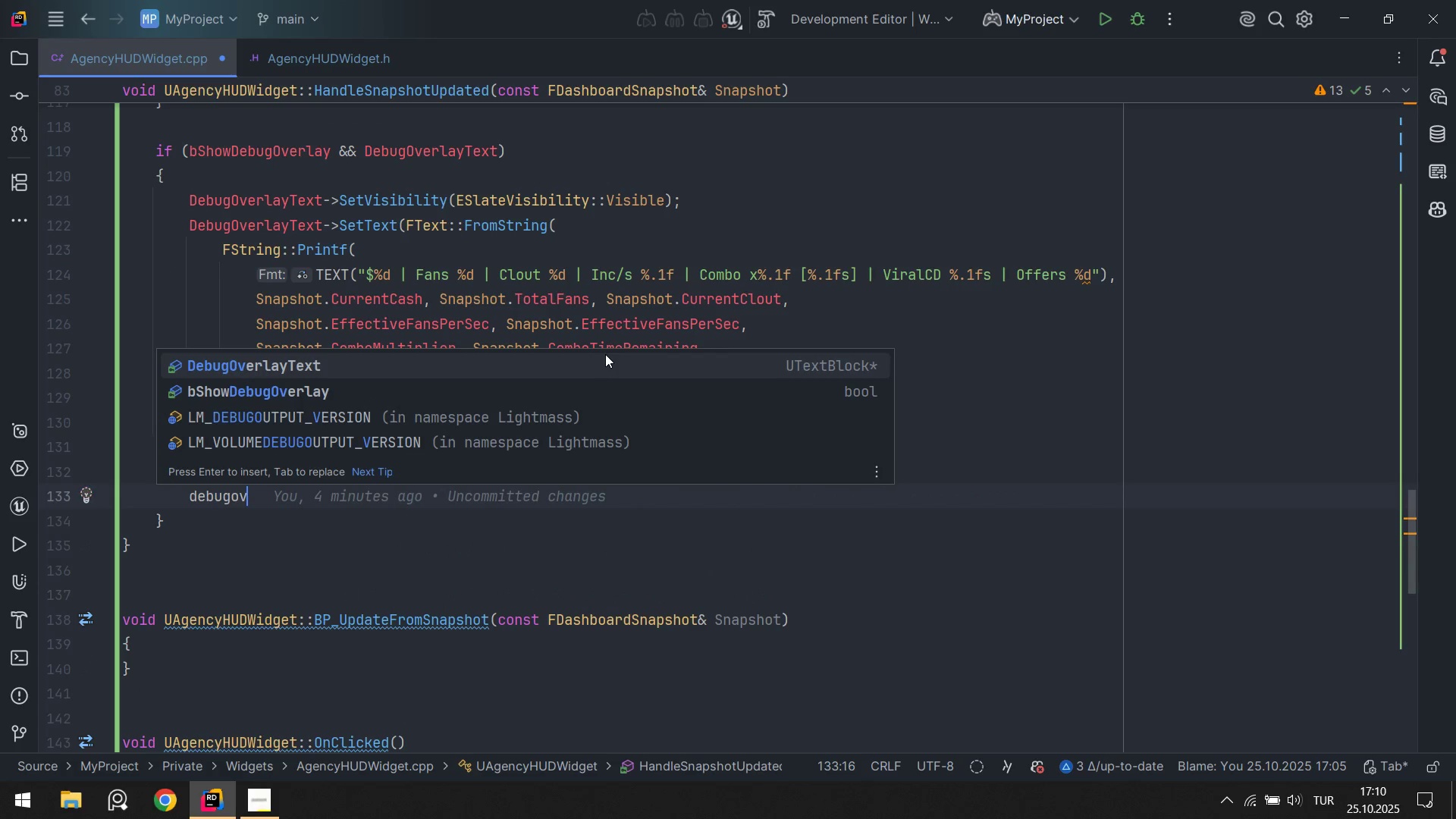 
key(Enter)
 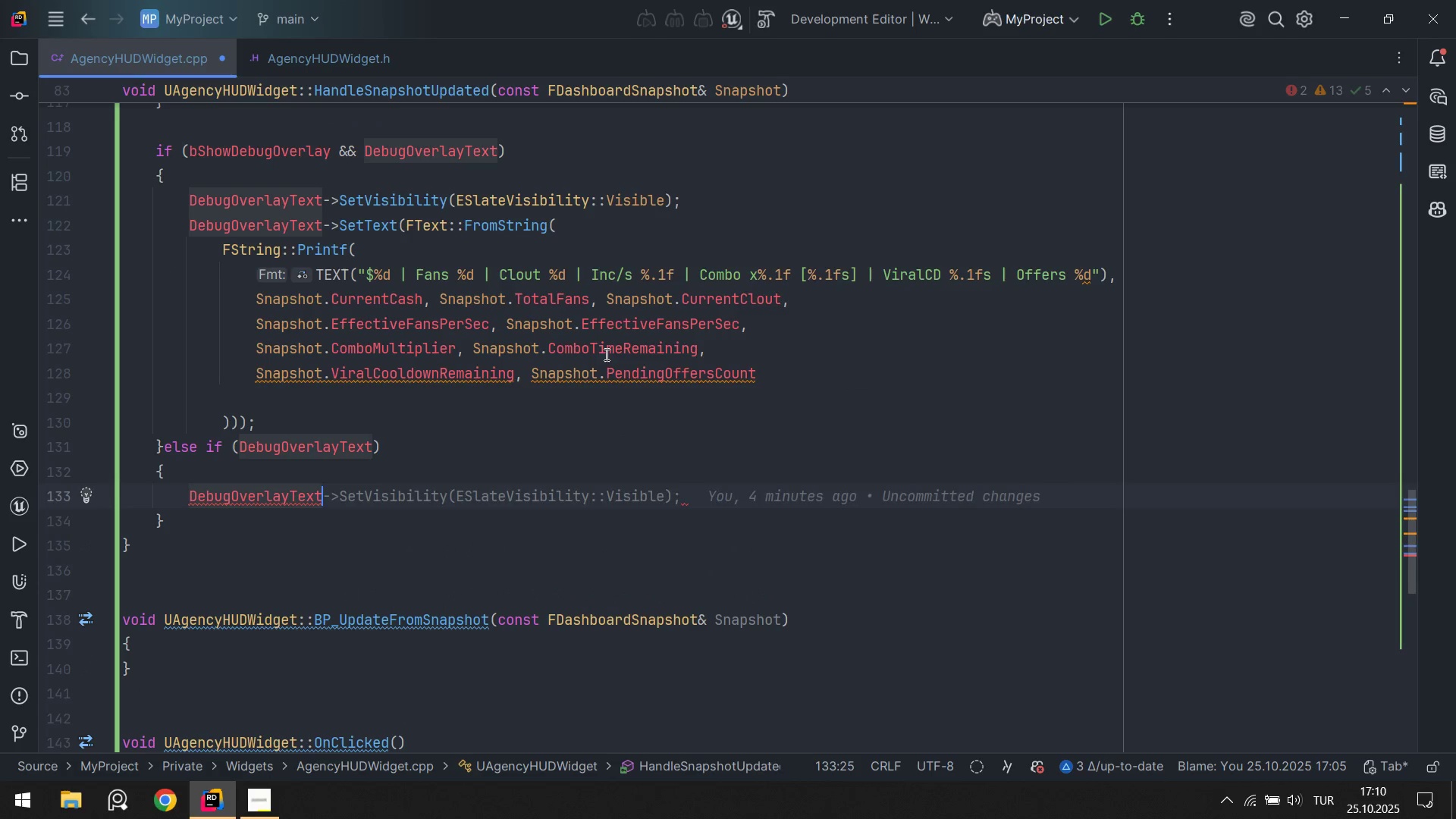 
type(.set)
 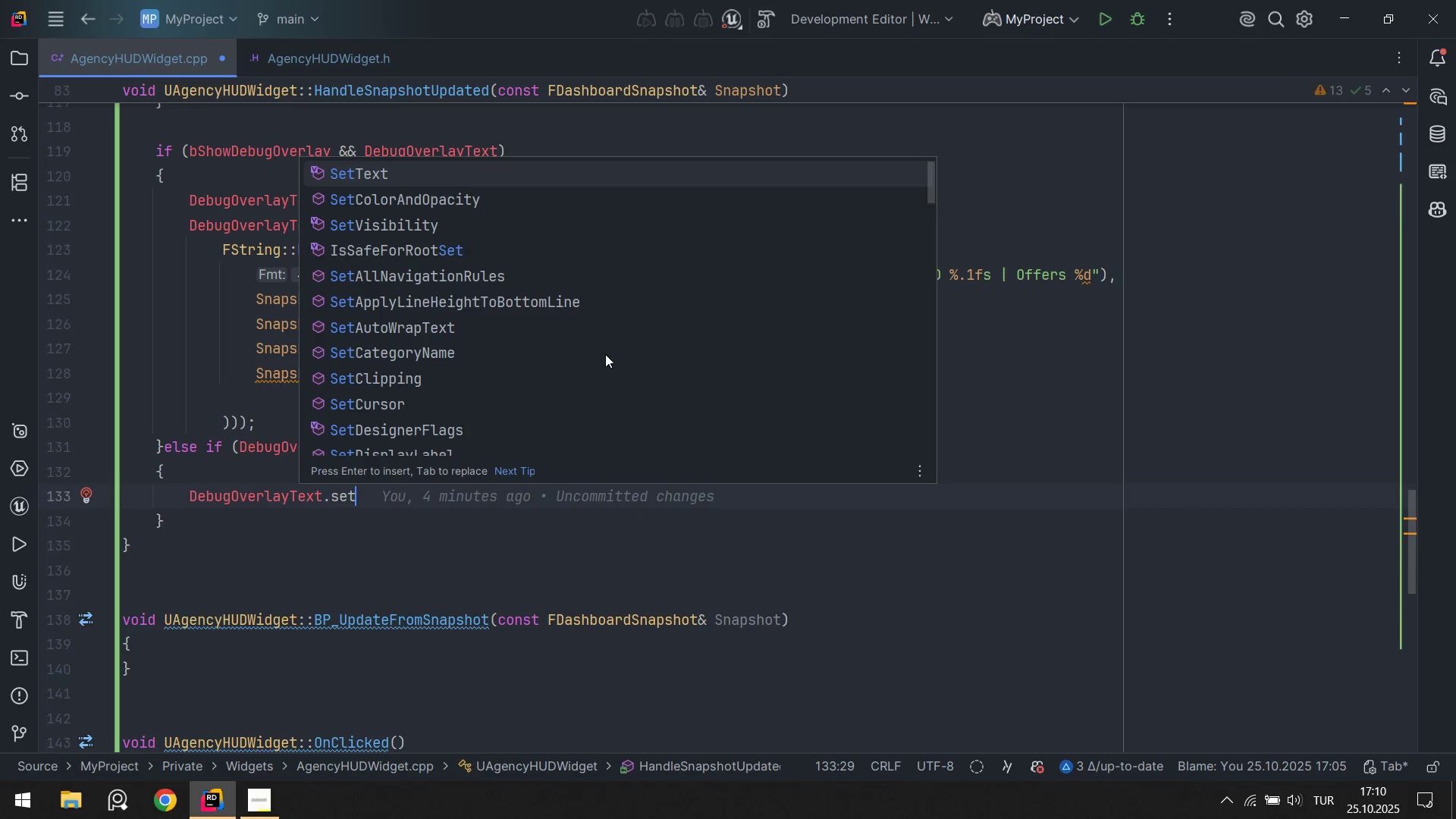 
key(Enter)
 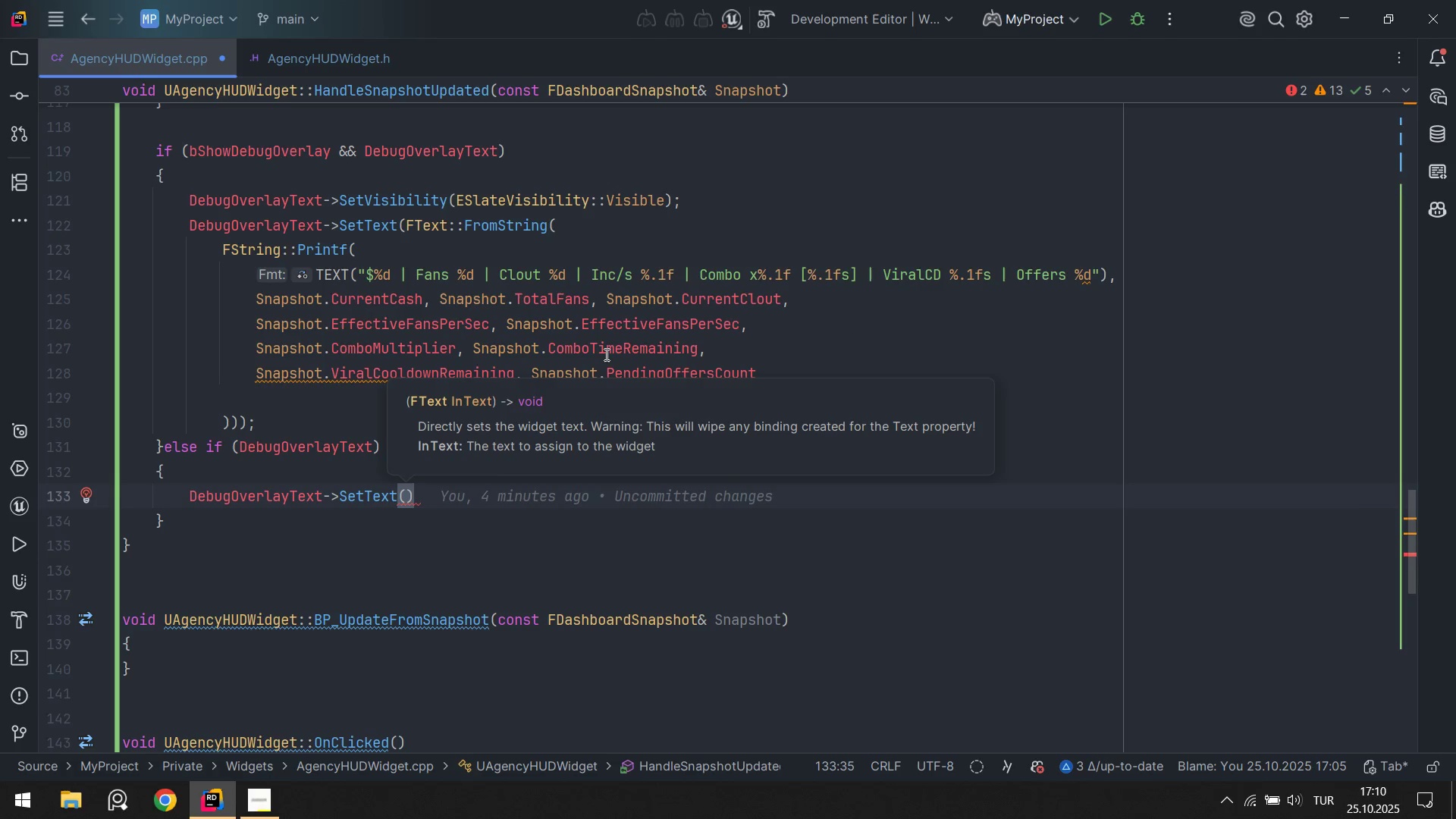 
key(Backspace)
key(Backspace)
key(Backspace)
key(Backspace)
key(Backspace)
type(v')
key(Tab)
type(esla)
 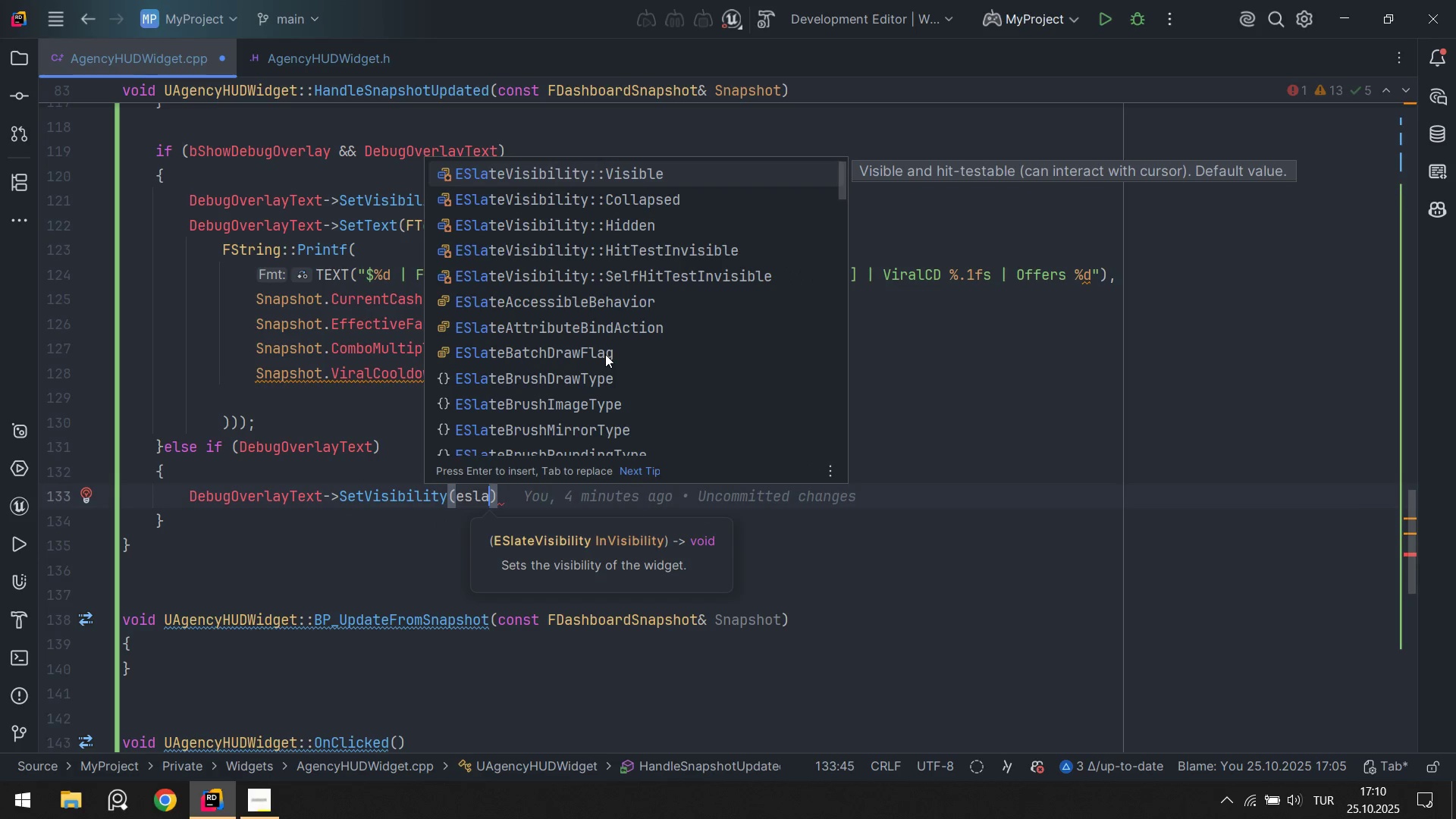 
key(ArrowDown)
 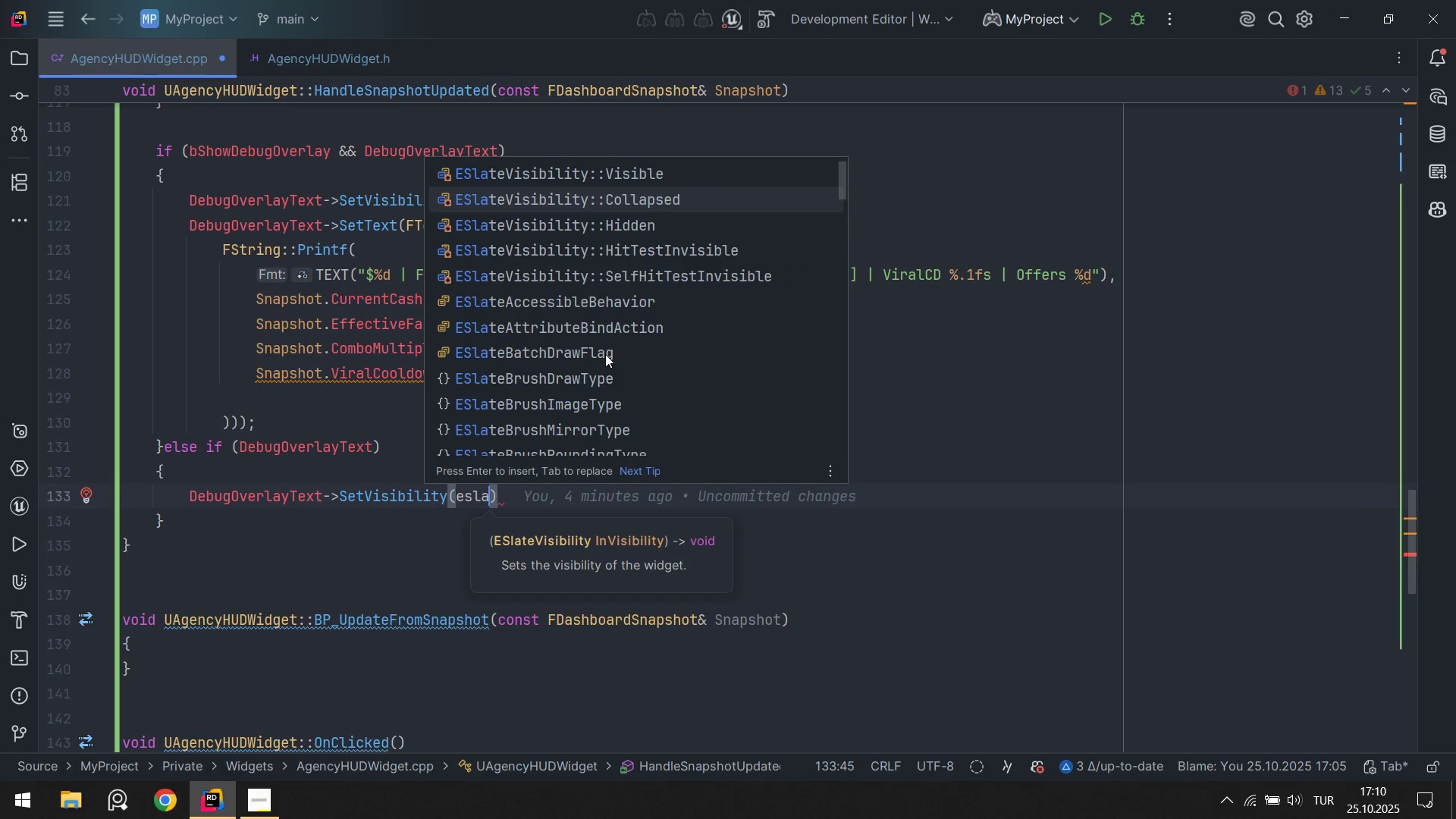 
key(ArrowDown)
 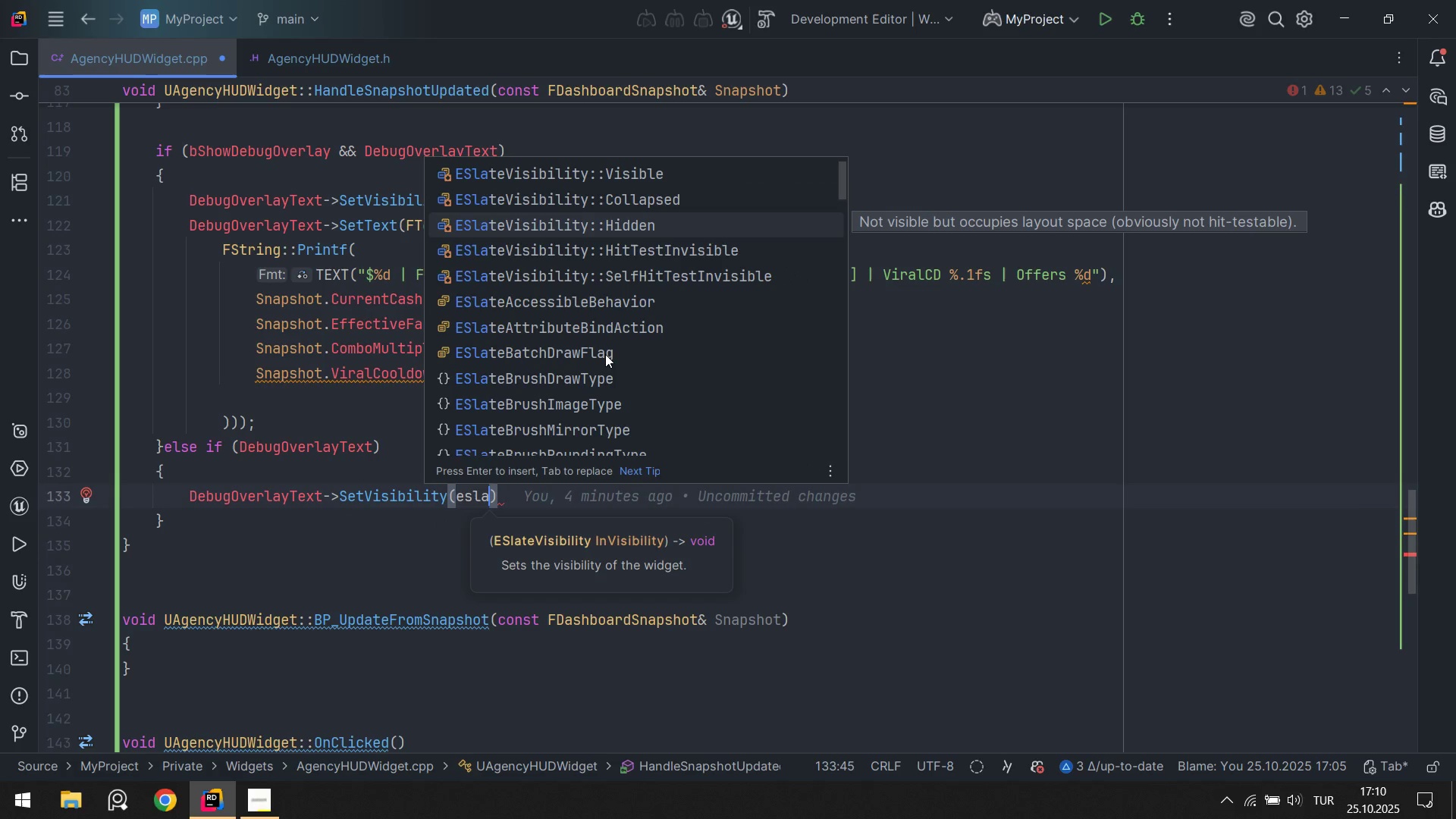 
key(ArrowUp)
 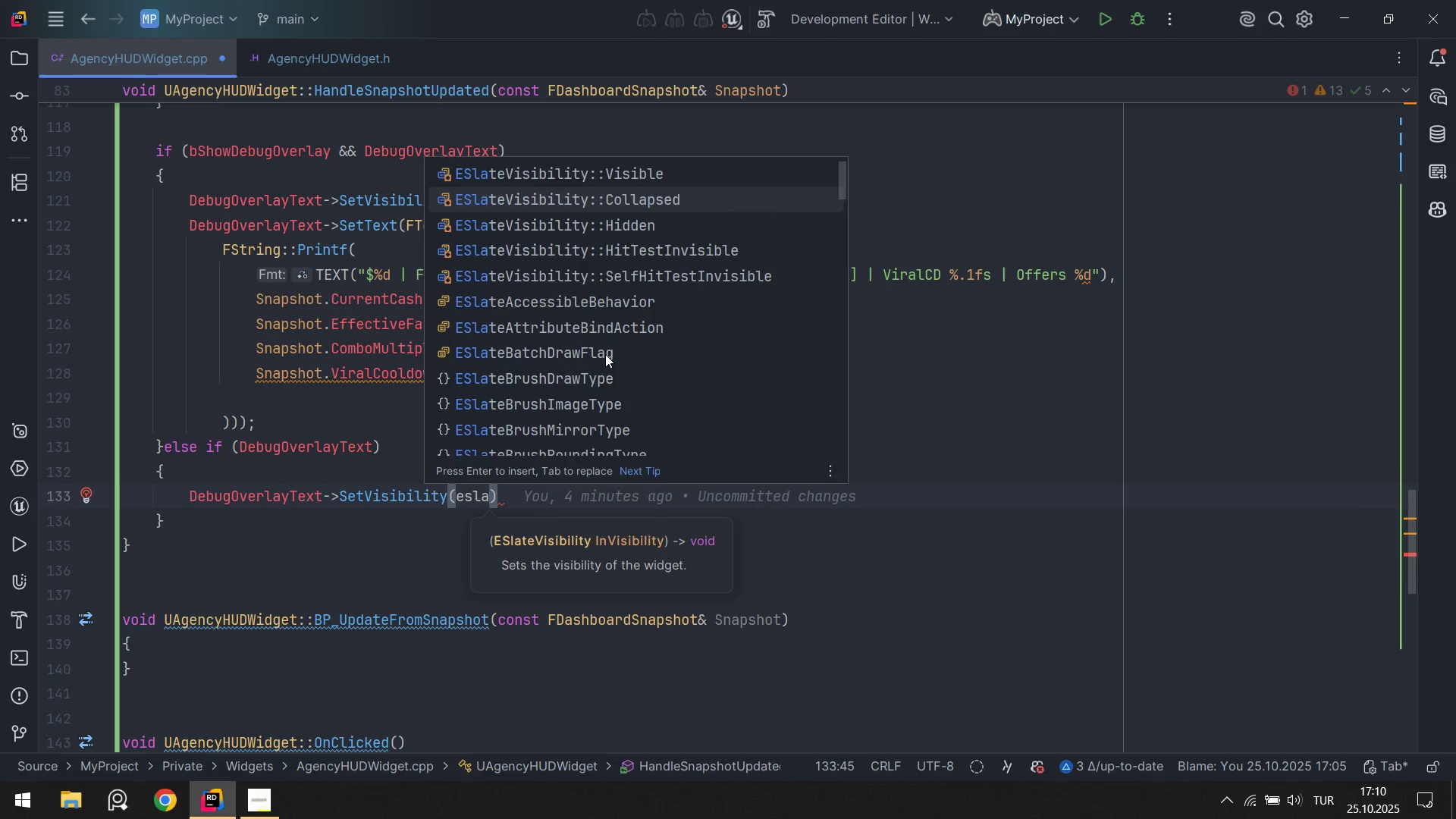 
key(Enter)
 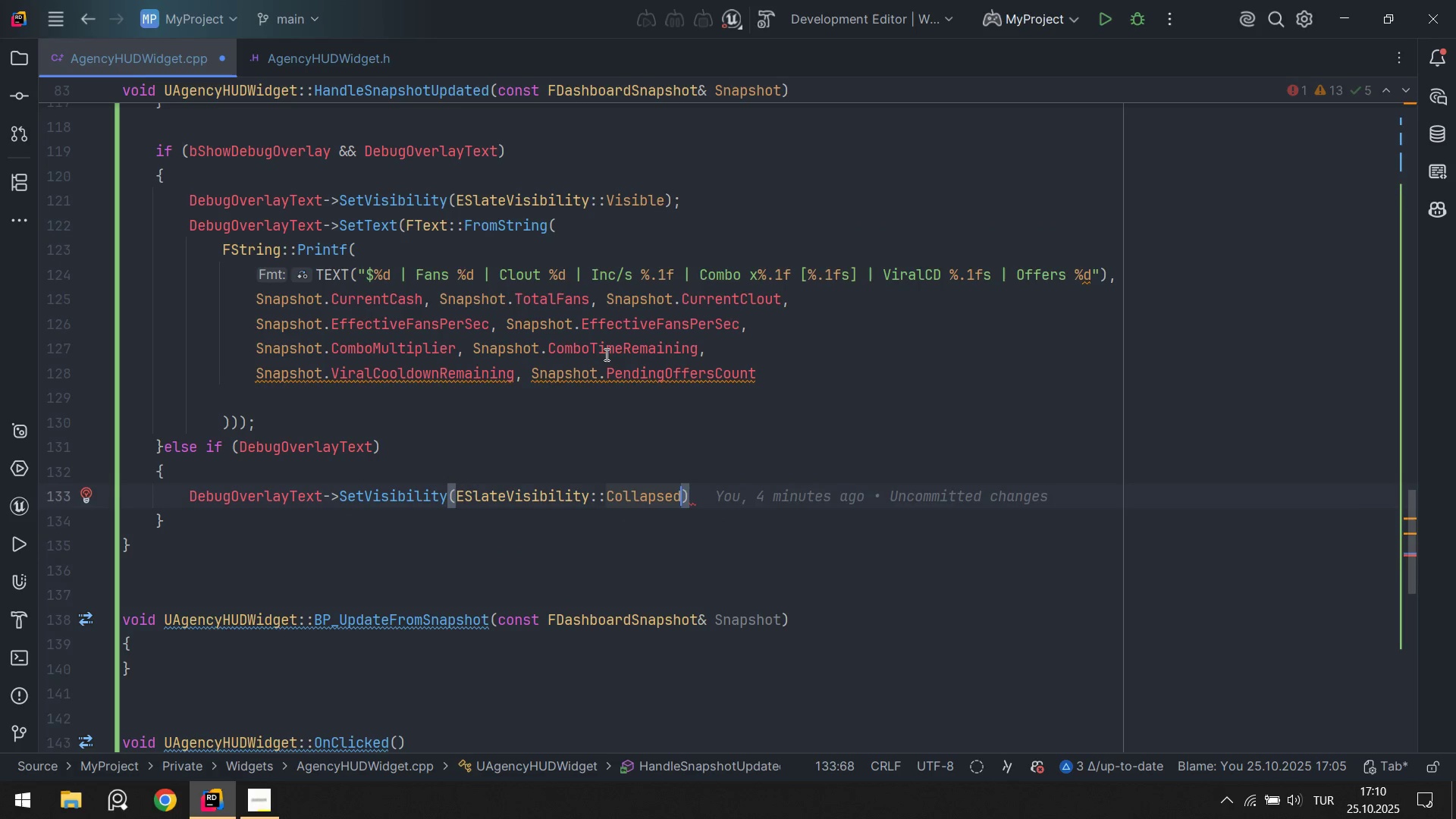 
key(ArrowRight)
 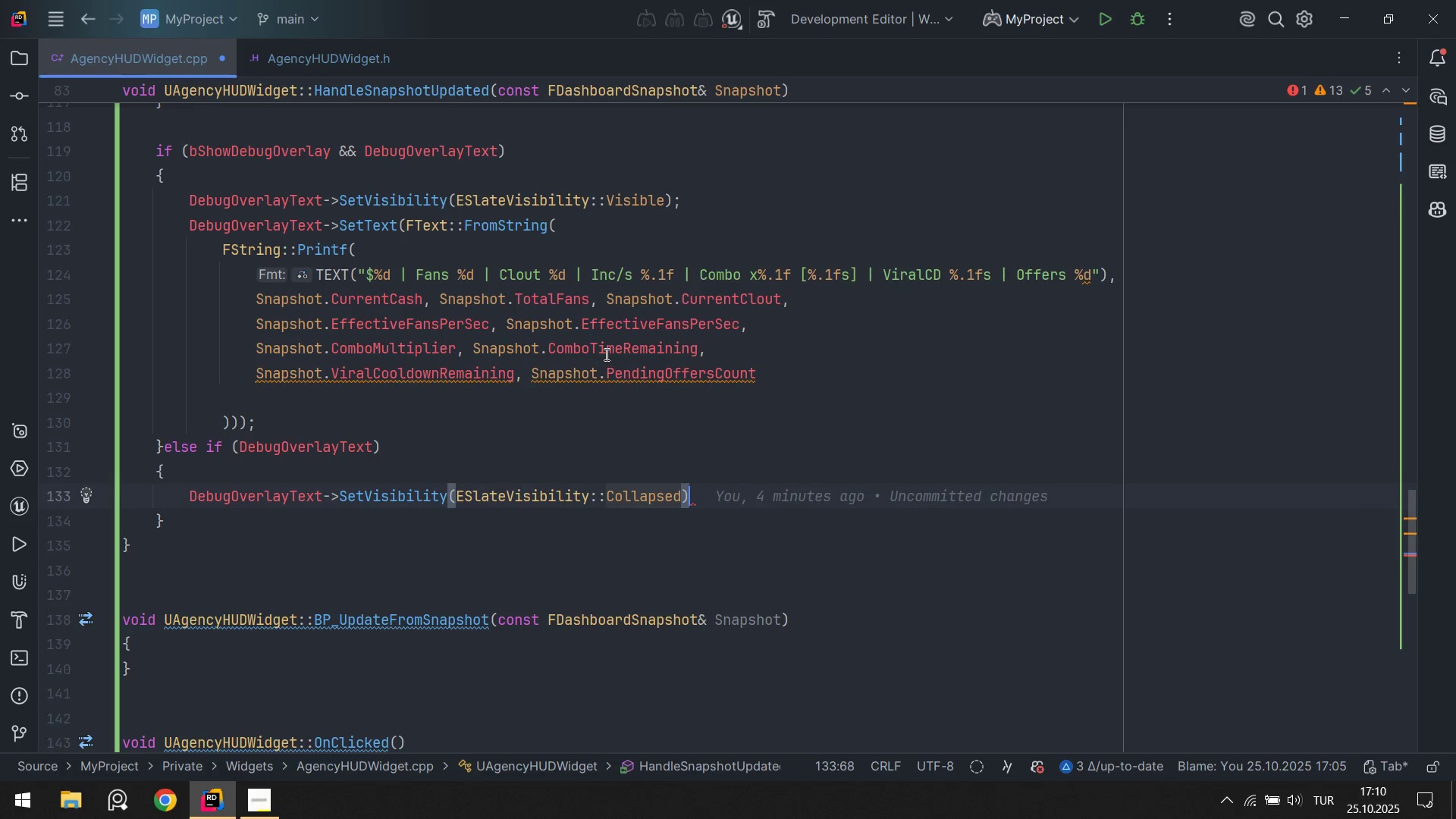 
key(Alt+Numpad5)
 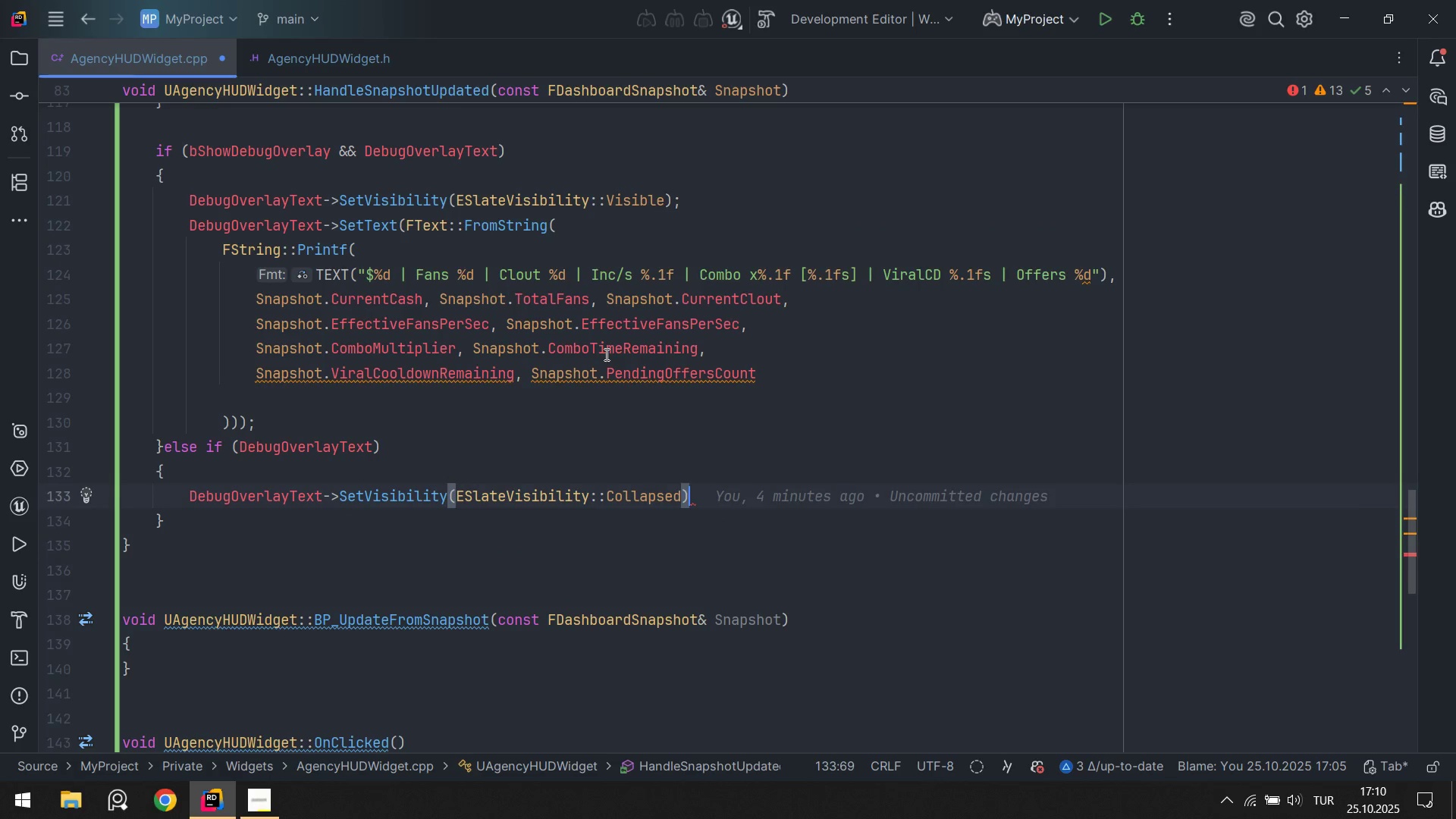 
key(Alt+Numpad9)
 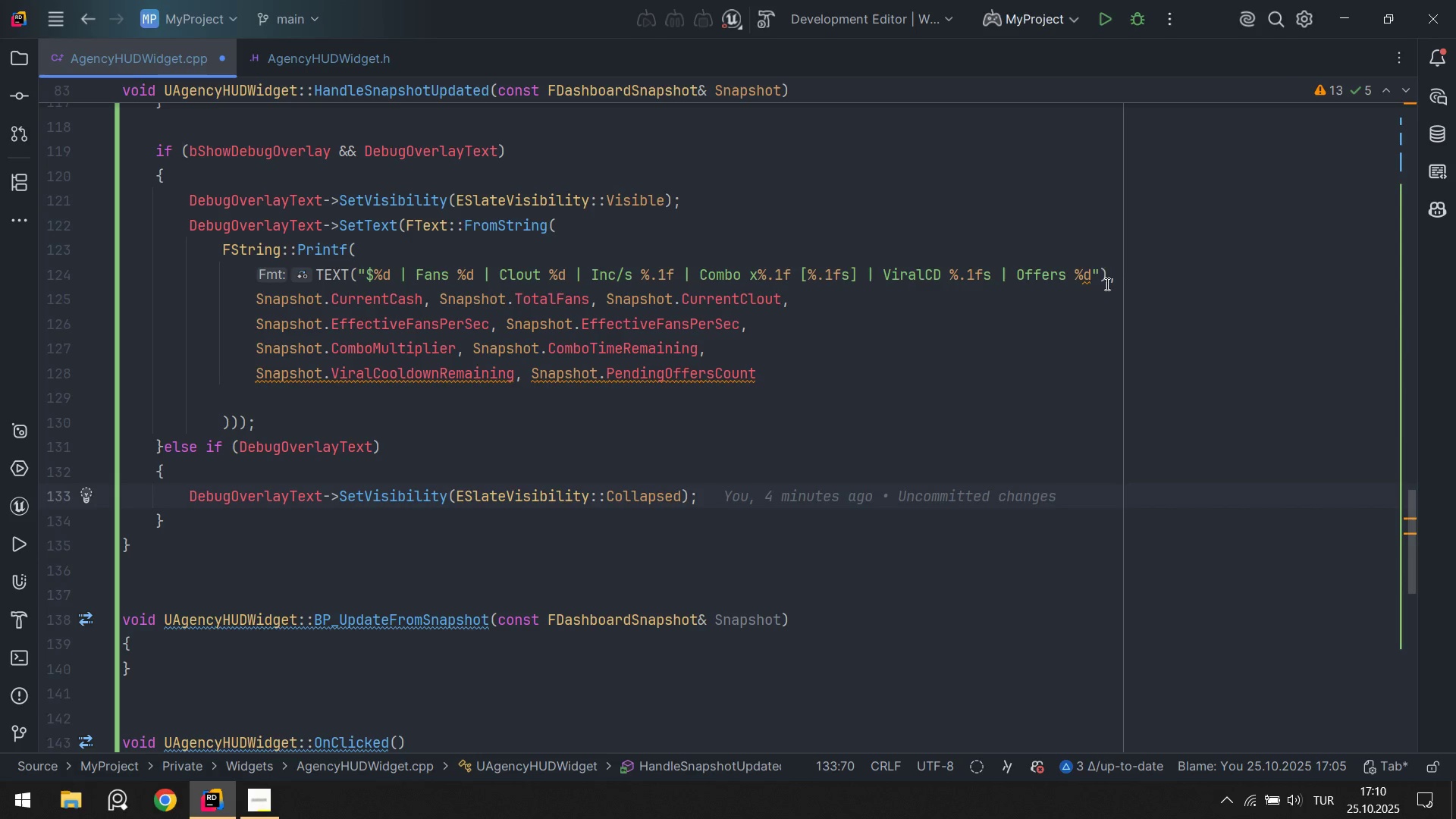 
left_click([1090, 269])
 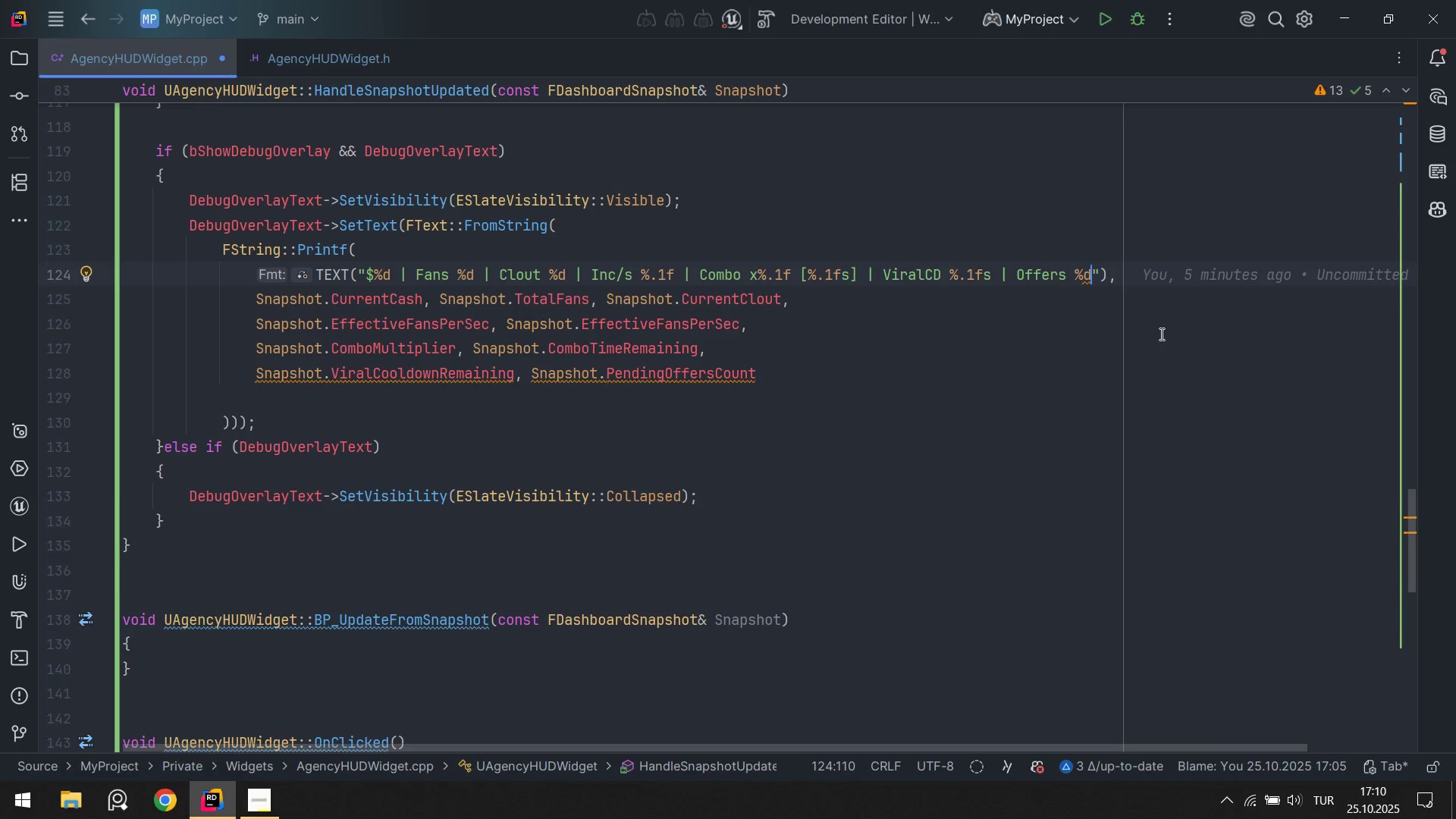 
key(Space)
 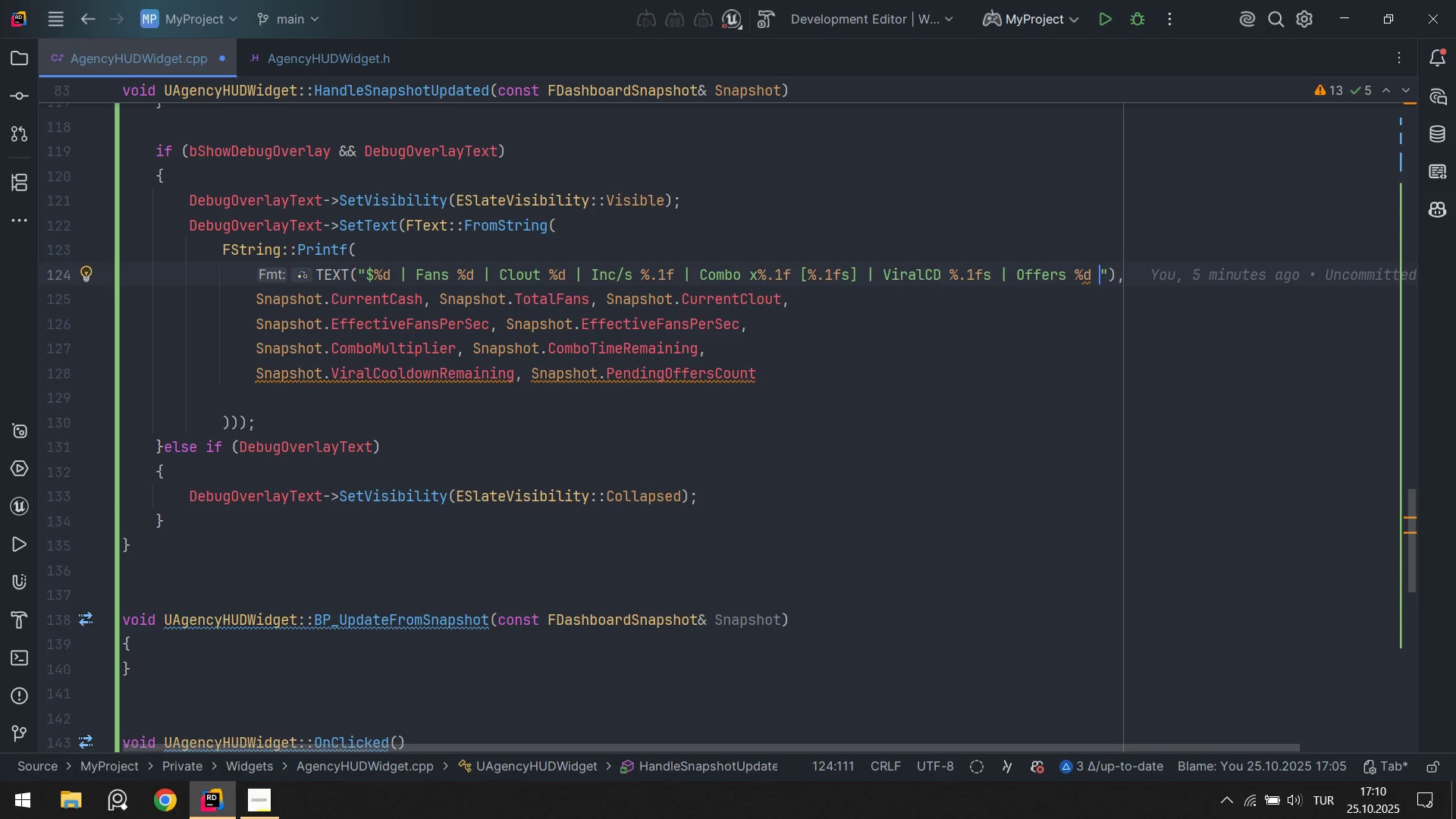 
key(Alt+Control+Minus)
 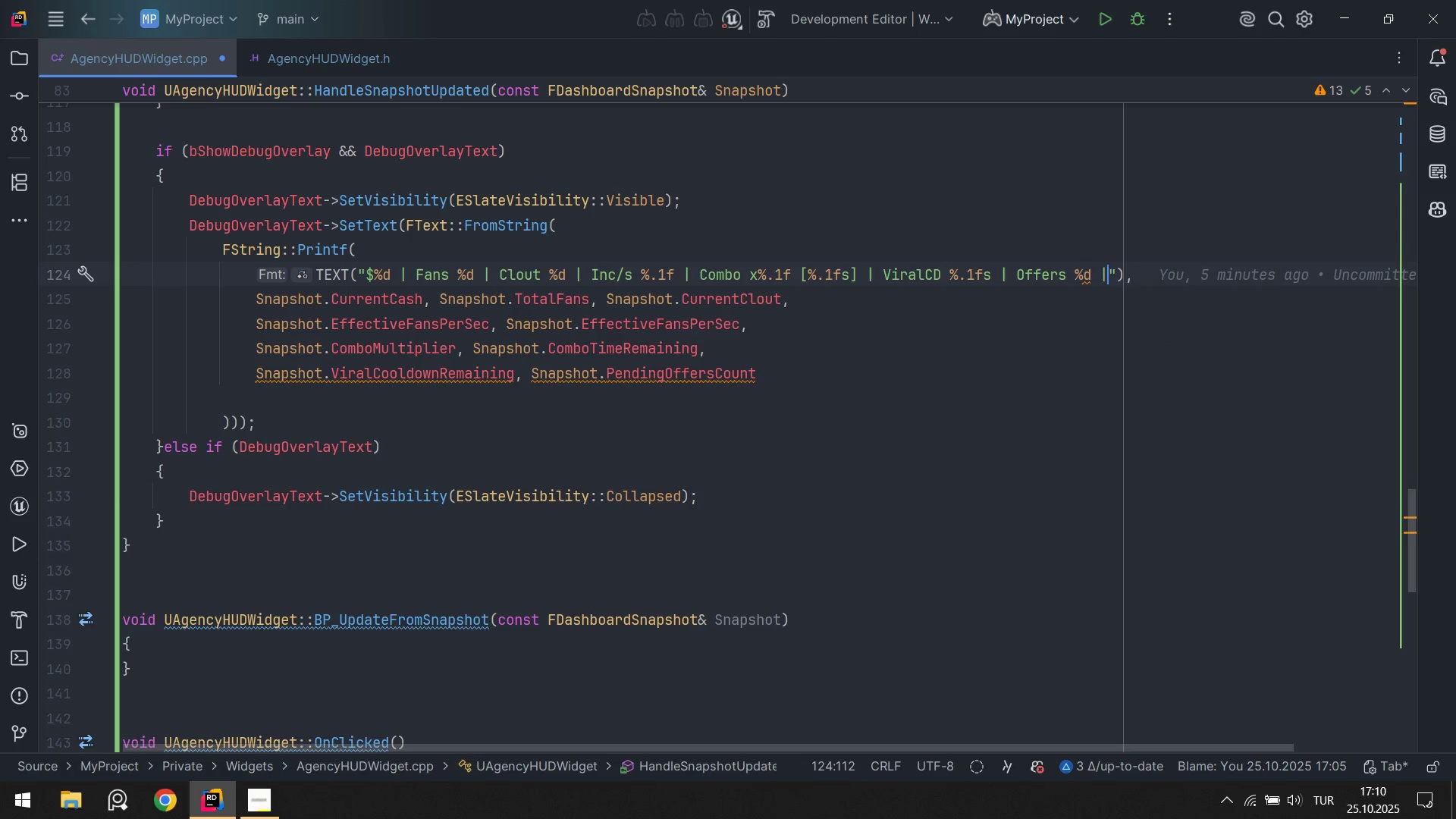 
key(Space)
 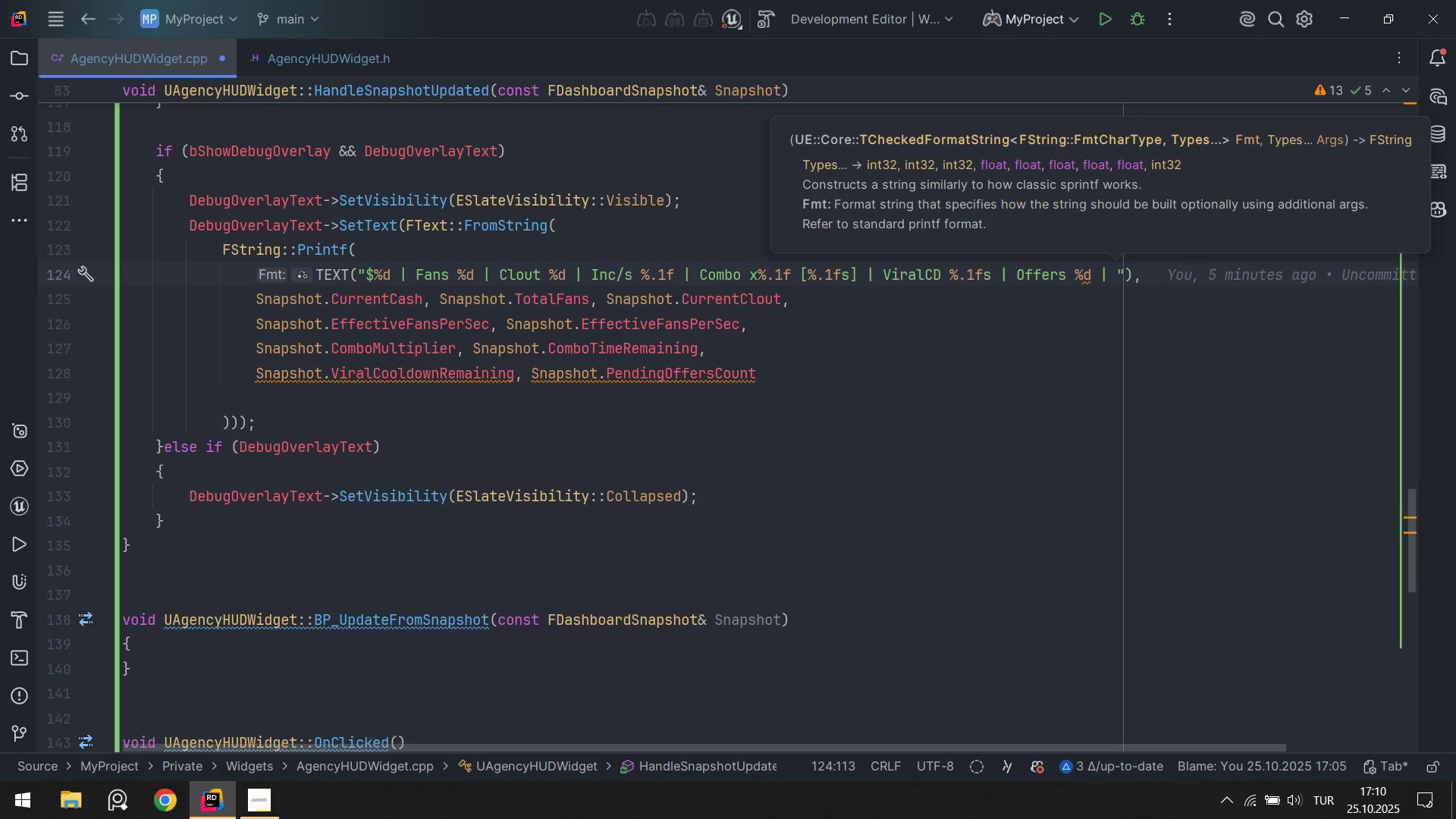 
mouse_move([494, 369])
 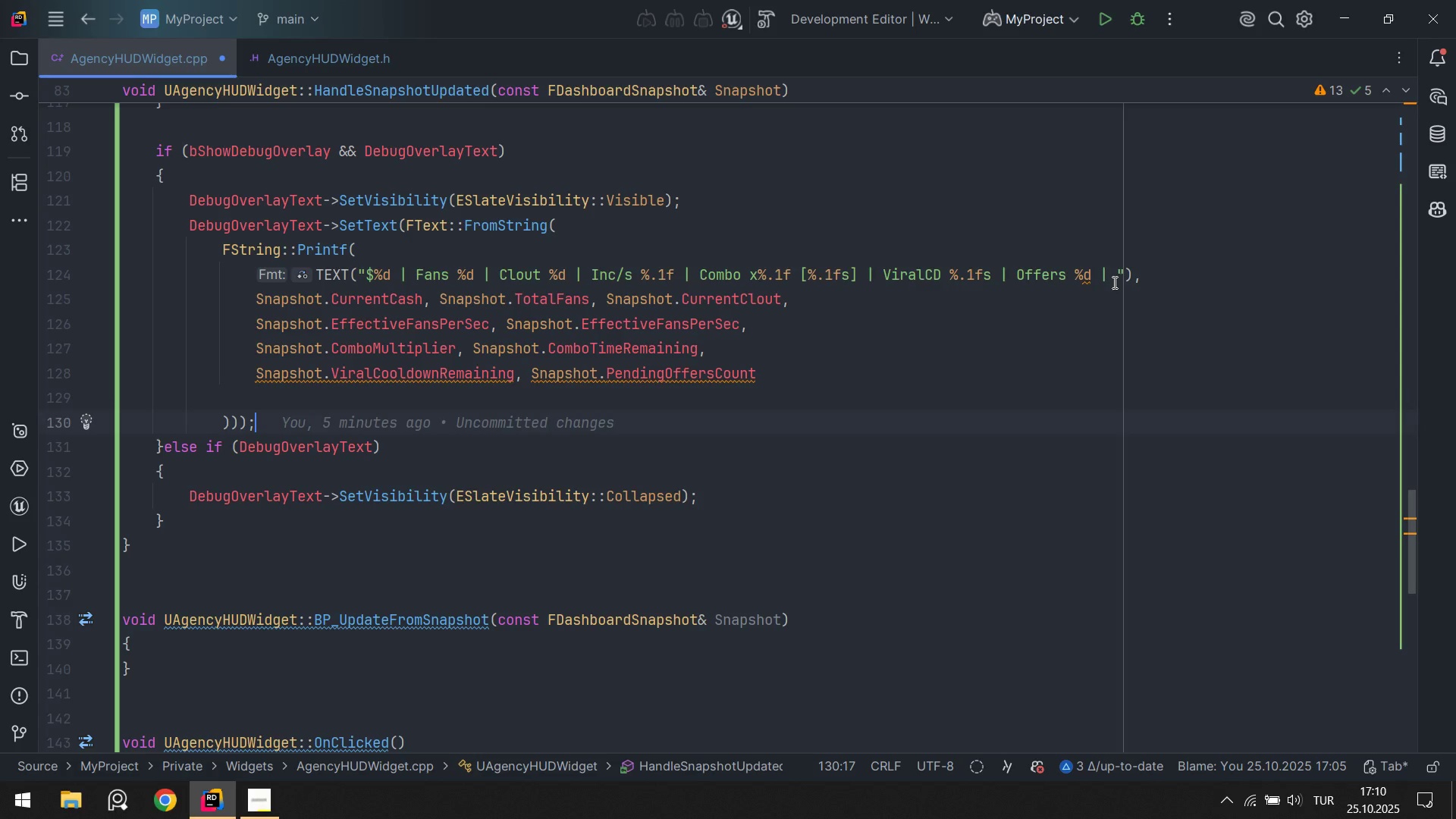 
left_click([1116, 281])
 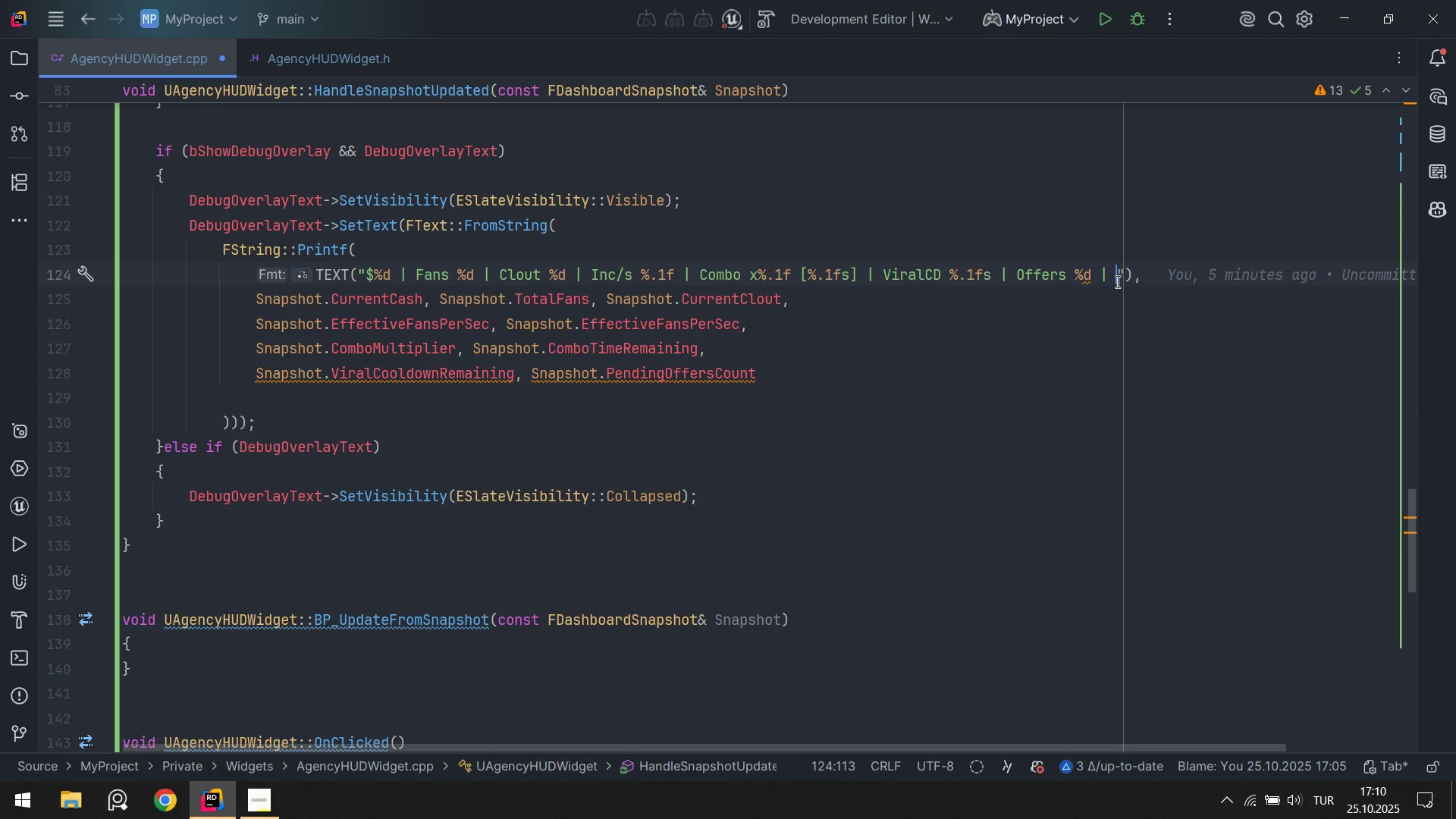 
type(V)
key(Backspace)
type(CooldOW)
key(Backspace)
key(Backspace)
key(Backspace)
type(down VCooldown %d.)
 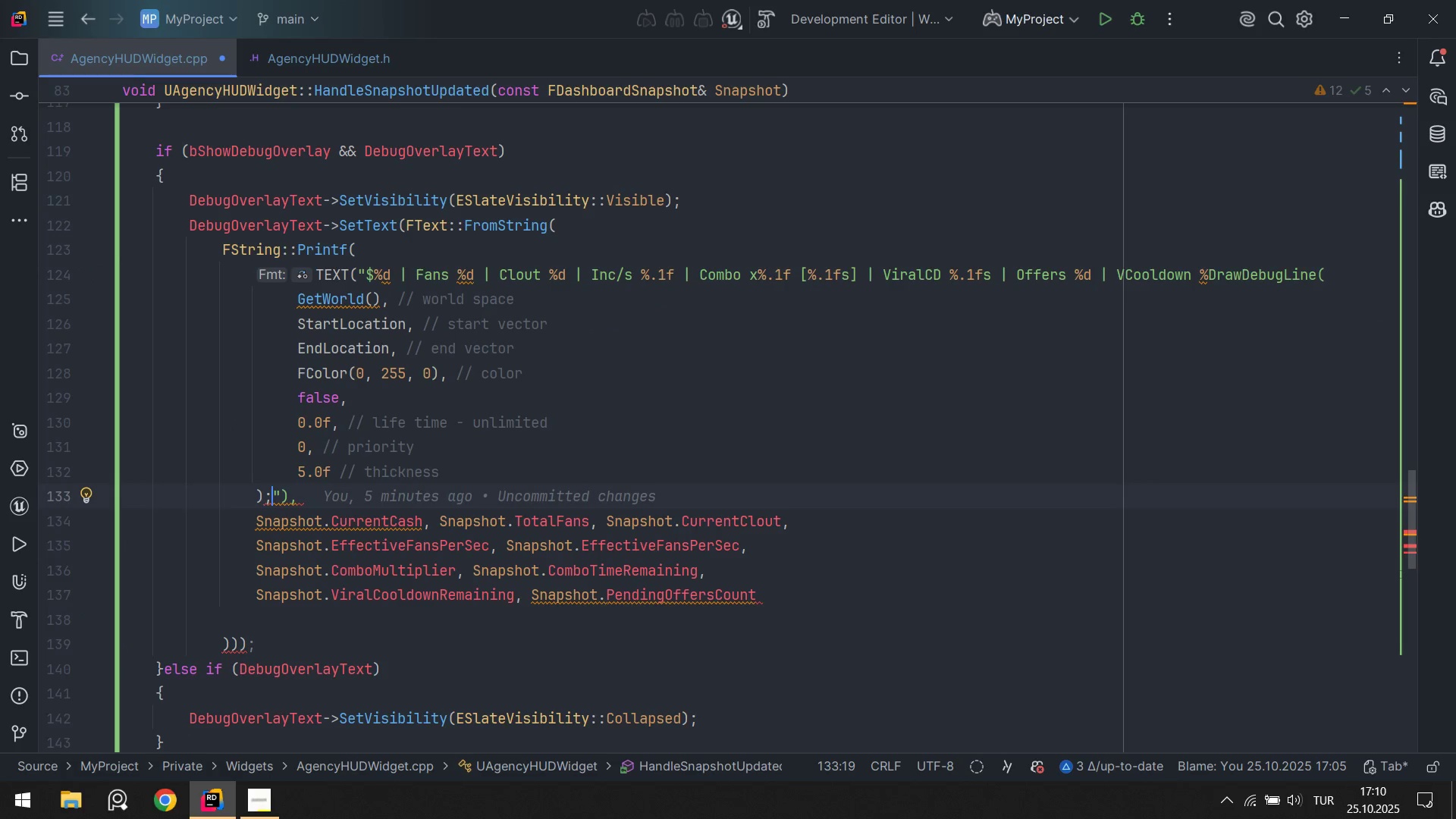 
hold_key(key=Backspace, duration=10.52)
 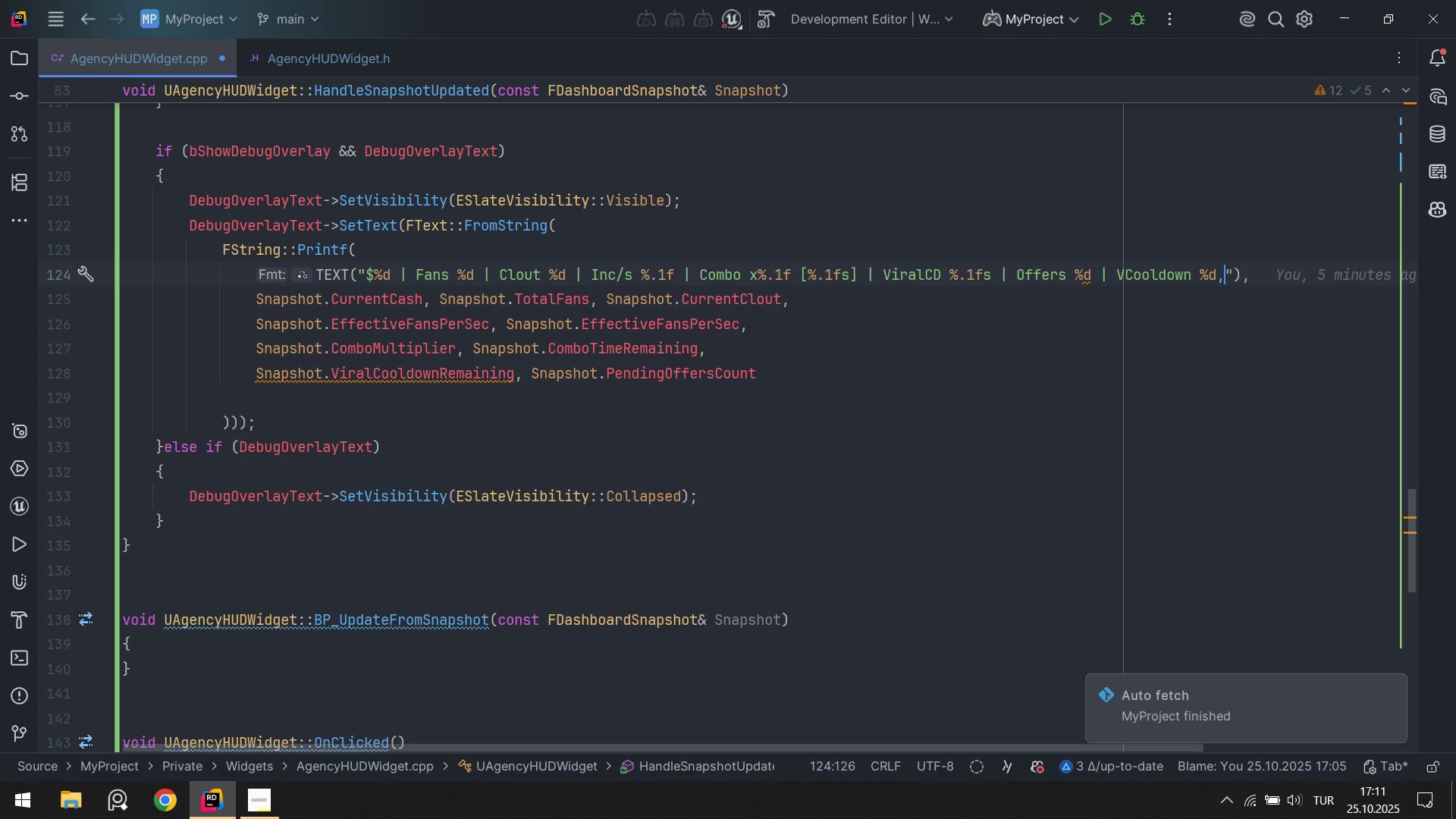 
key(Control+ControlLeft)
 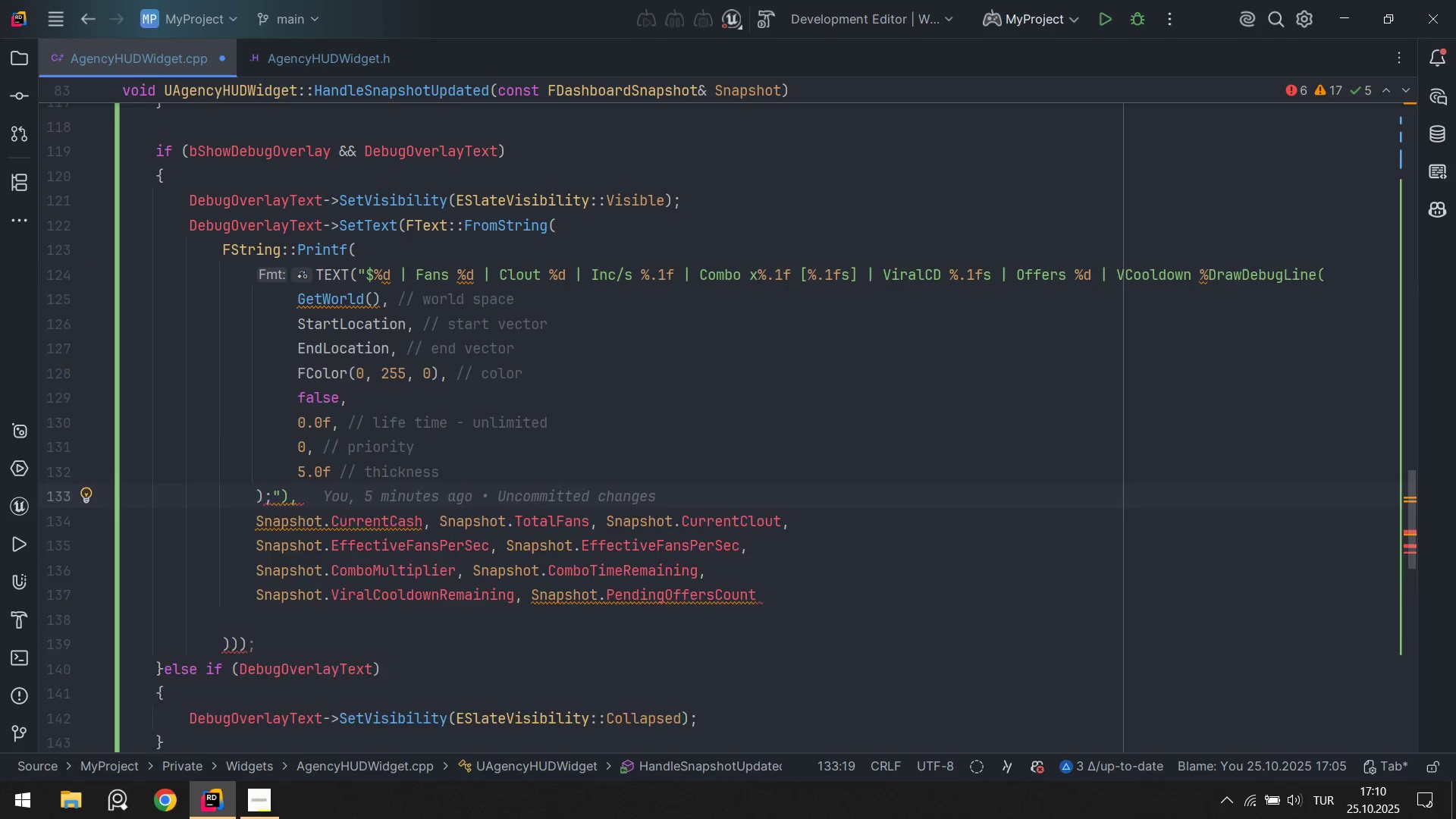 
key(Control+Z)
 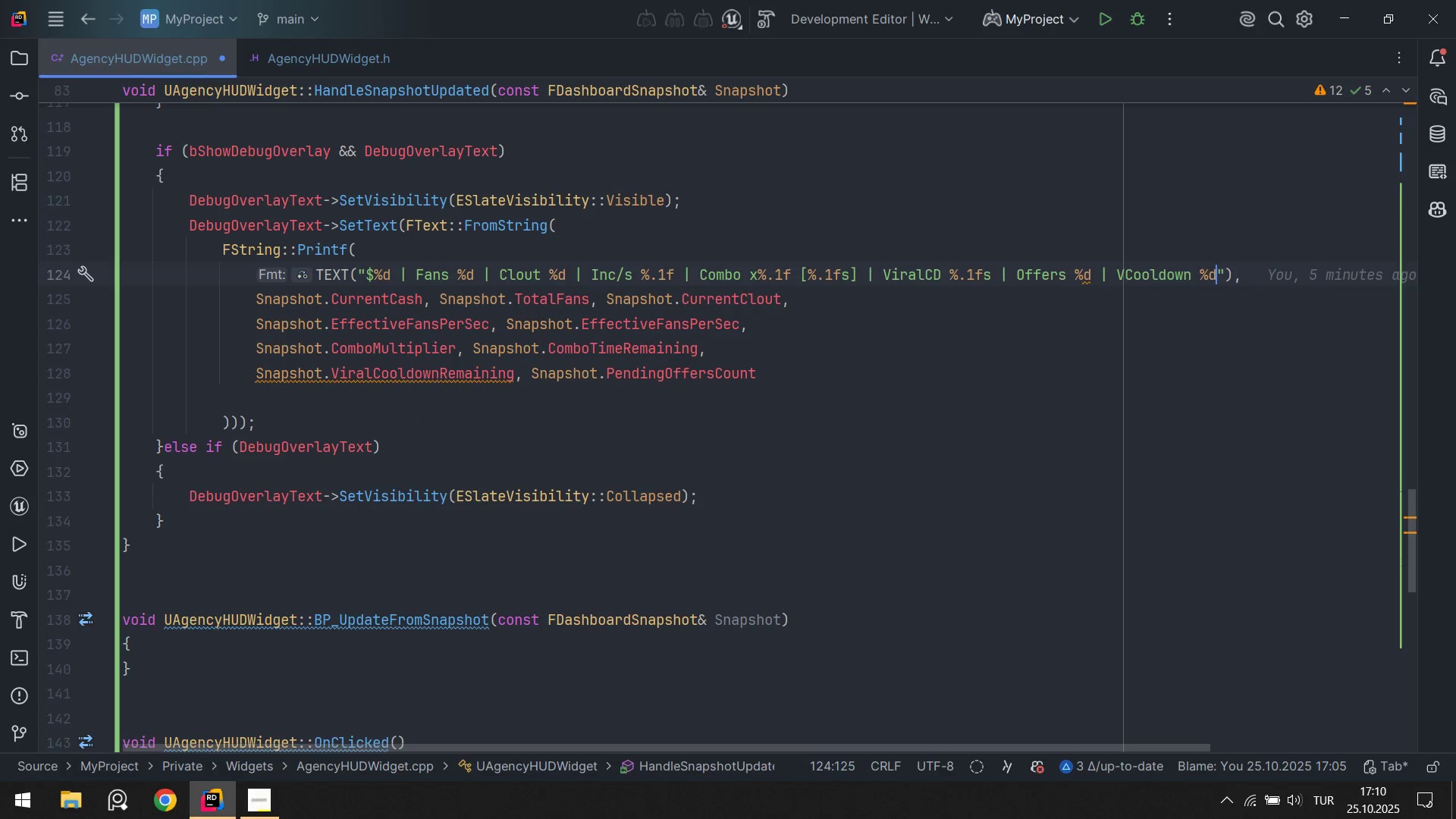 
key(NumpadDecimal)
 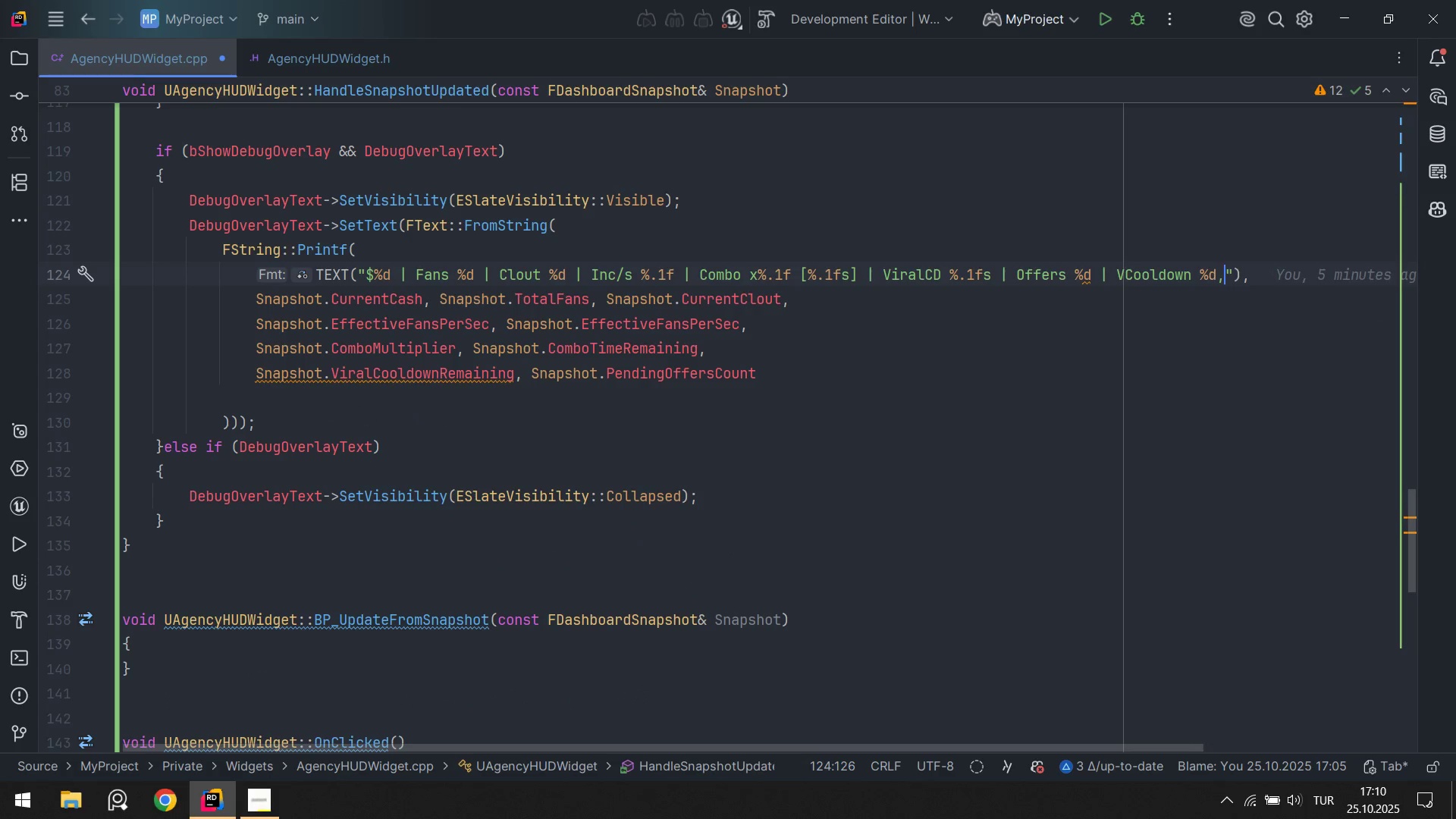 
key(Space)
 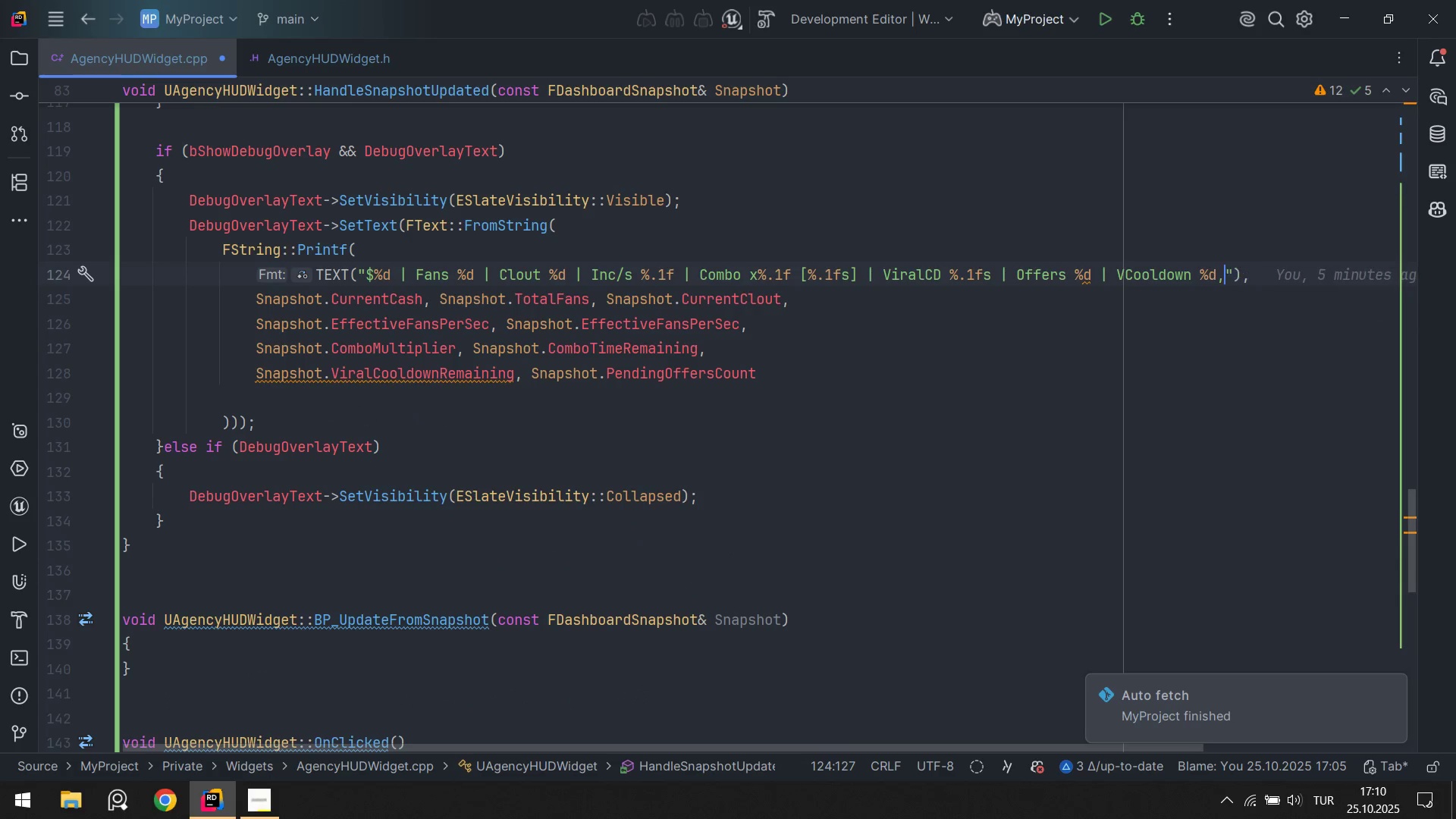 
key(Backspace)
 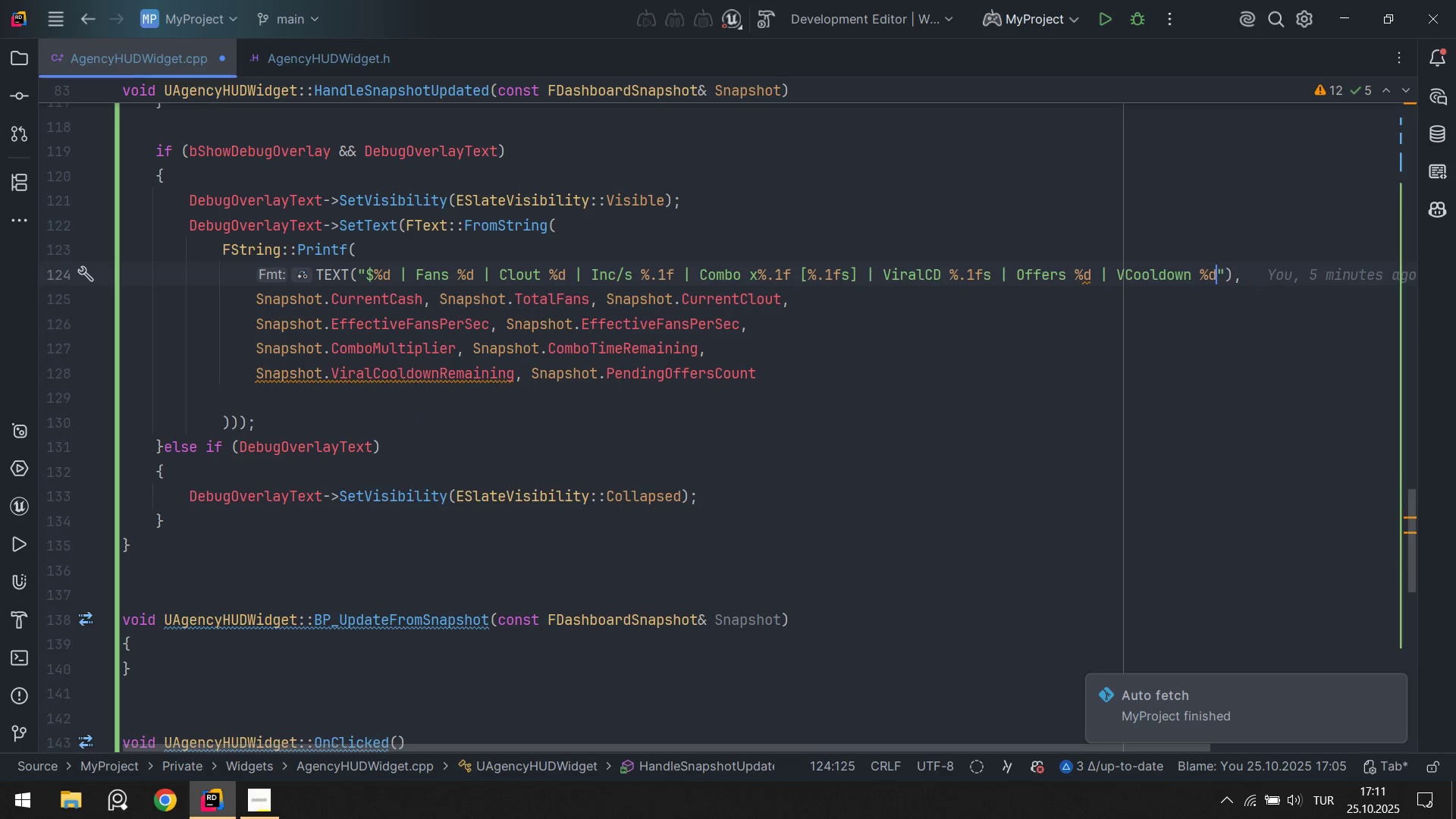 
key(Alt+AltLeft)
 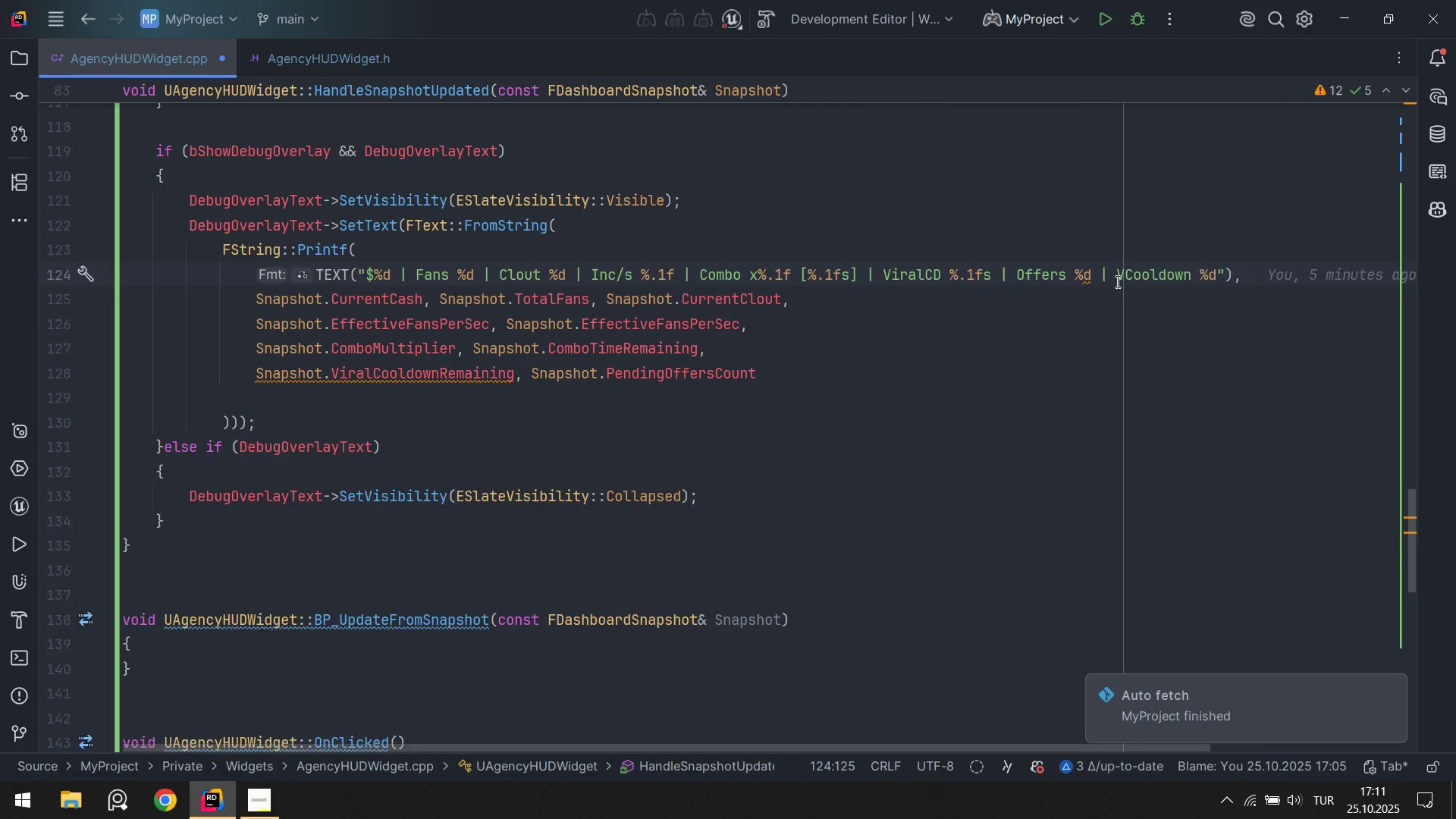 
key(Alt+Shift+ShiftLeft)
 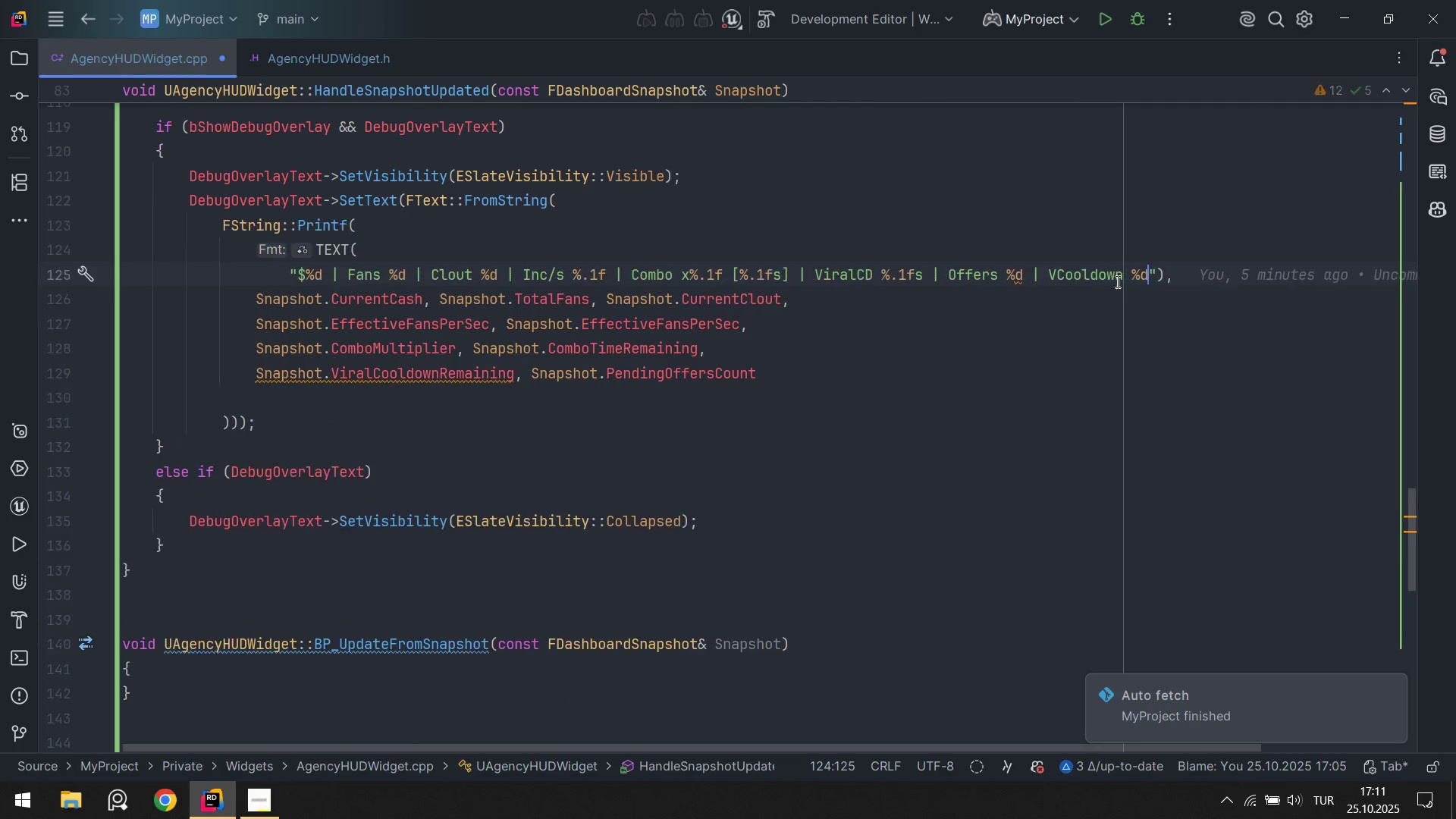 
key(Alt+Shift+F)
 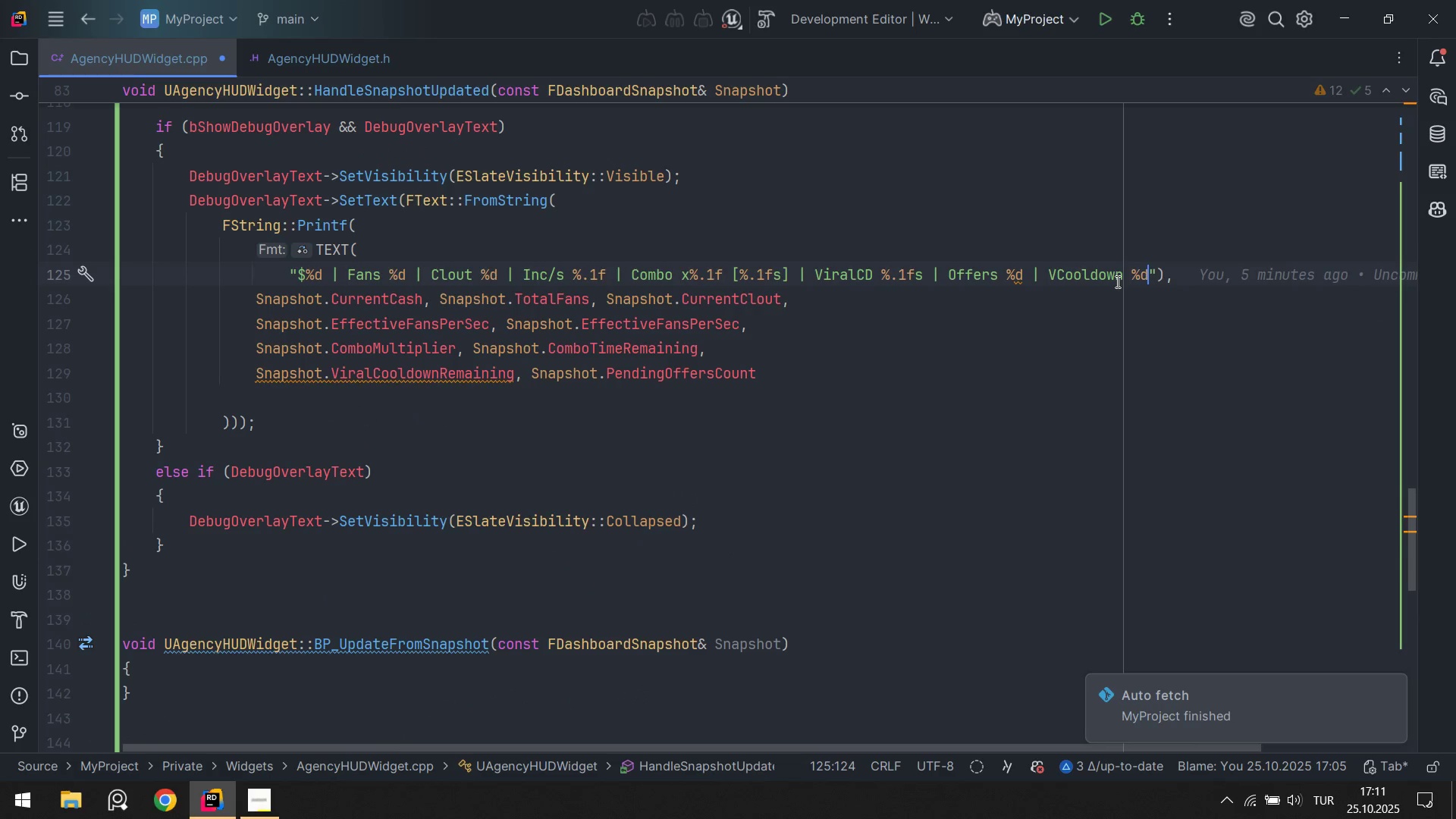 
key(Control+ControlLeft)
 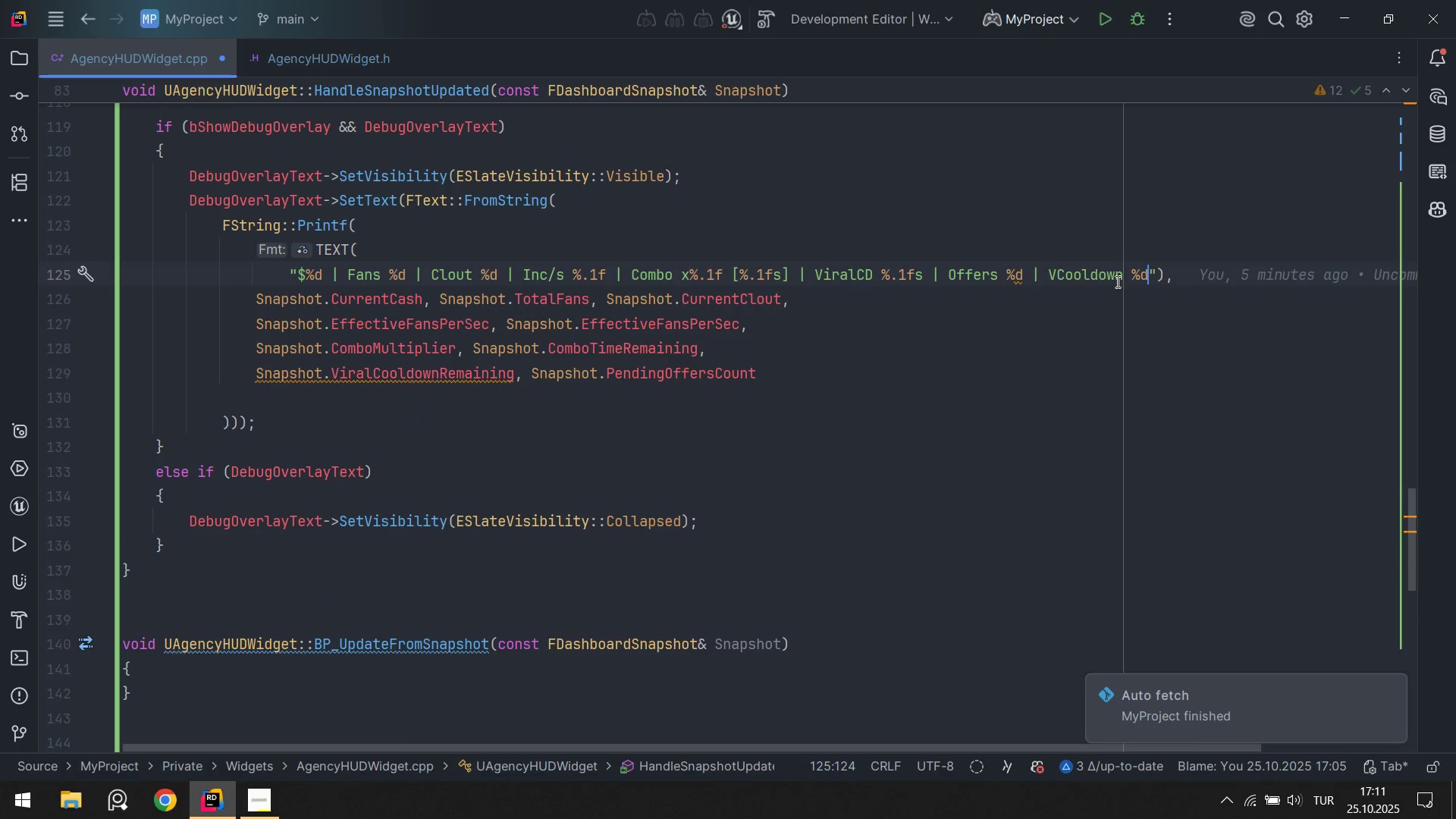 
key(Control+S)
 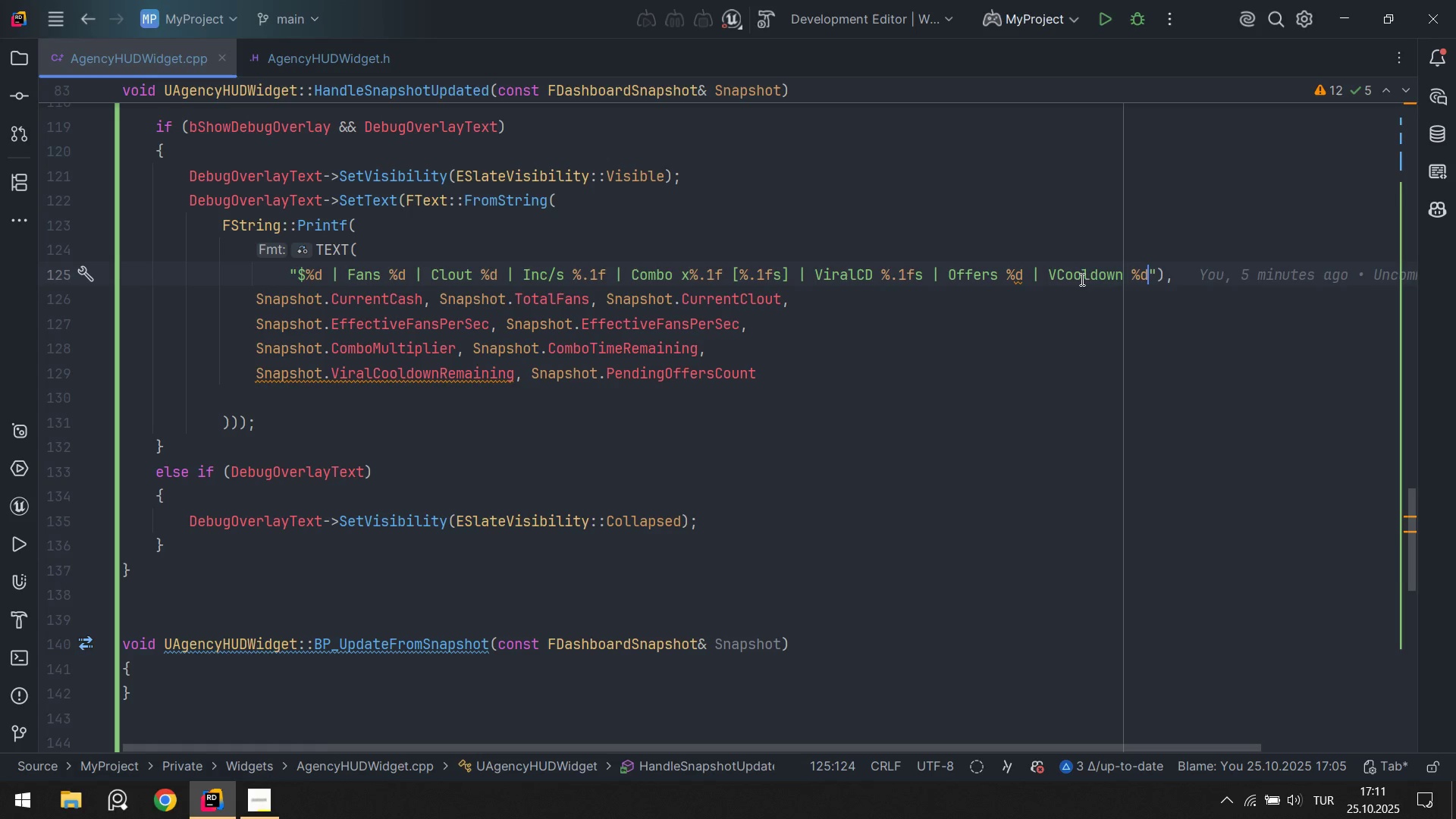 
left_click_drag(start_coordinate=[1152, 277], to_coordinate=[1027, 273])
 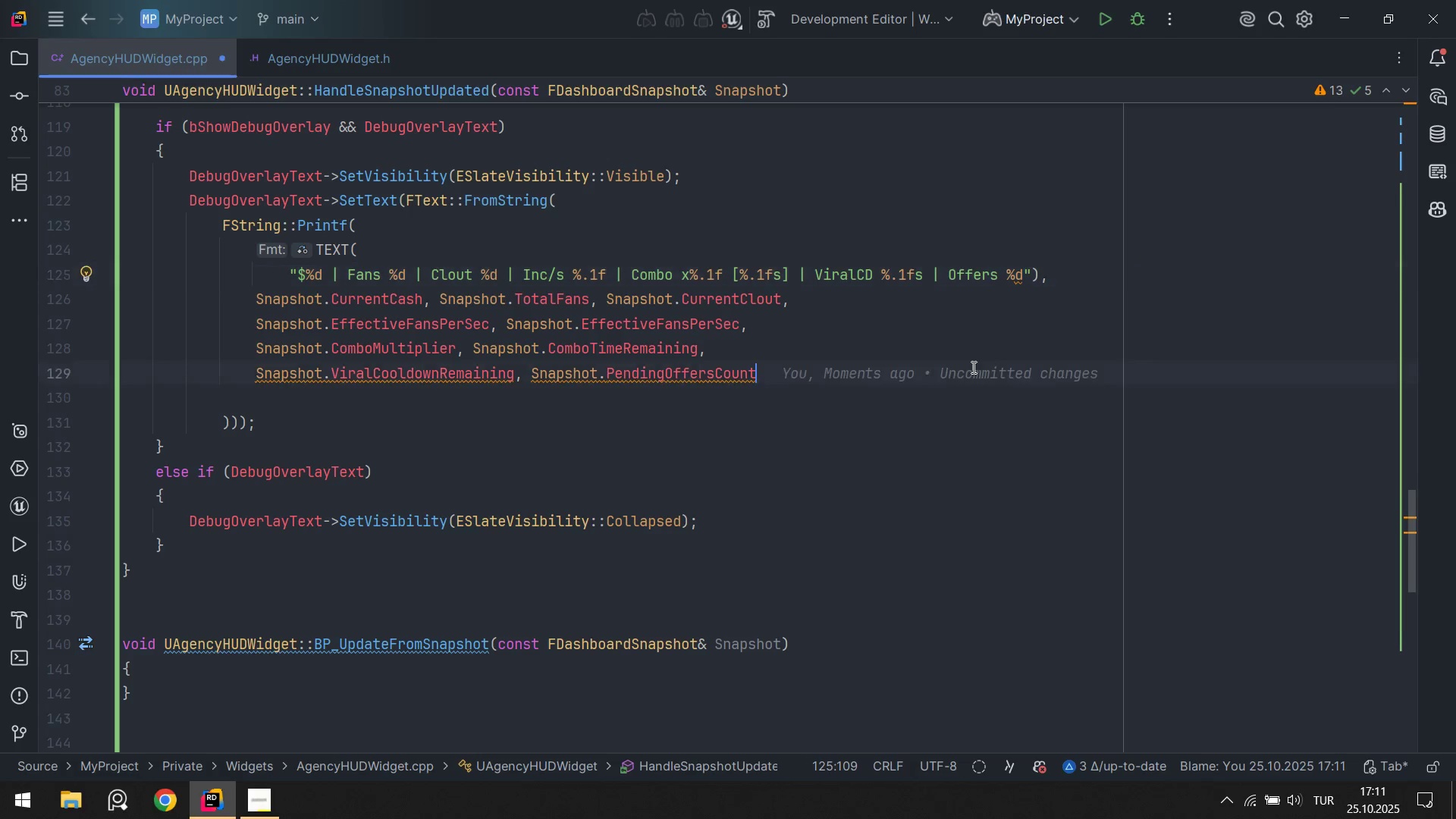 
key(Control+ControlLeft)
 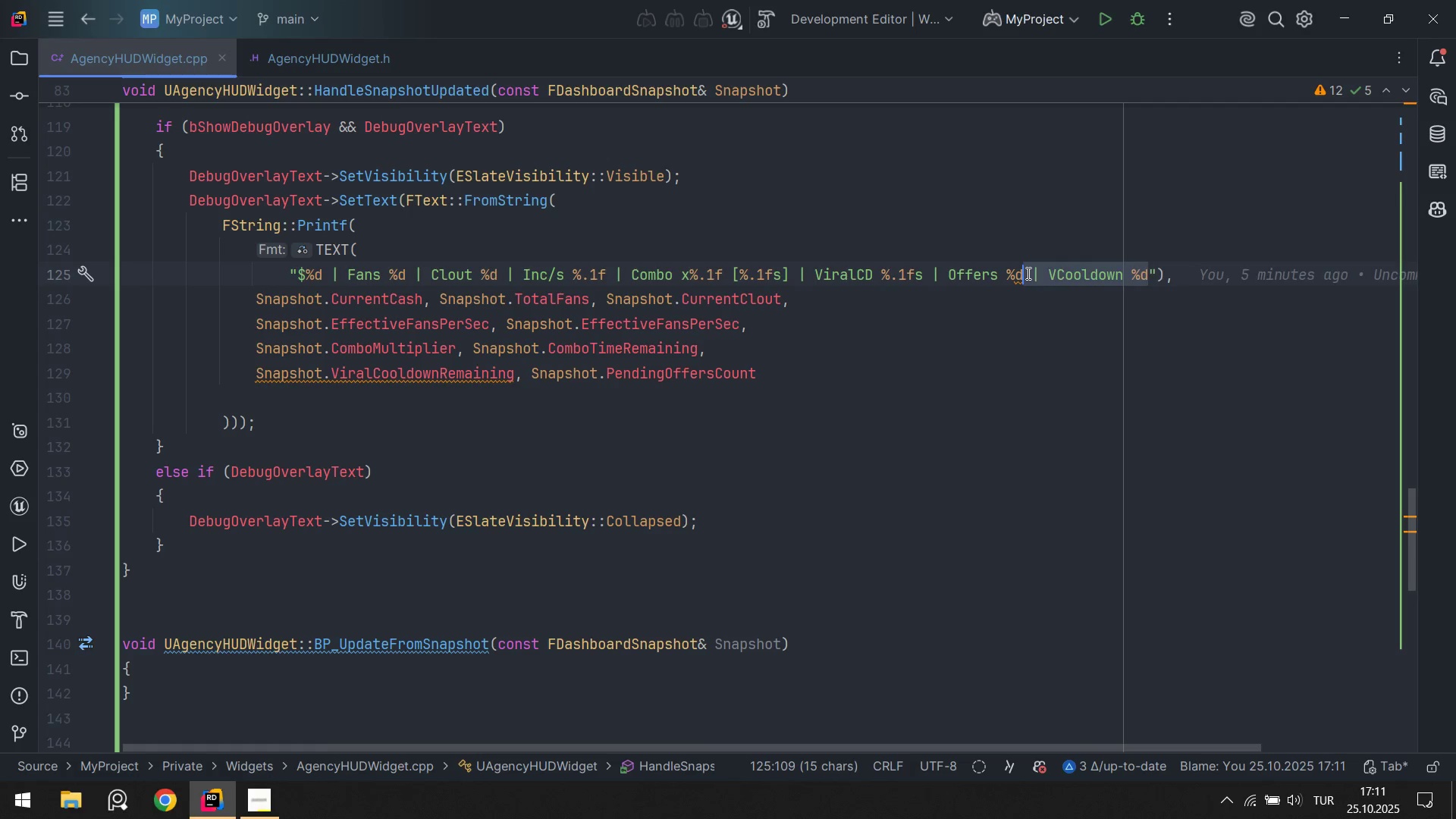 
key(Control+X)
 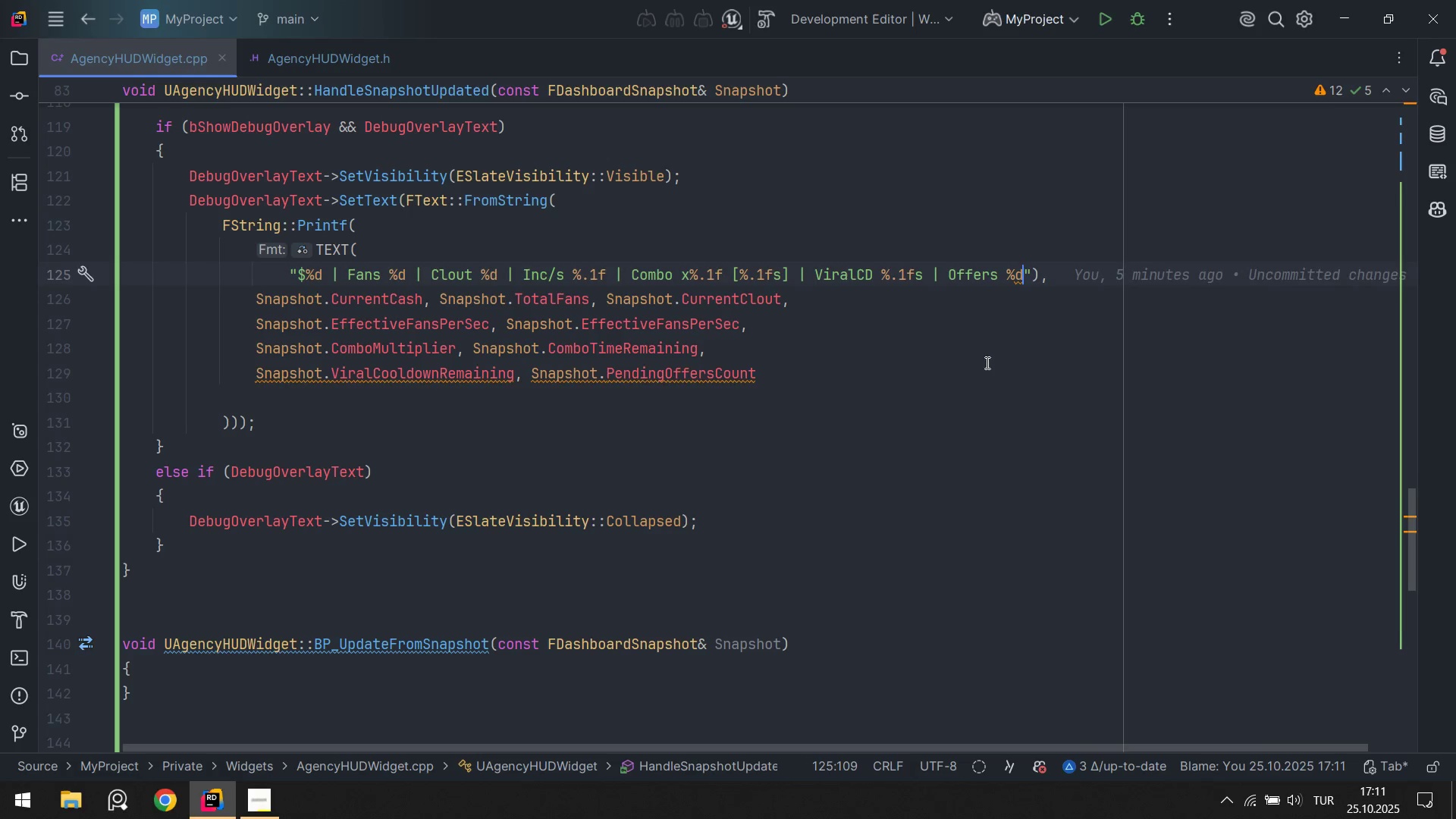 
left_click([972, 367])
 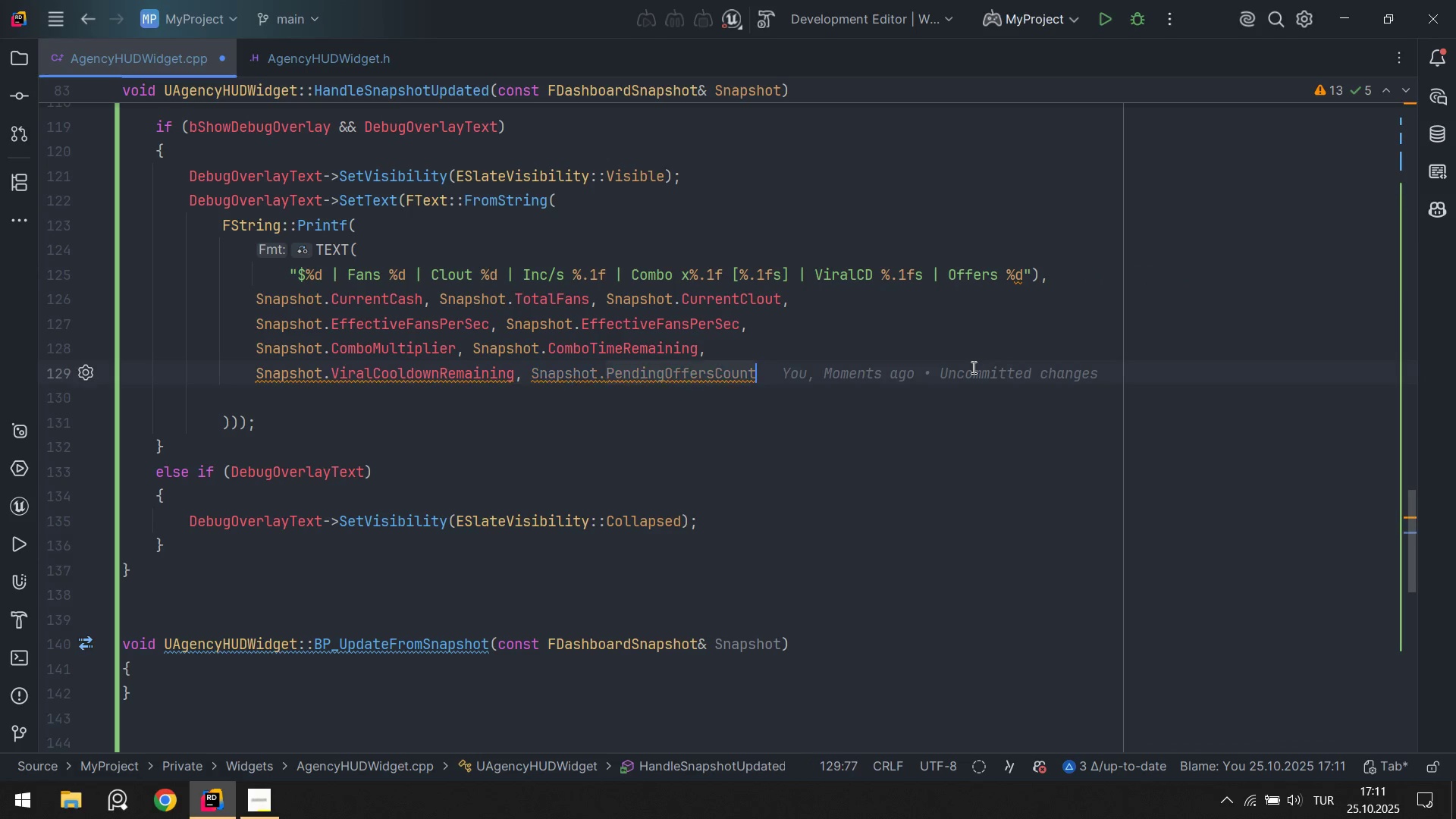 
key(Control+ControlLeft)
 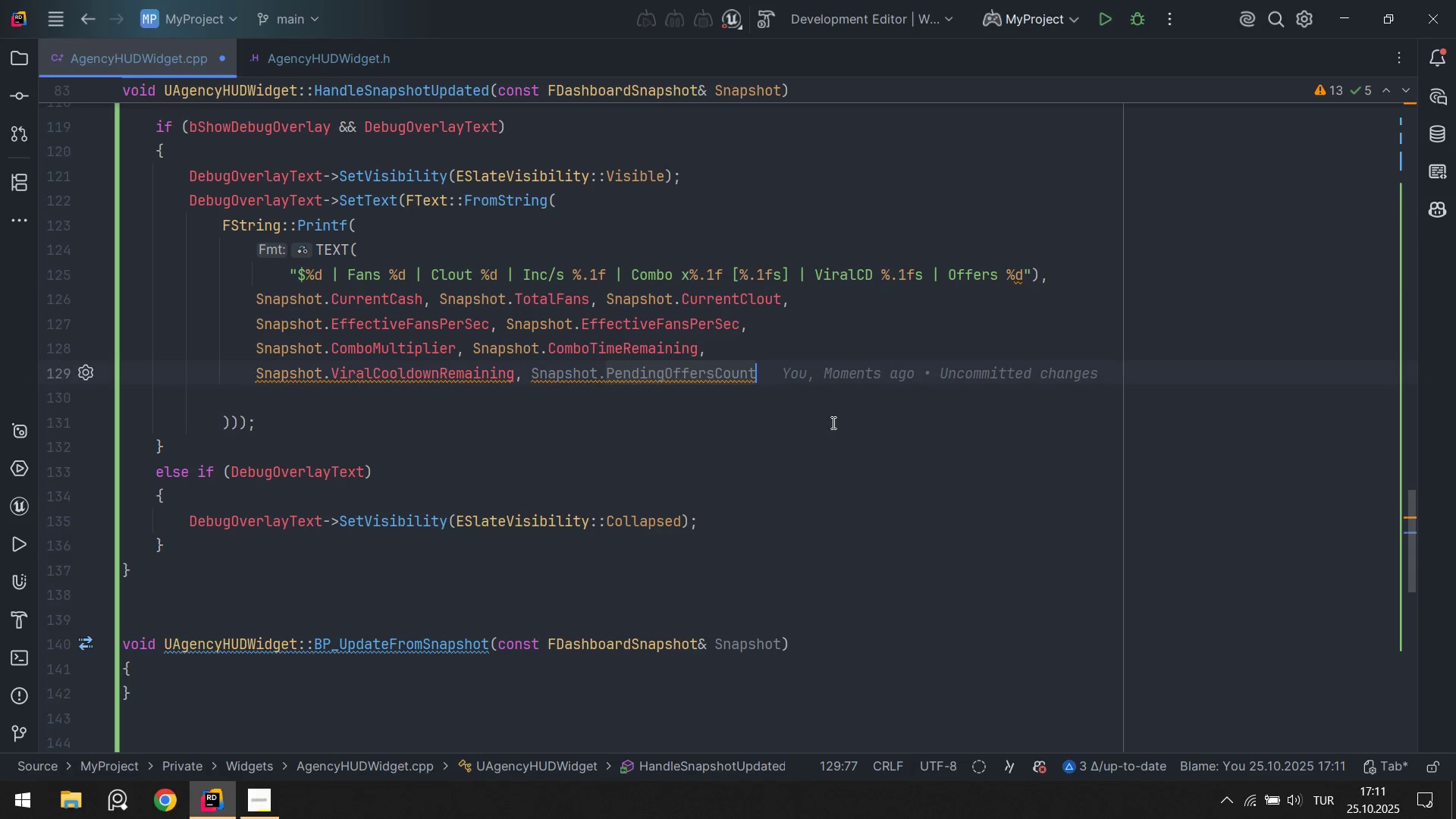 
key(Control+S)
 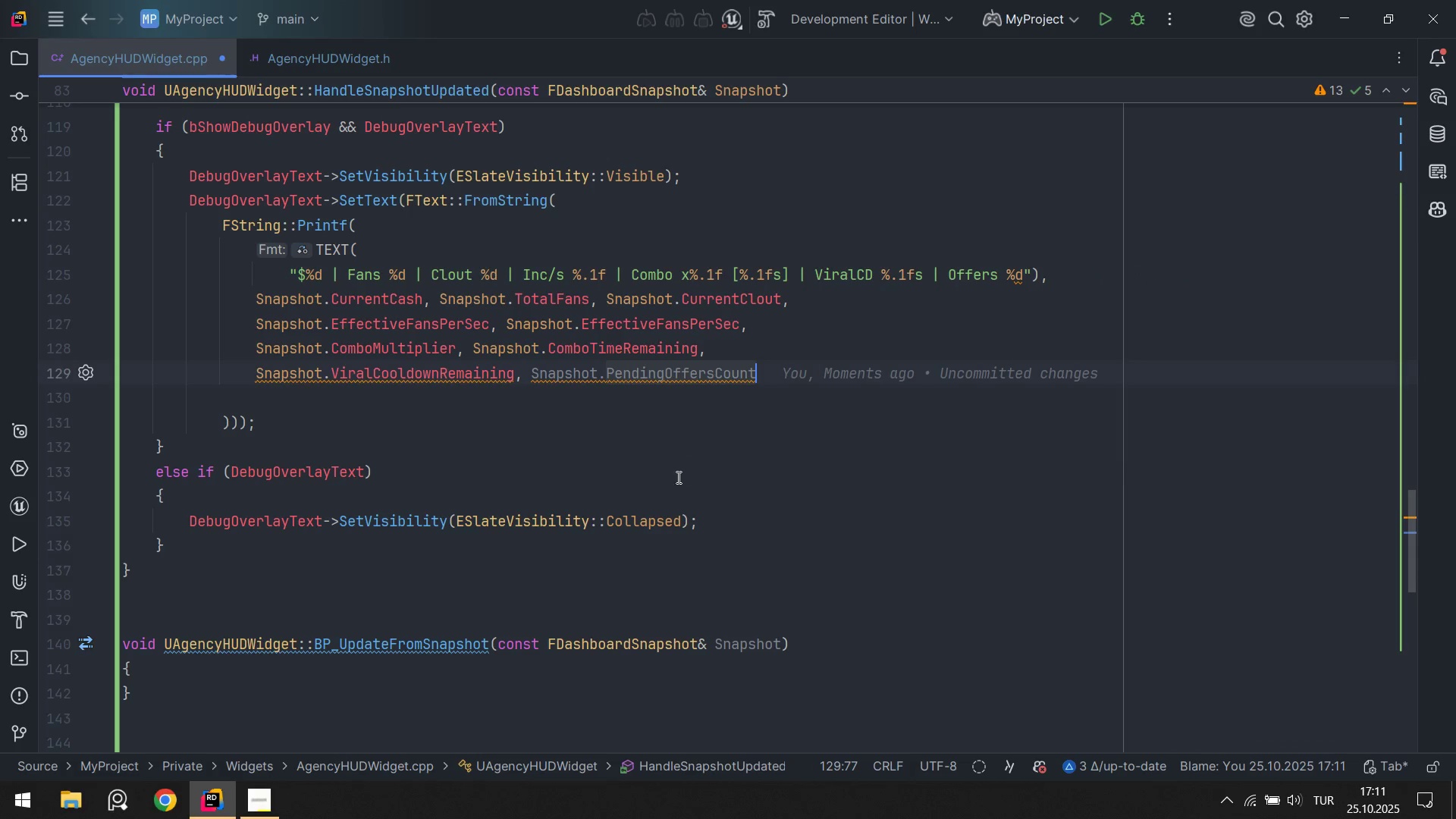 
left_click([676, 478])
 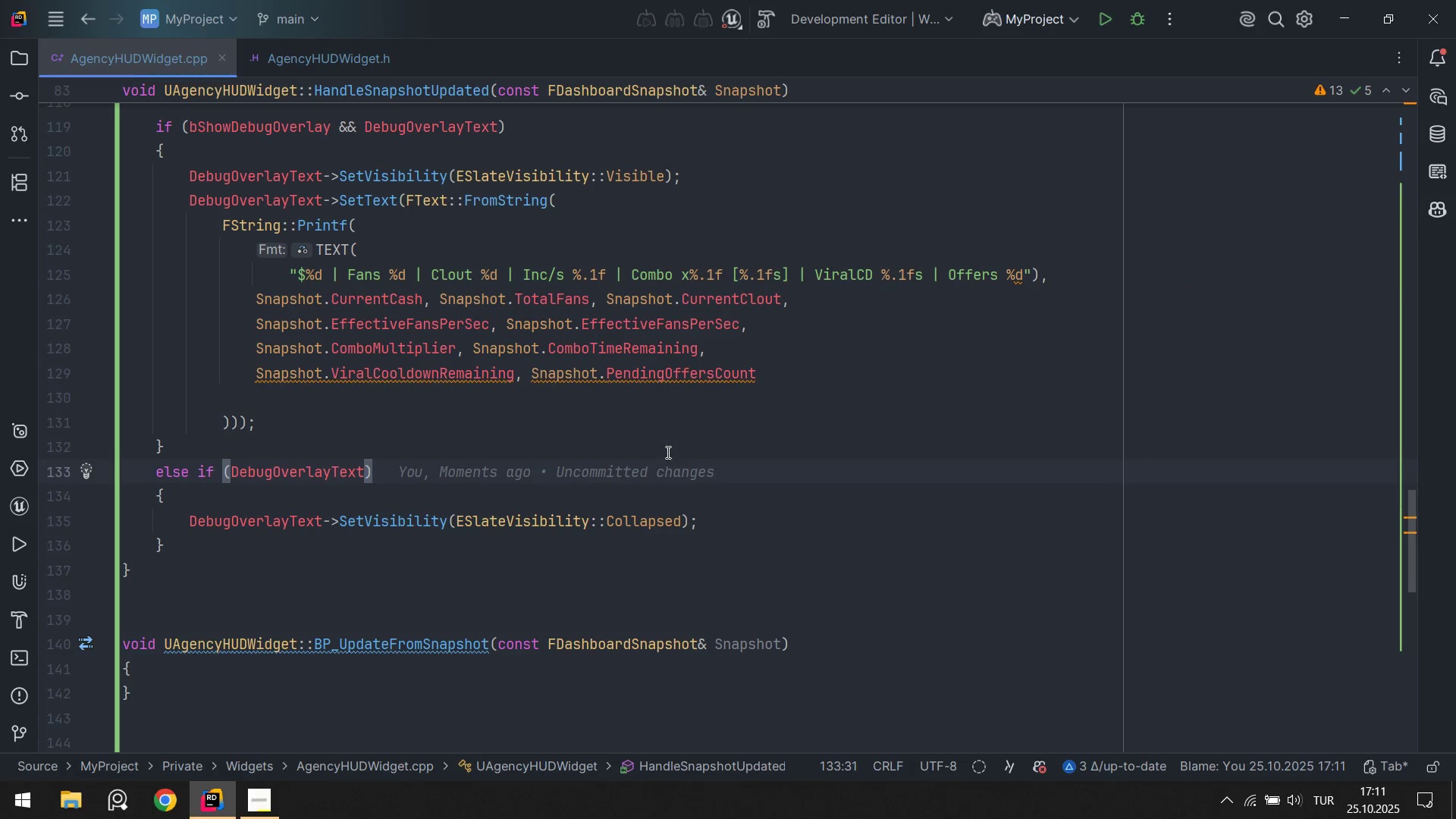 
scroll: coordinate [667, 447], scroll_direction: down, amount: 2.0
 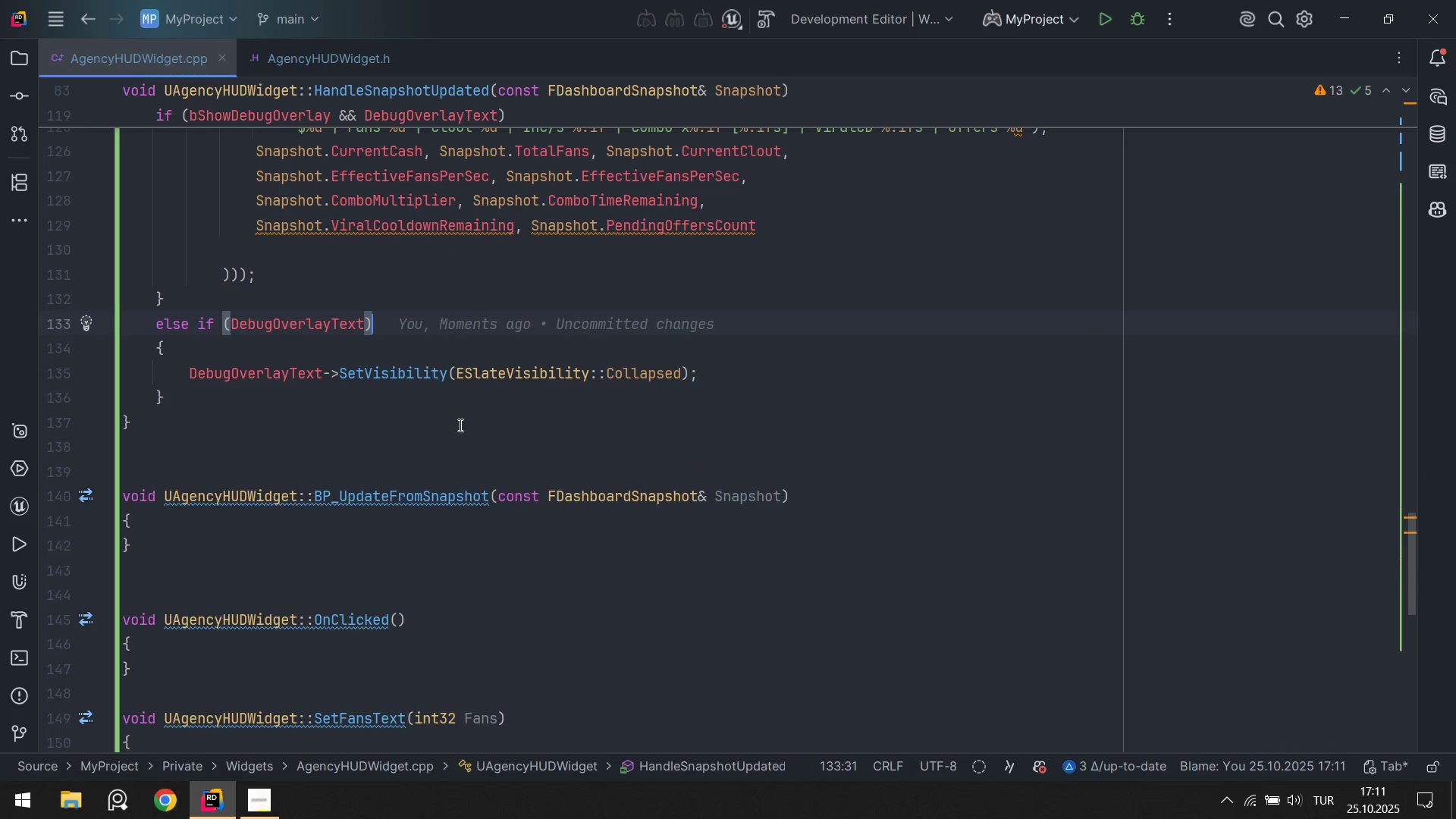 
left_click([420, 408])
 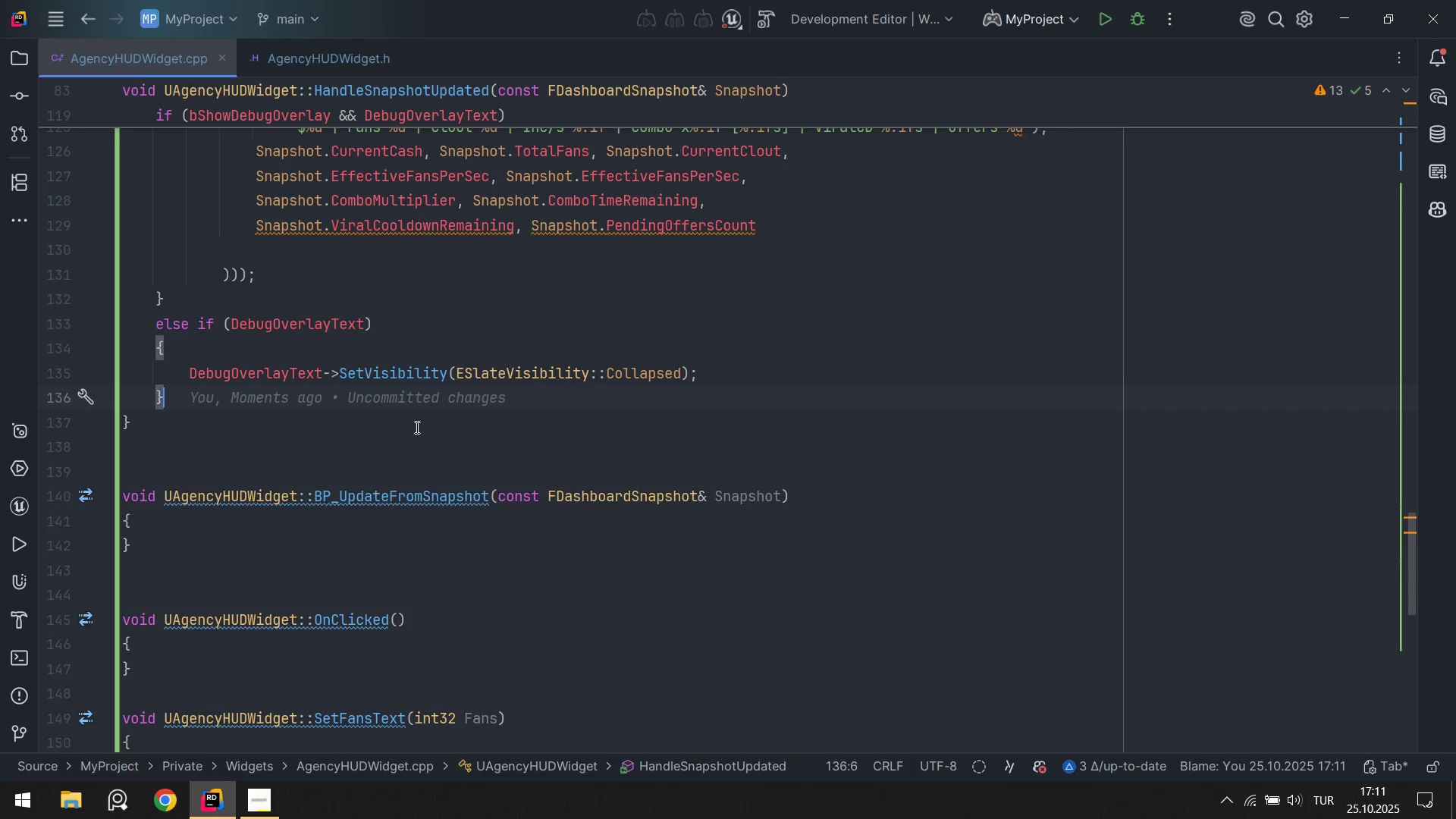 
scroll: coordinate [429, 344], scroll_direction: down, amount: 2.0
 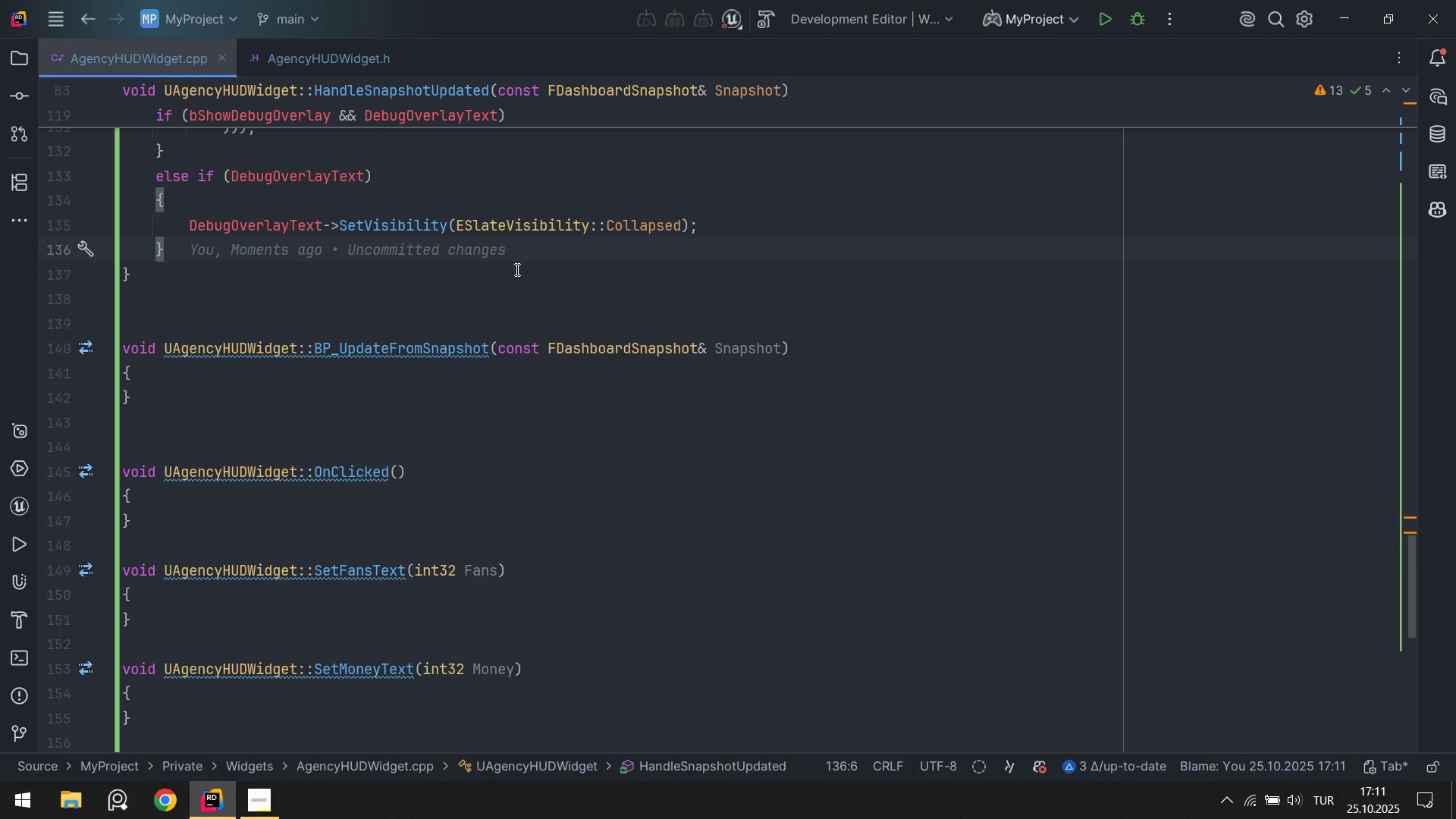 
key(Enter)
 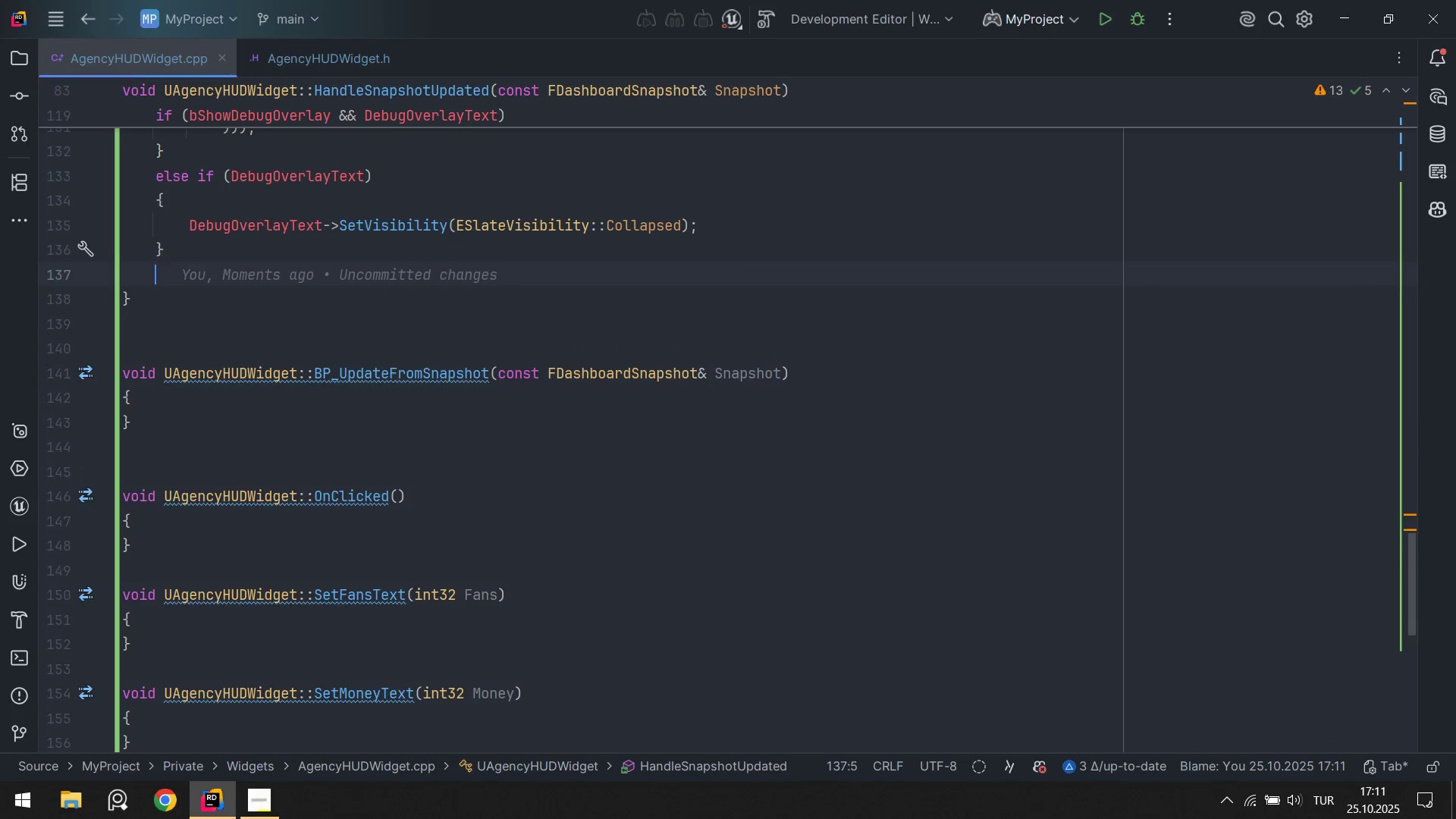 
key(Enter)
 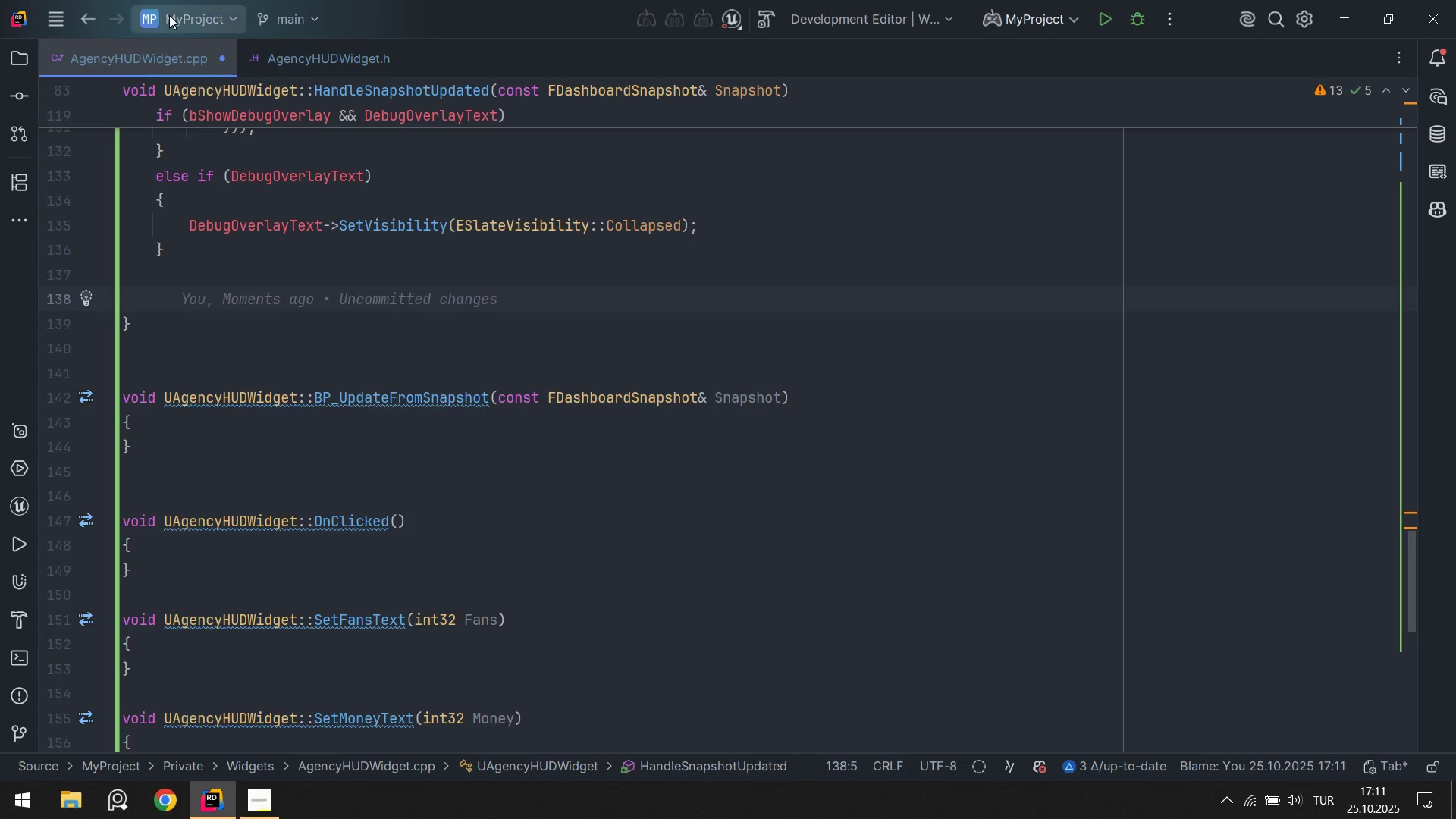 
left_click([323, 54])
 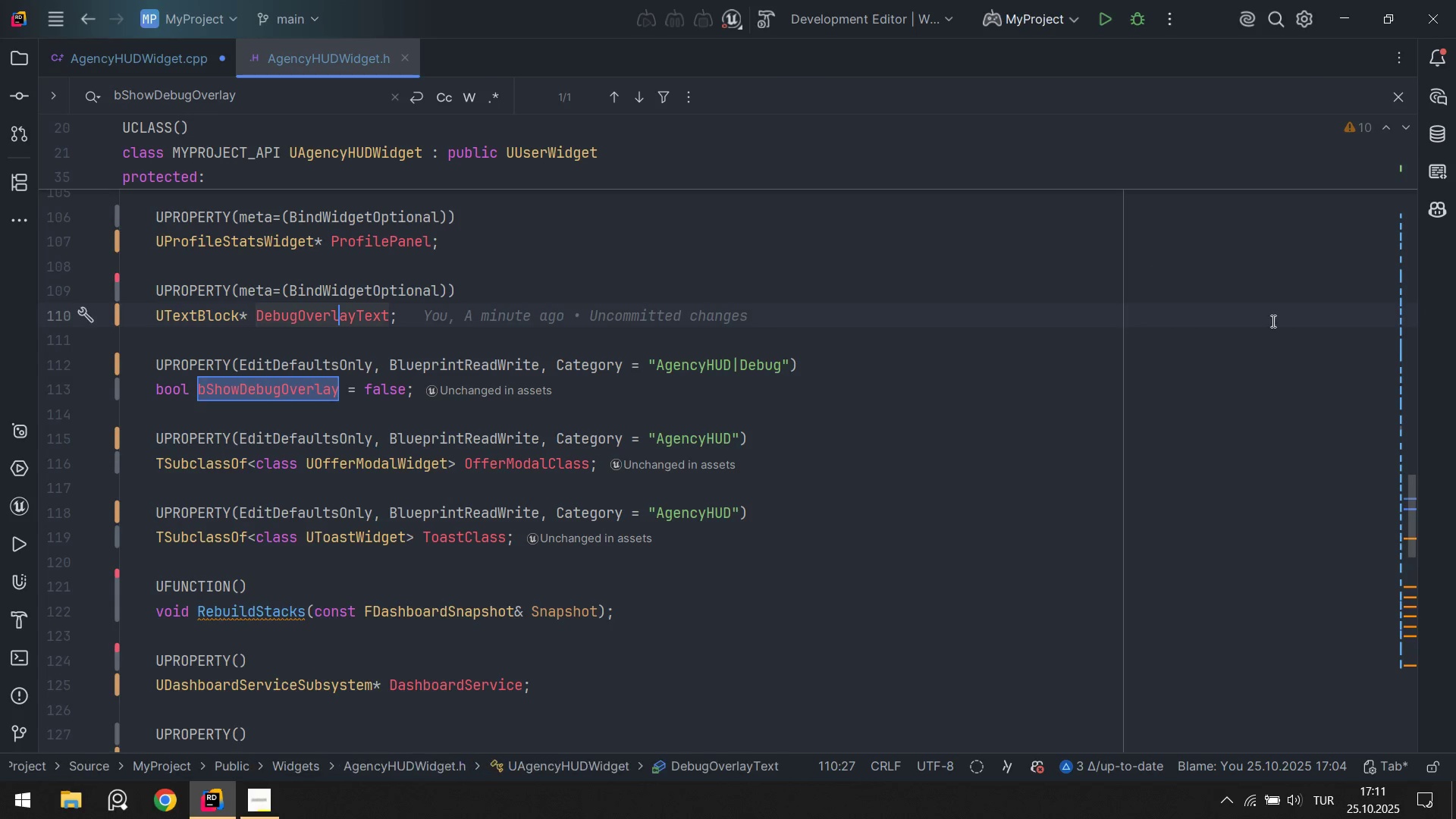 
scroll: coordinate [964, 391], scroll_direction: down, amount: 7.0
 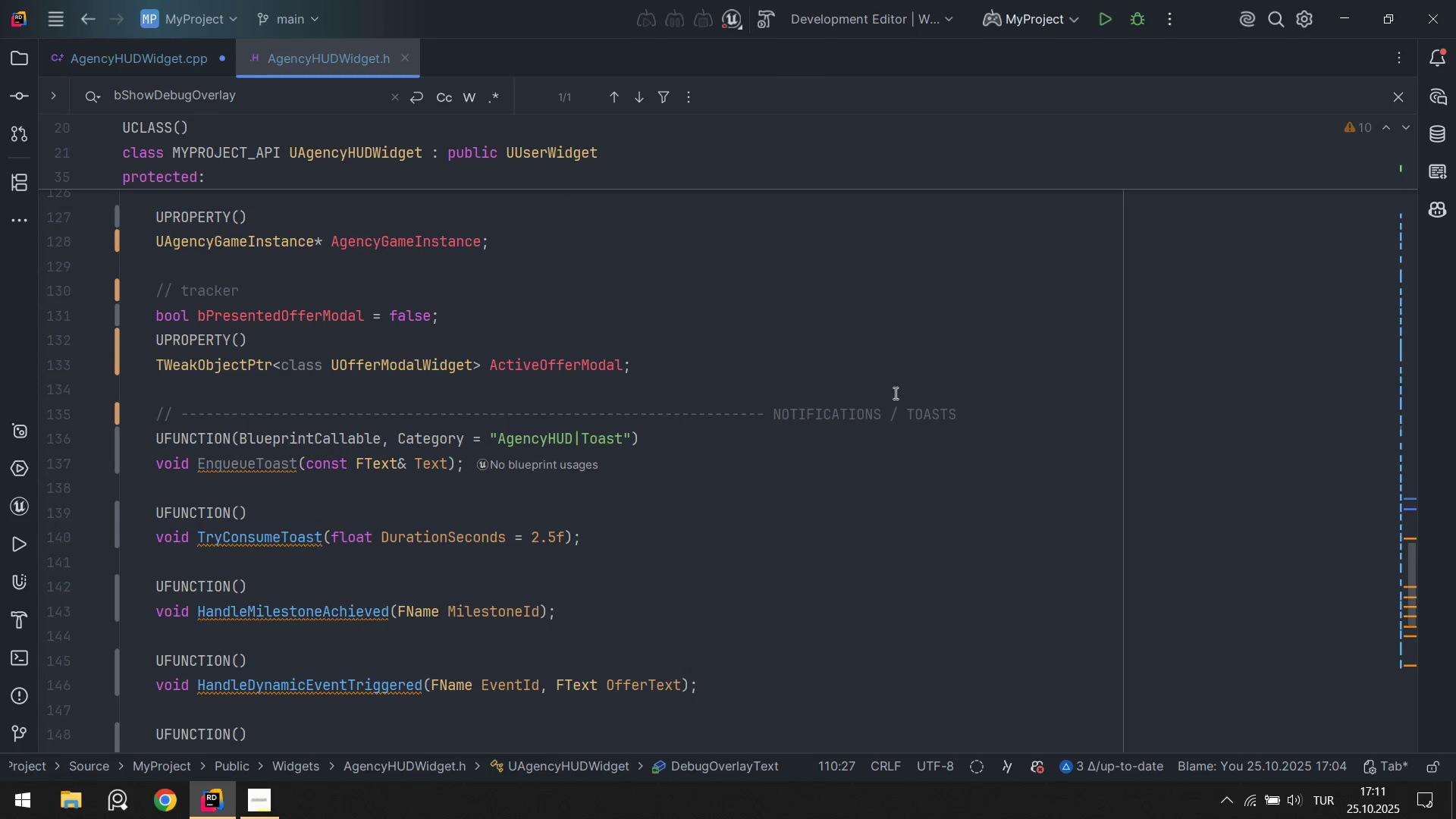 
scroll: coordinate [472, 403], scroll_direction: up, amount: 5.0
 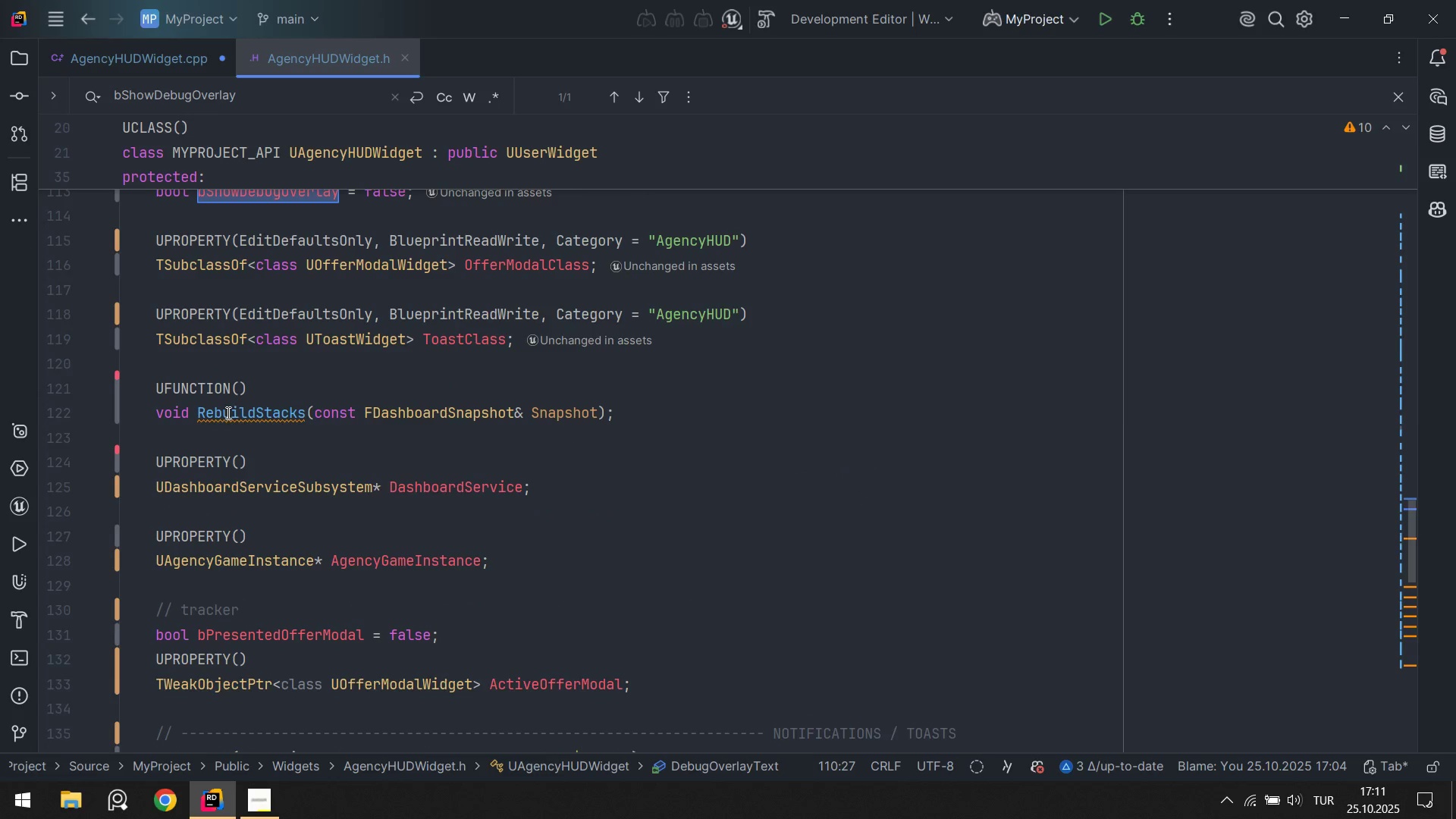 
left_click([227, 413])
 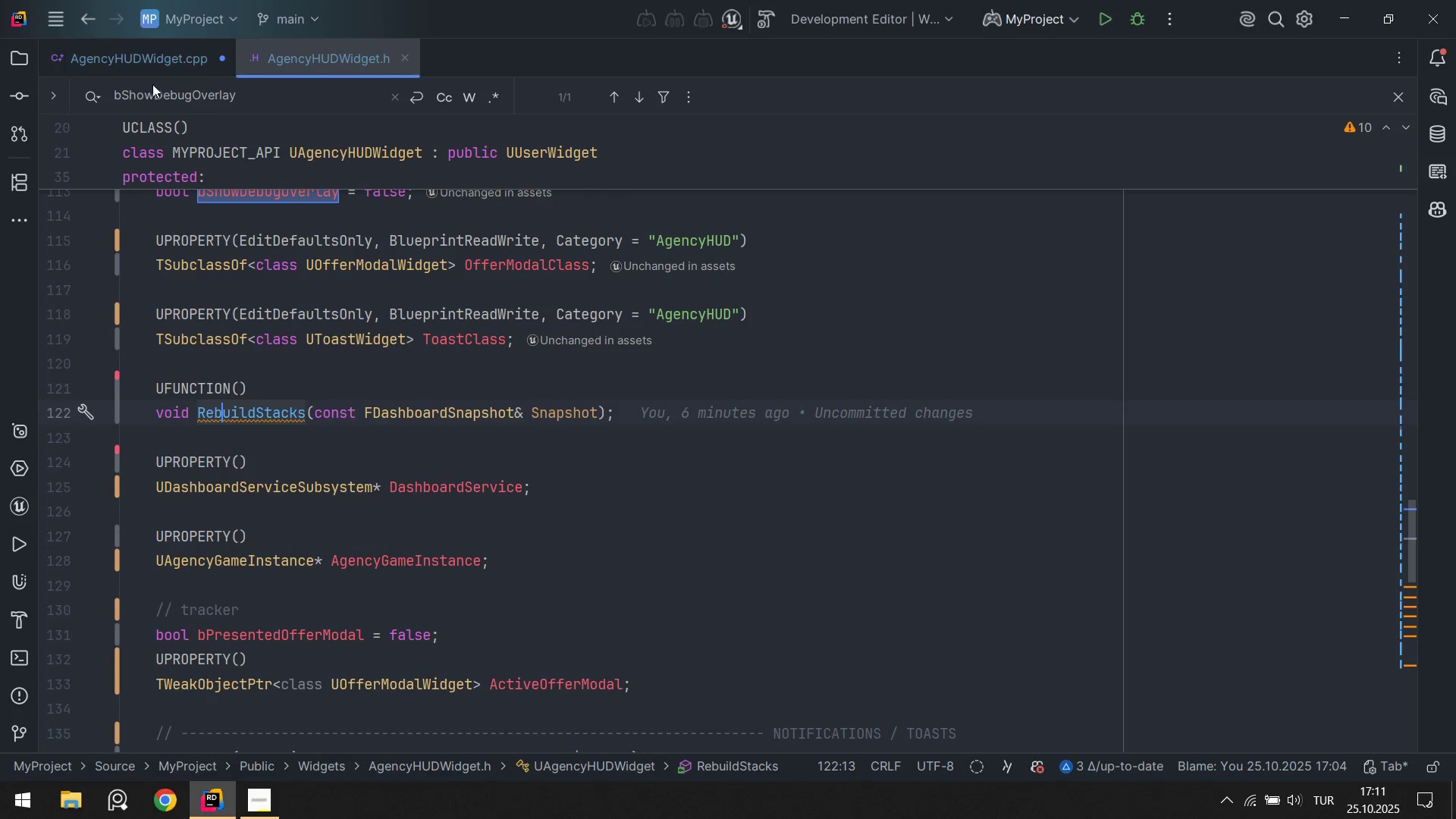 
left_click([146, 64])
 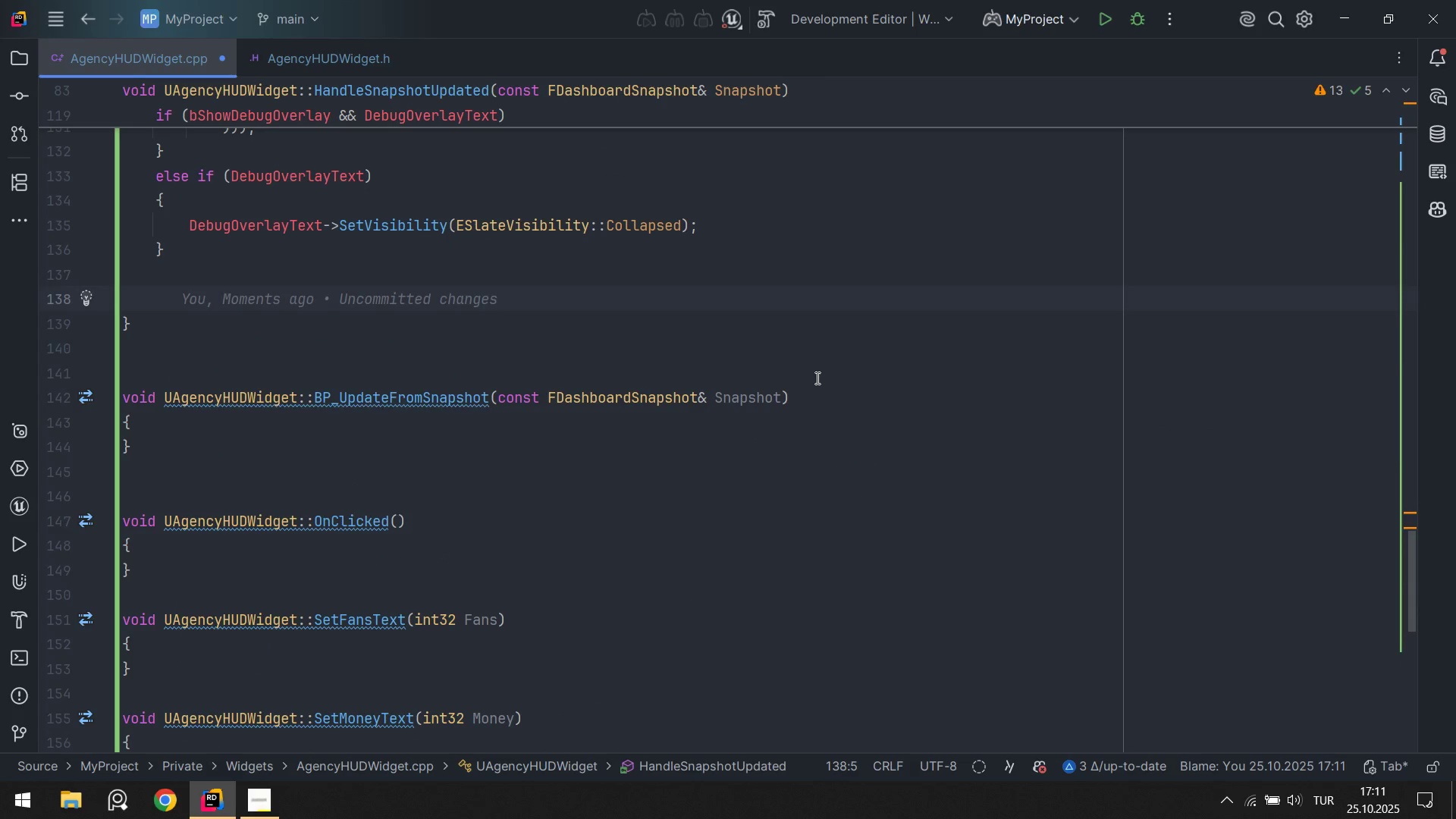 
type(Rebu)
key(Tab)
type(Sna)
key(Tab)
 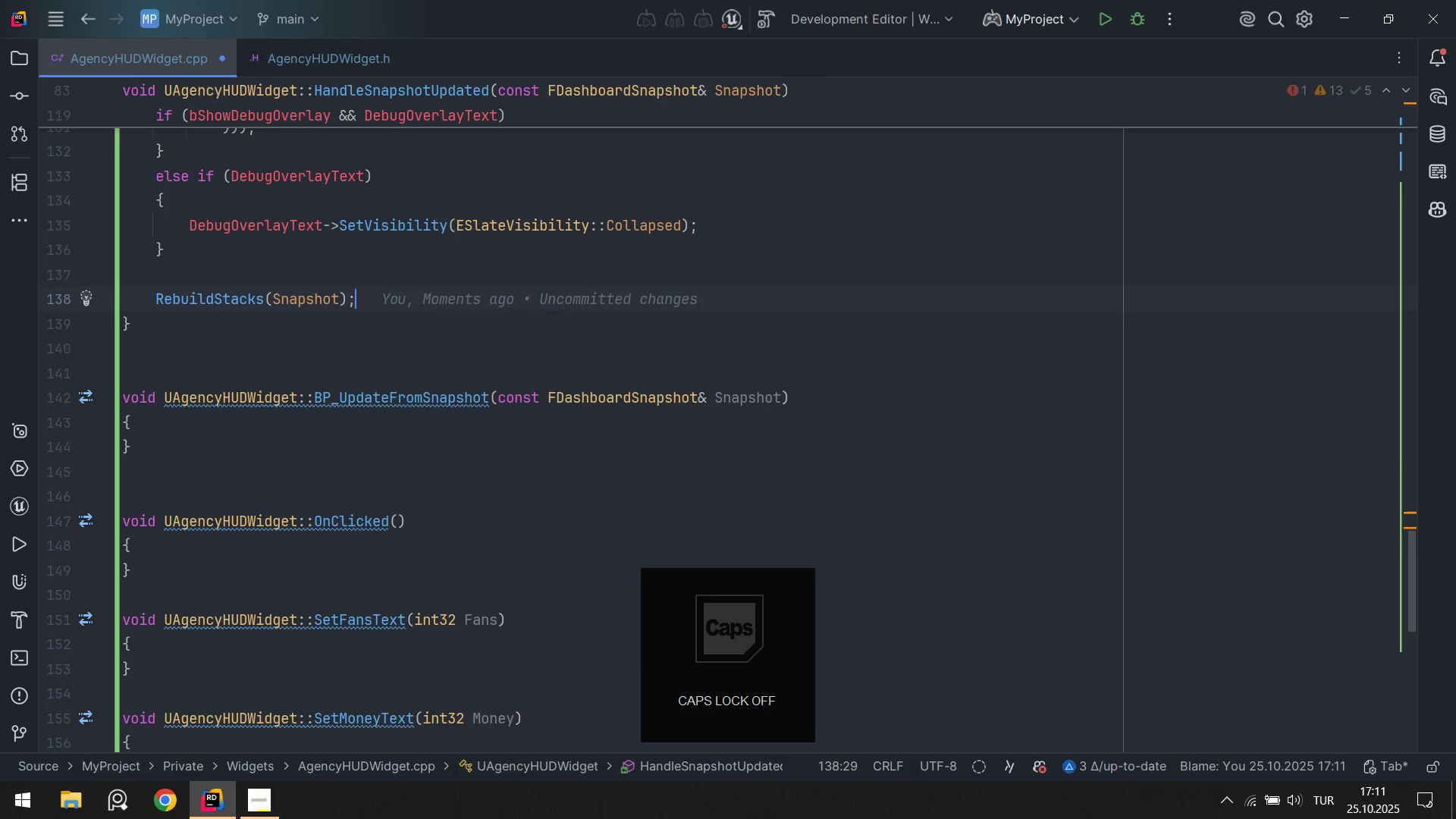 
key(Enter)
 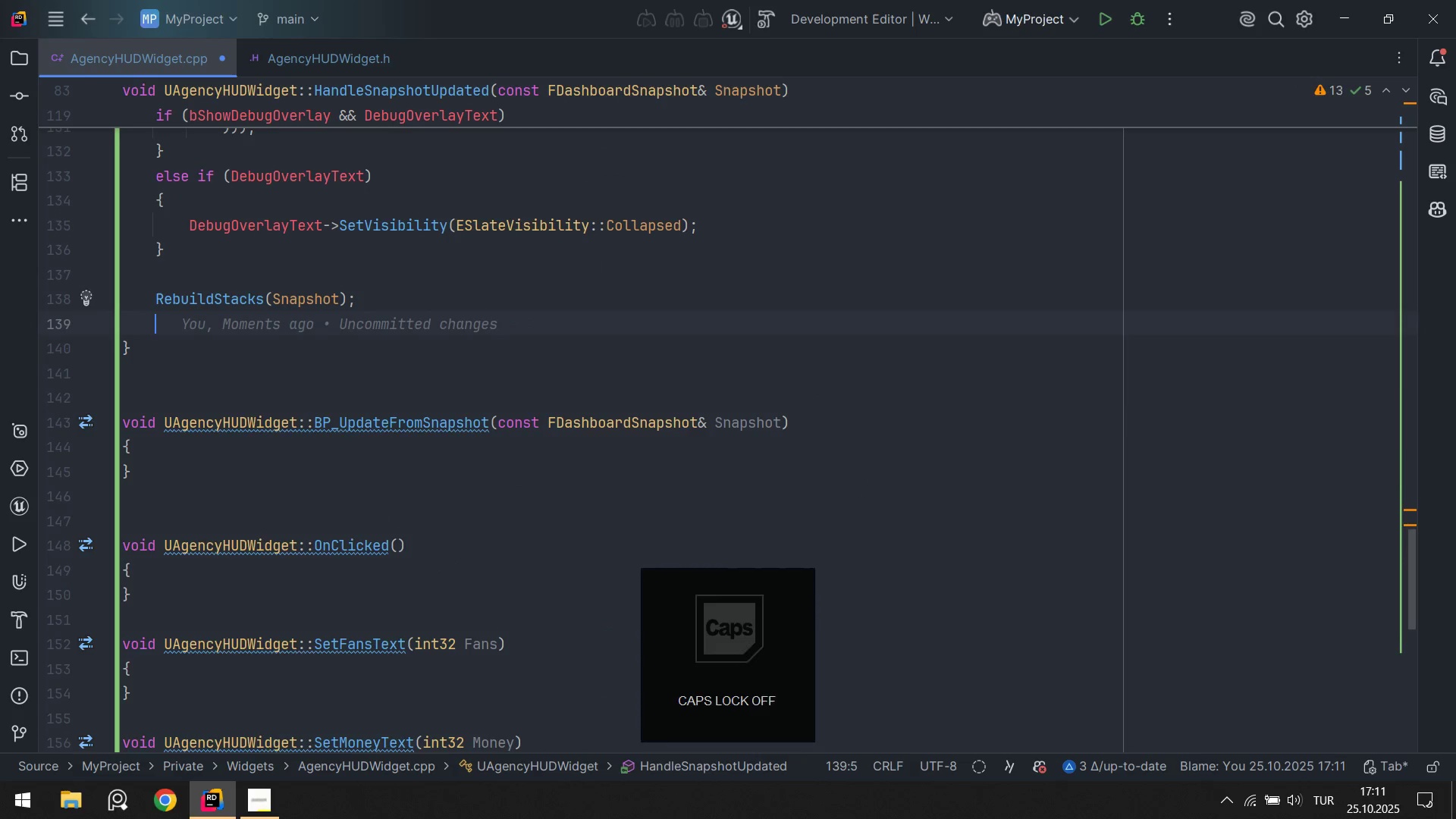 
key(Enter)
 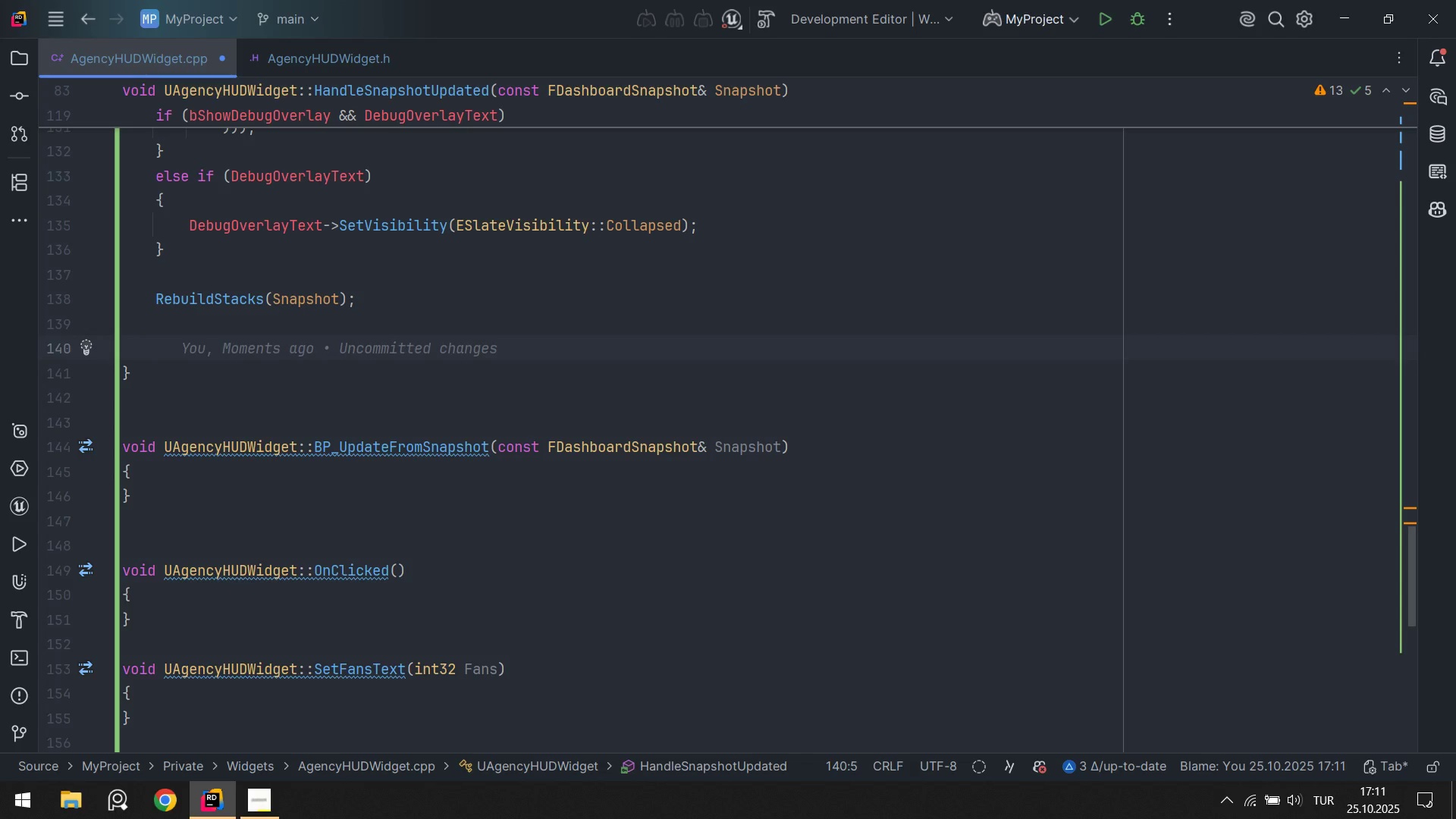 
key(ArrowUp)
 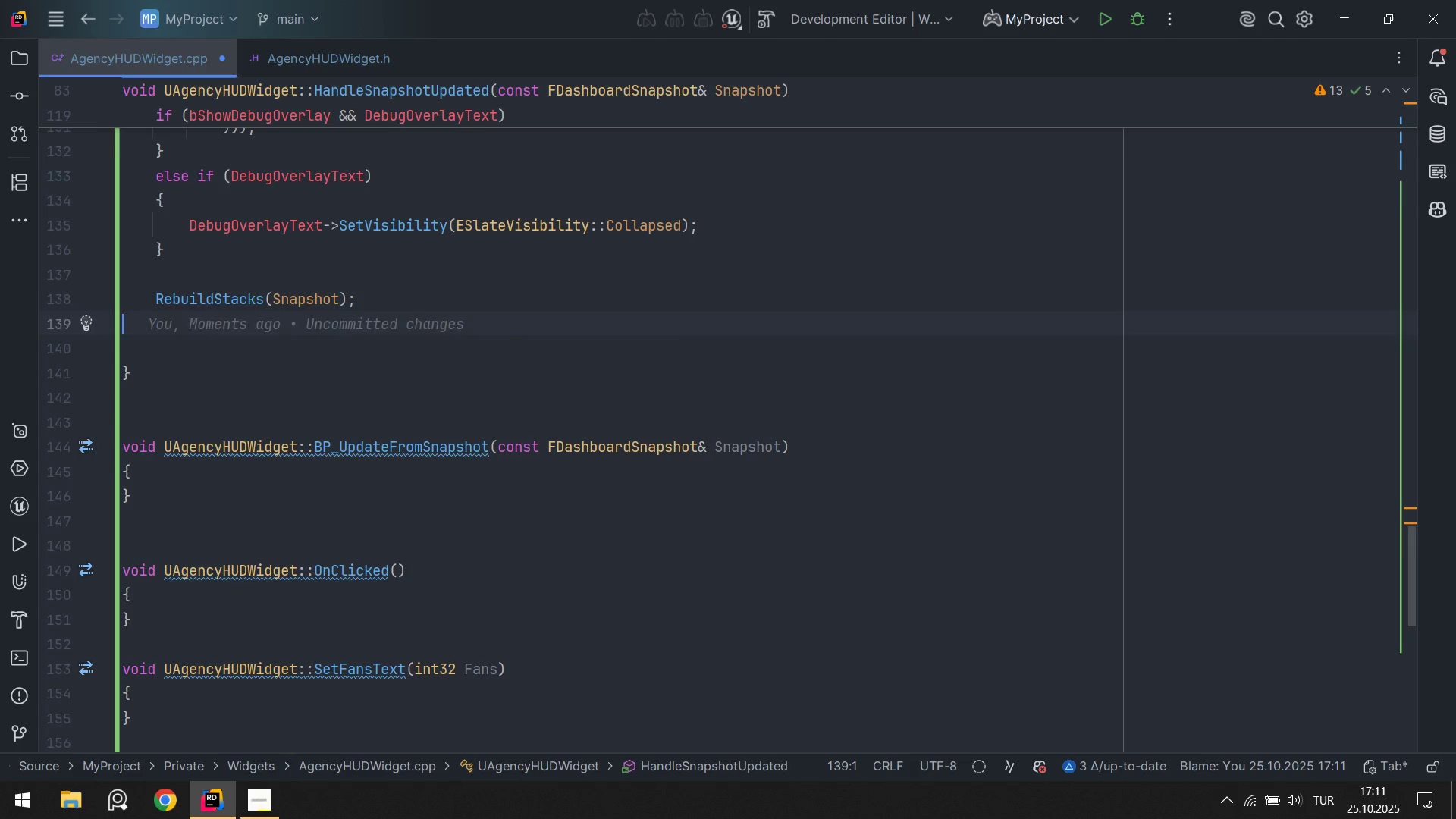 
key(ArrowUp)
 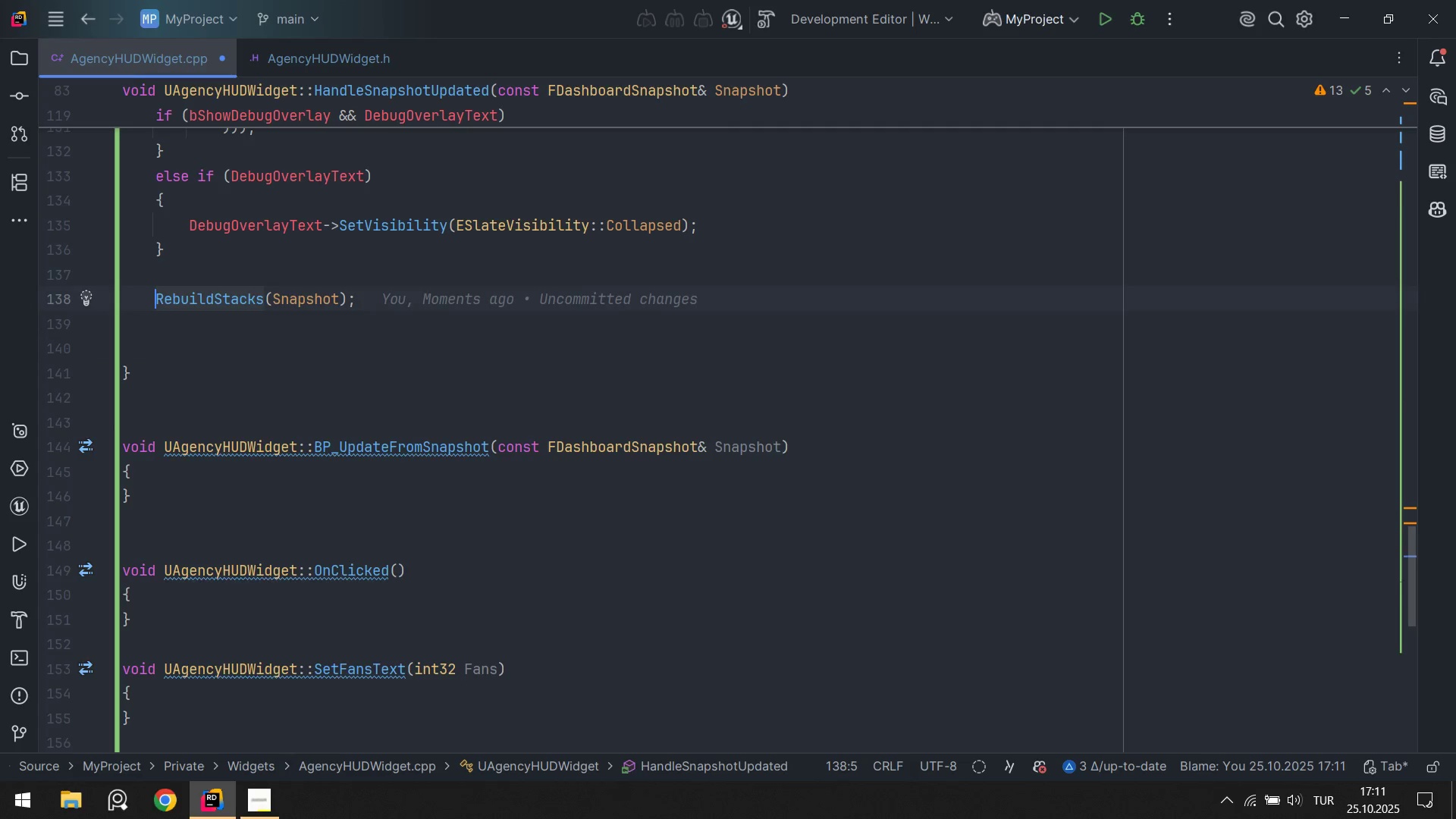 
key(Enter)
 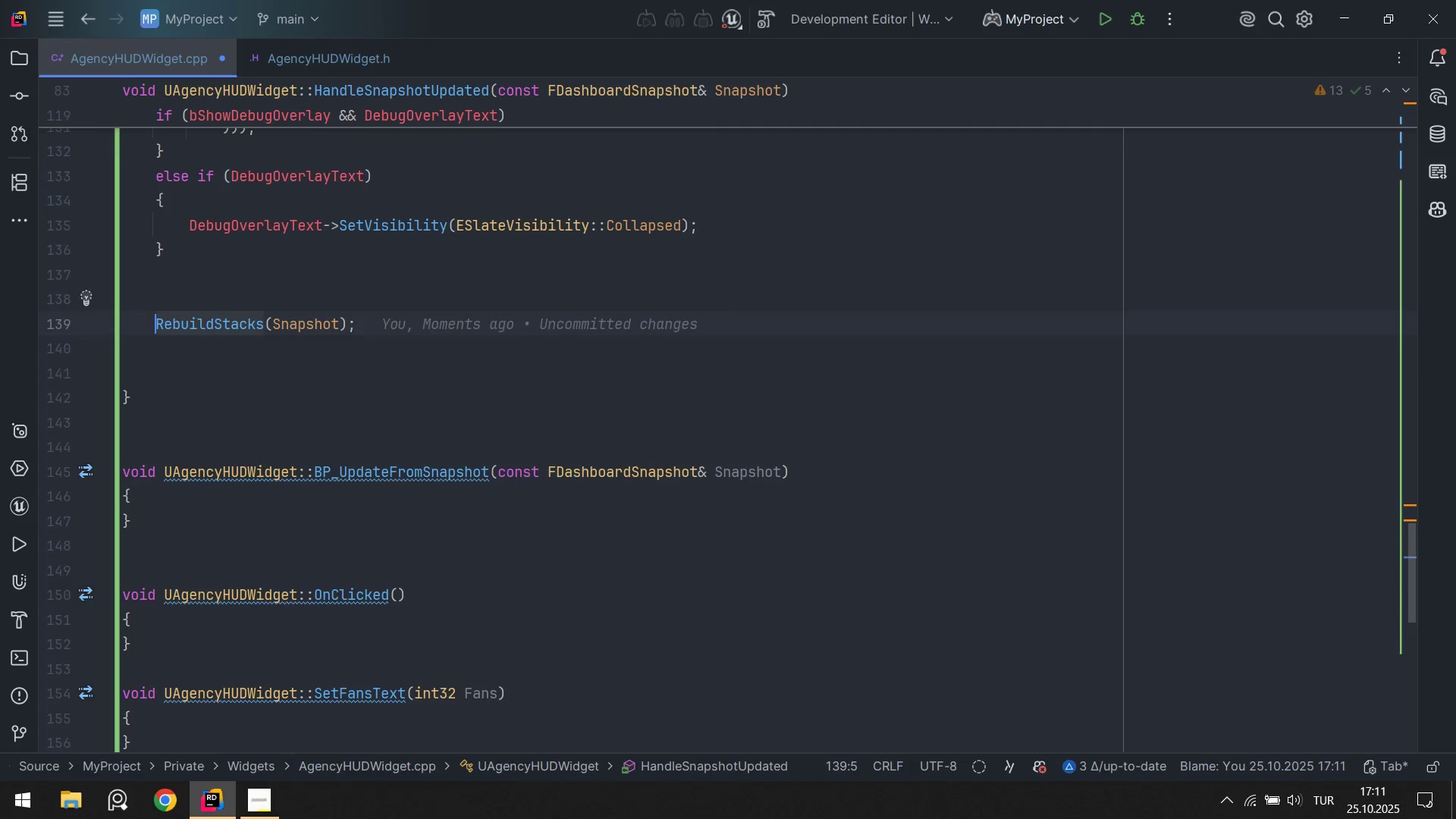 
key(ArrowUp)
 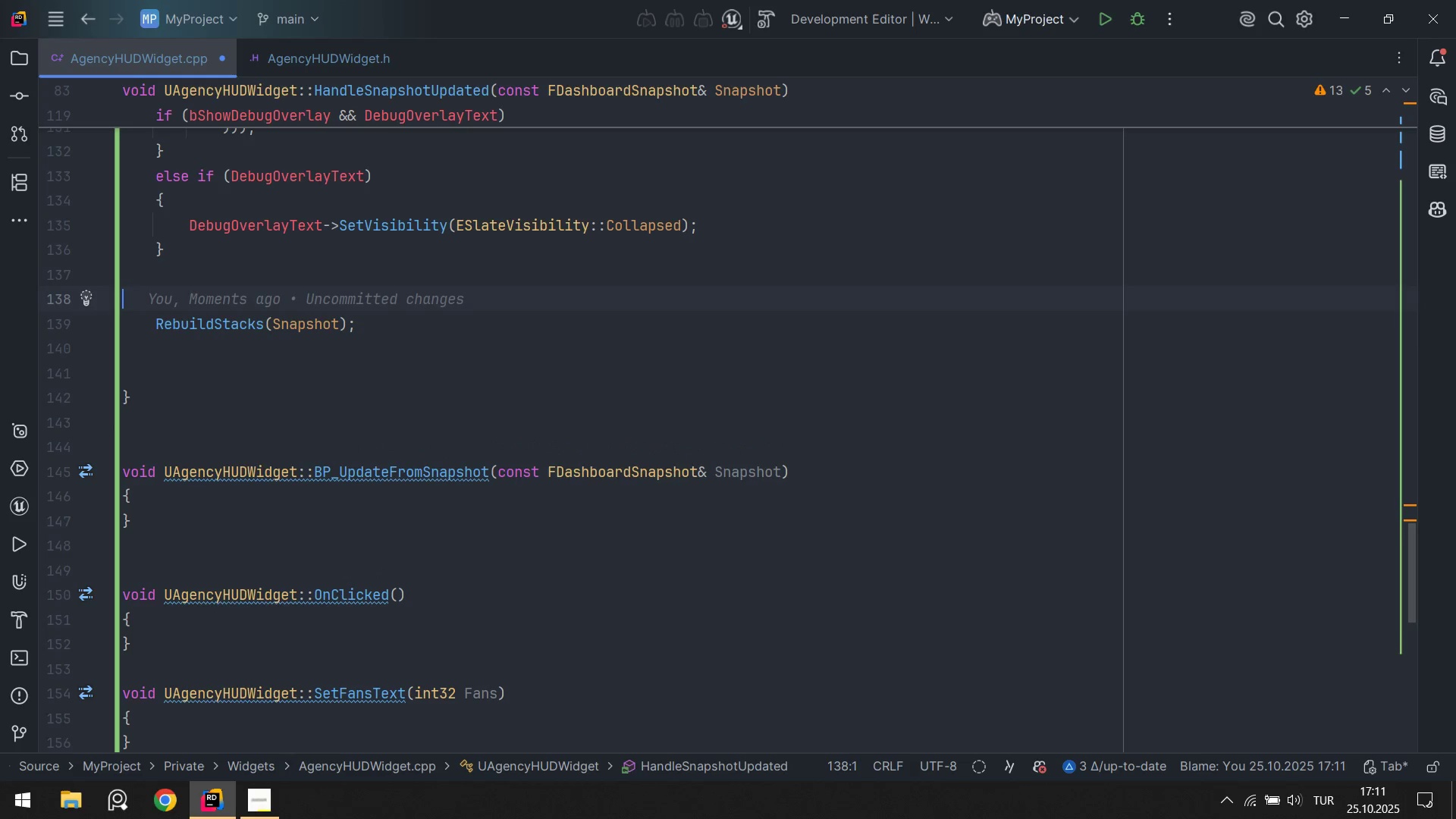 
key(ArrowDown)
 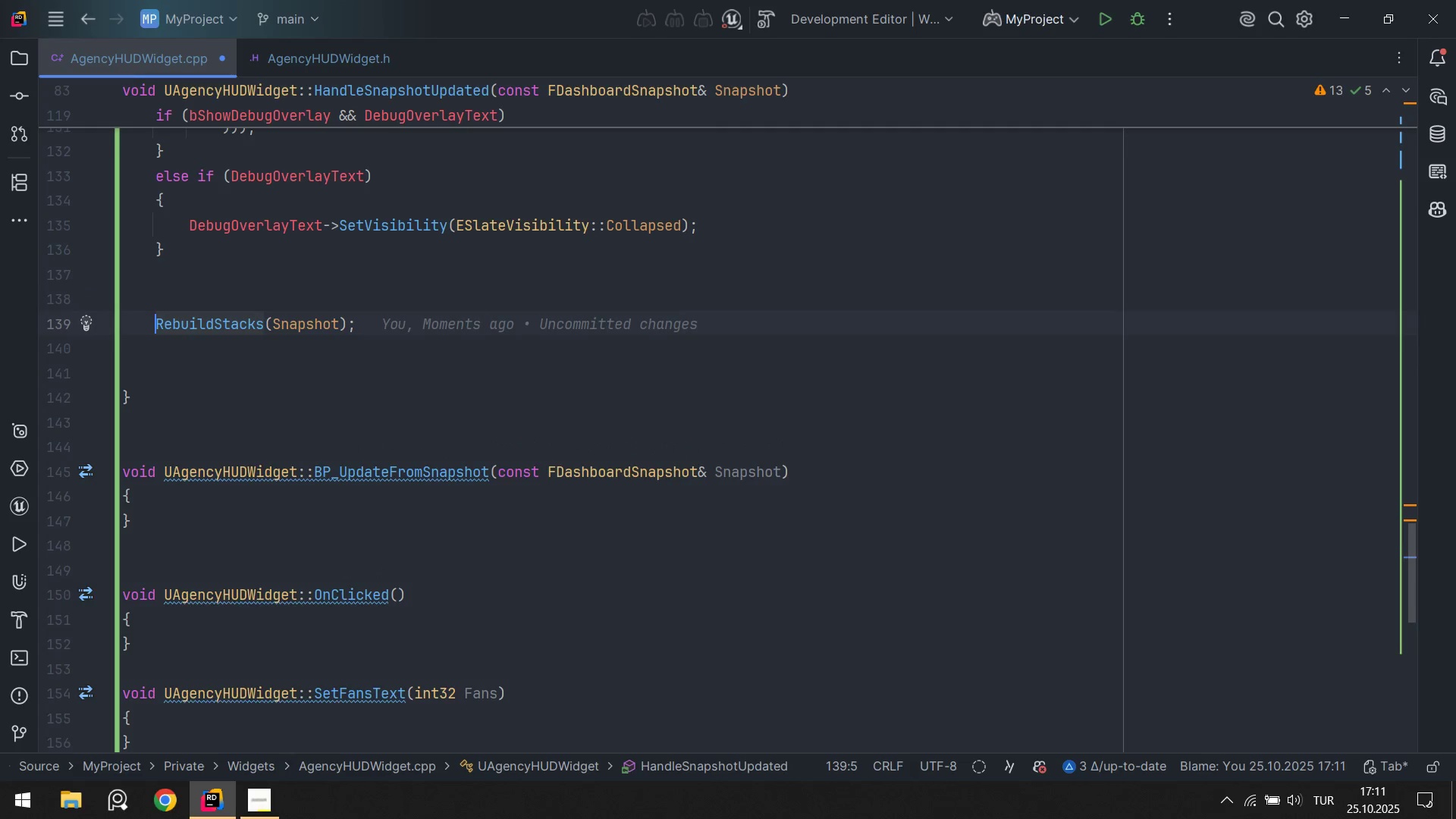 
key(Backspace)
 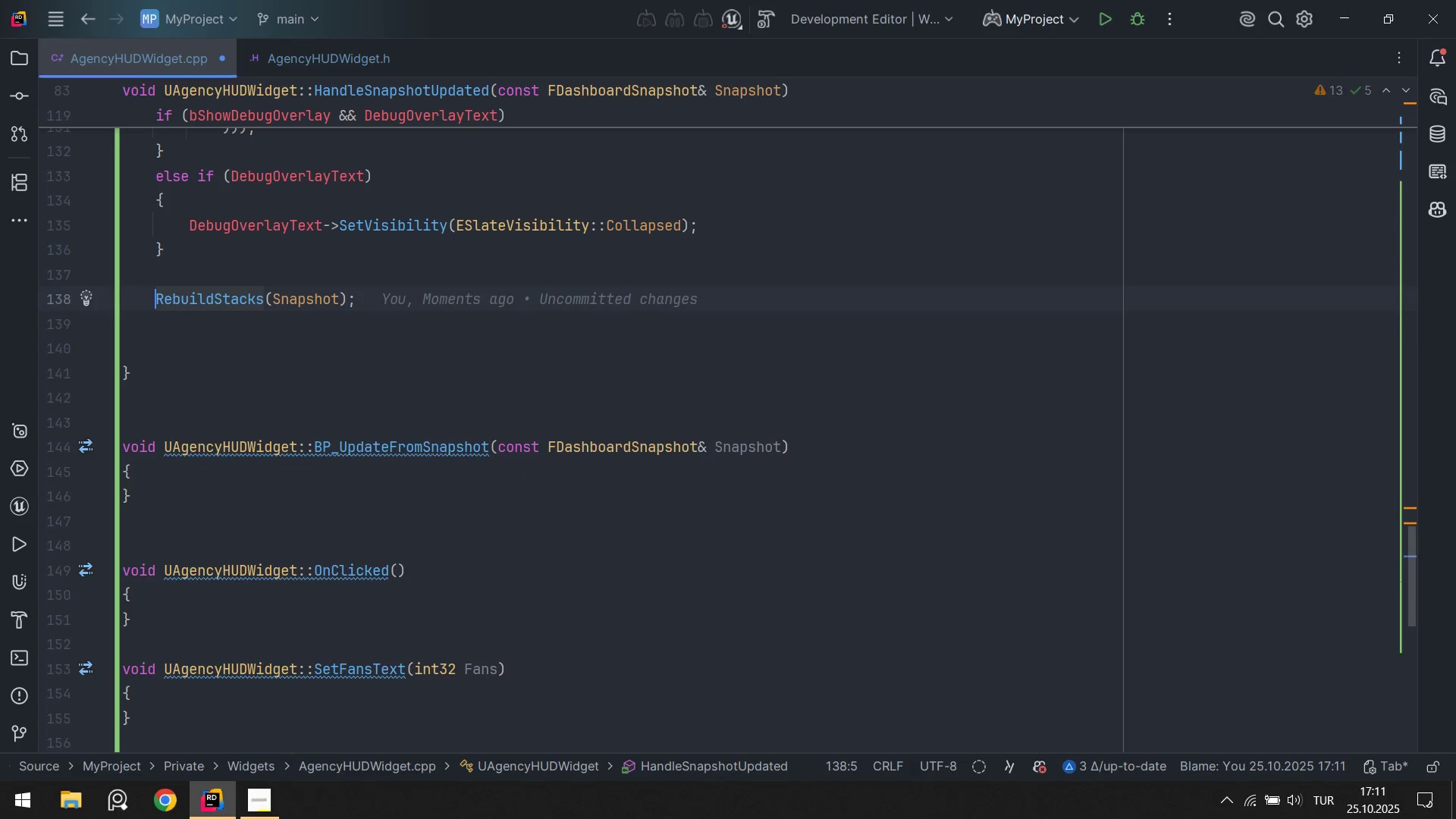 
key(ArrowDown)
 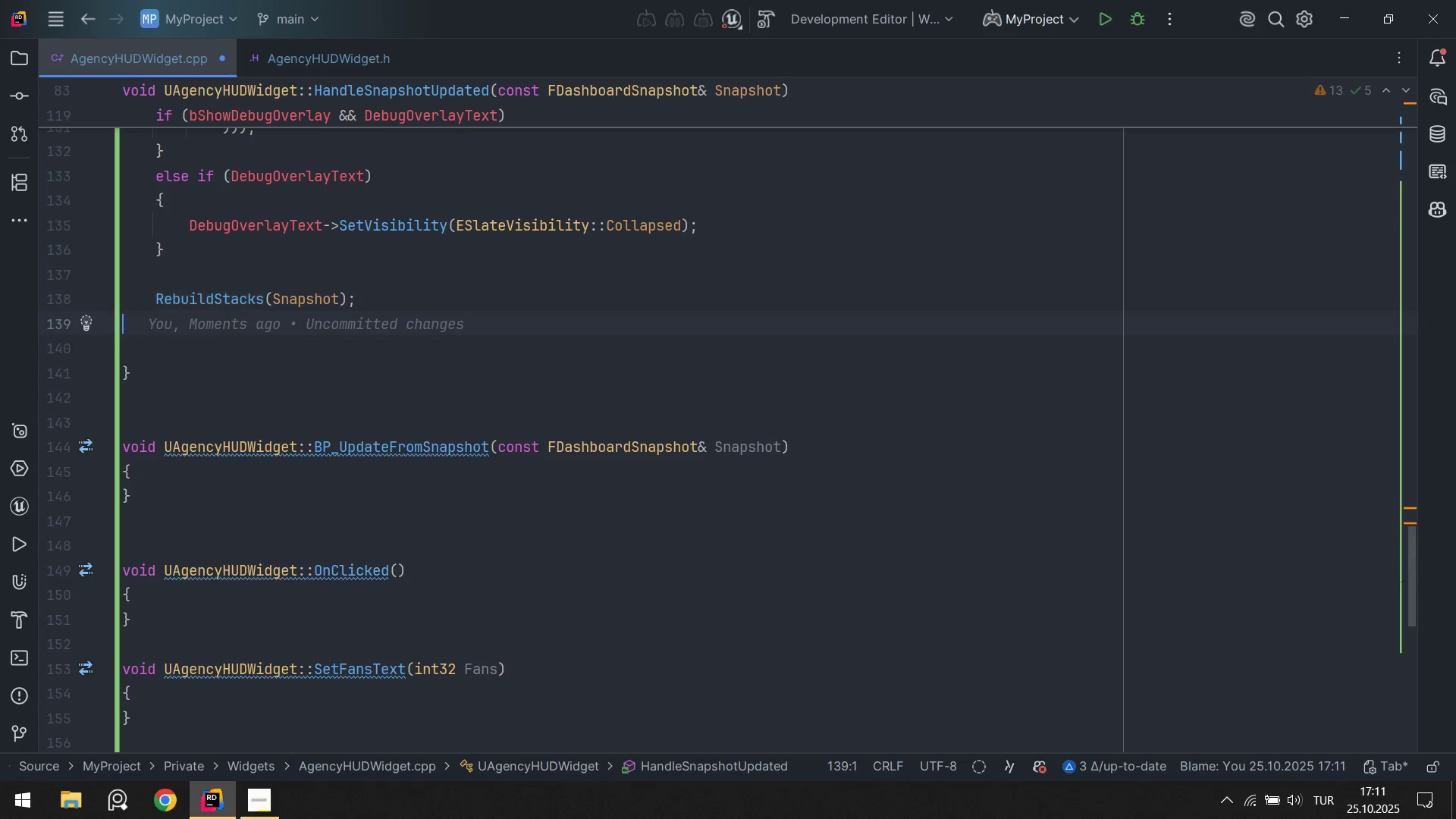 
key(ArrowDown)
 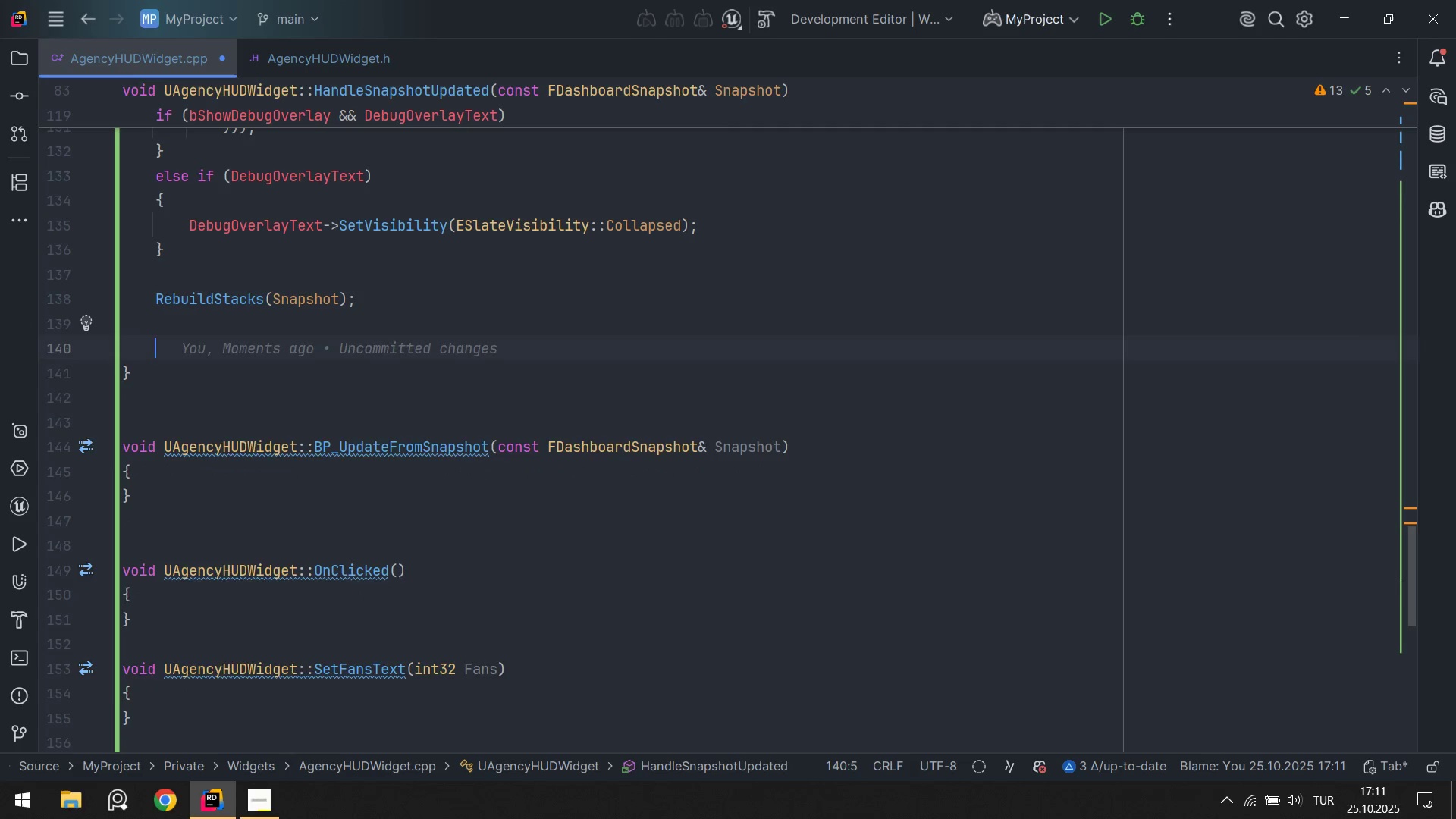 
key(Enter)
 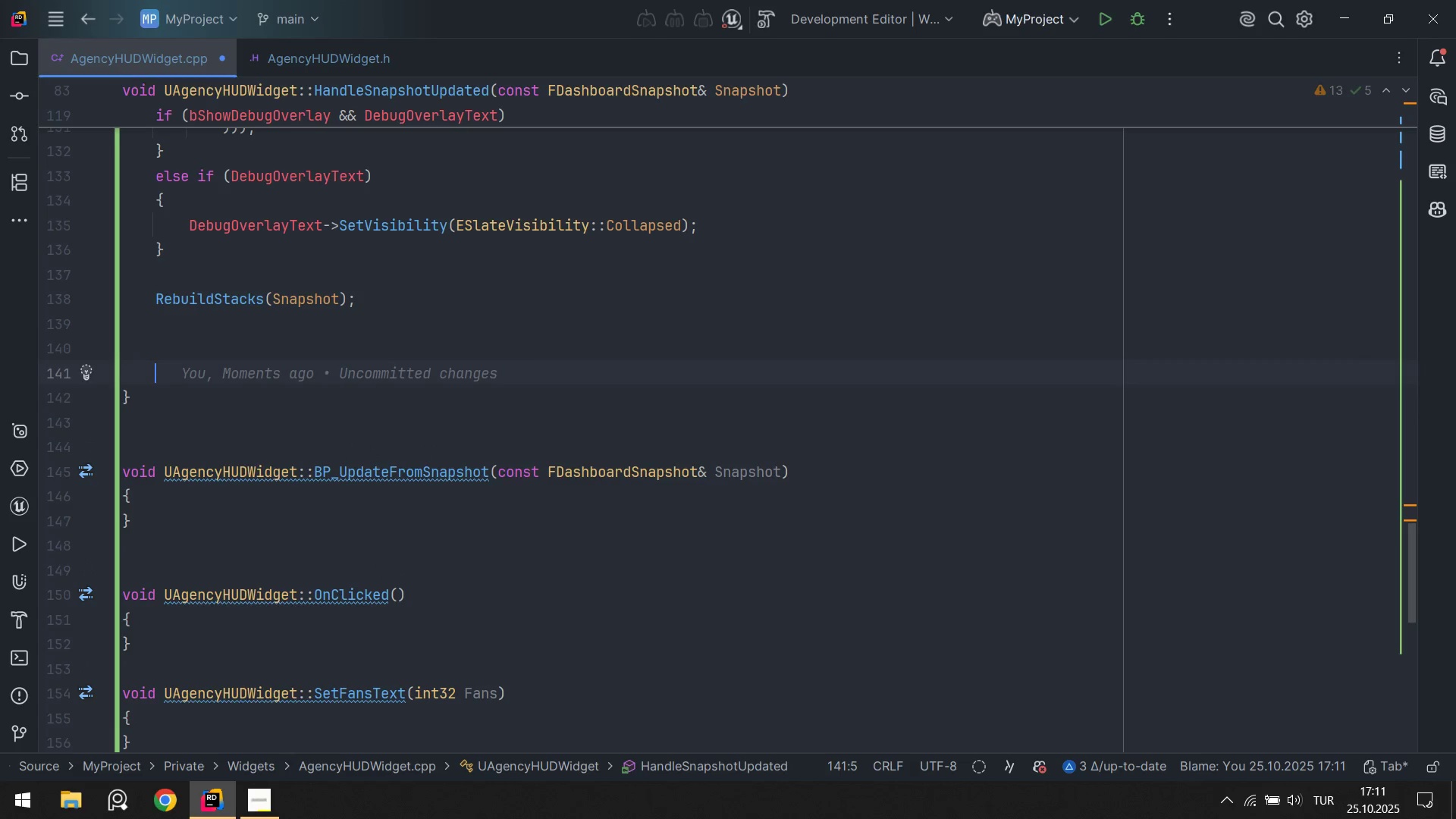 
key(ArrowUp)
 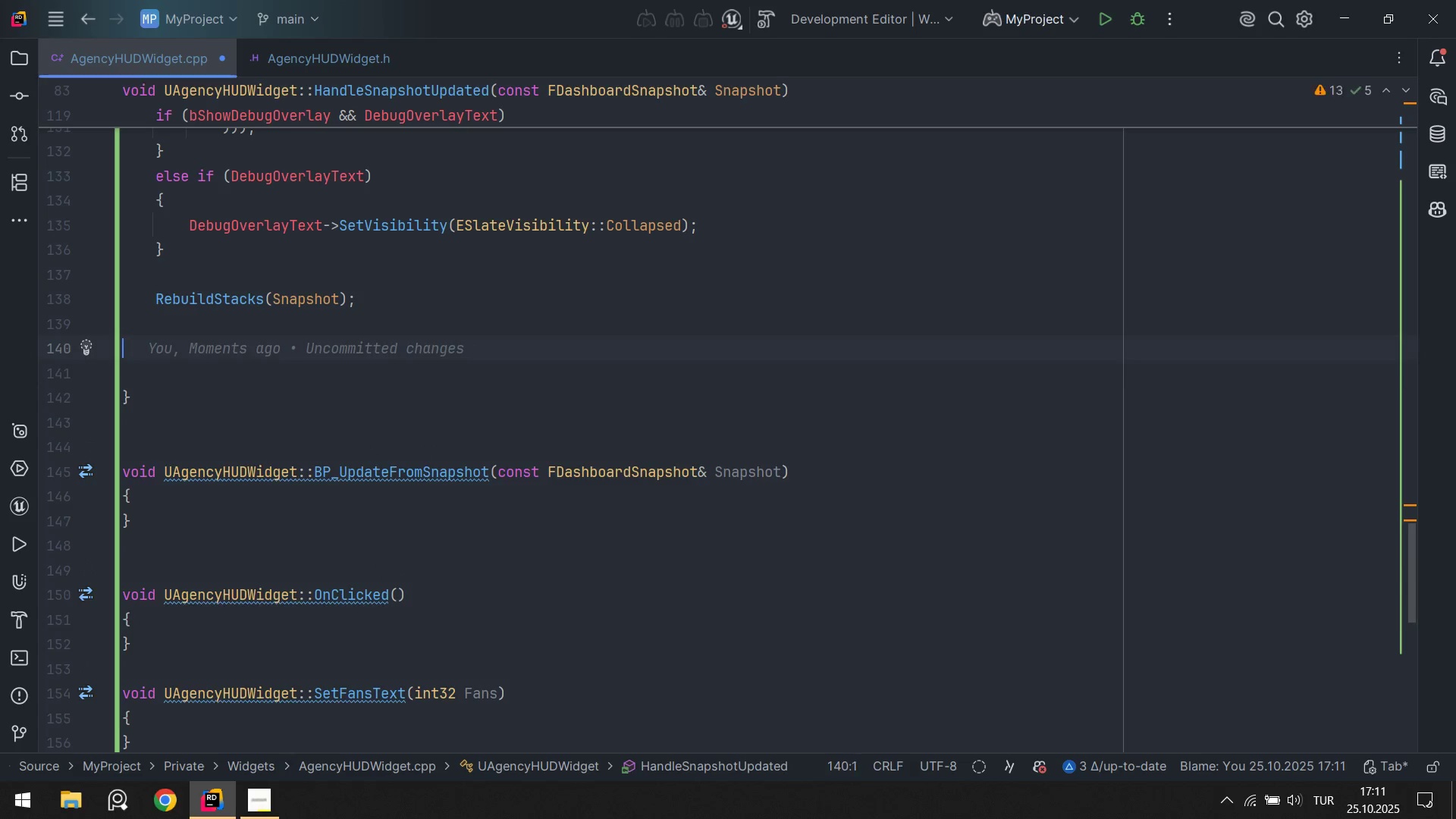 
key(Enter)
 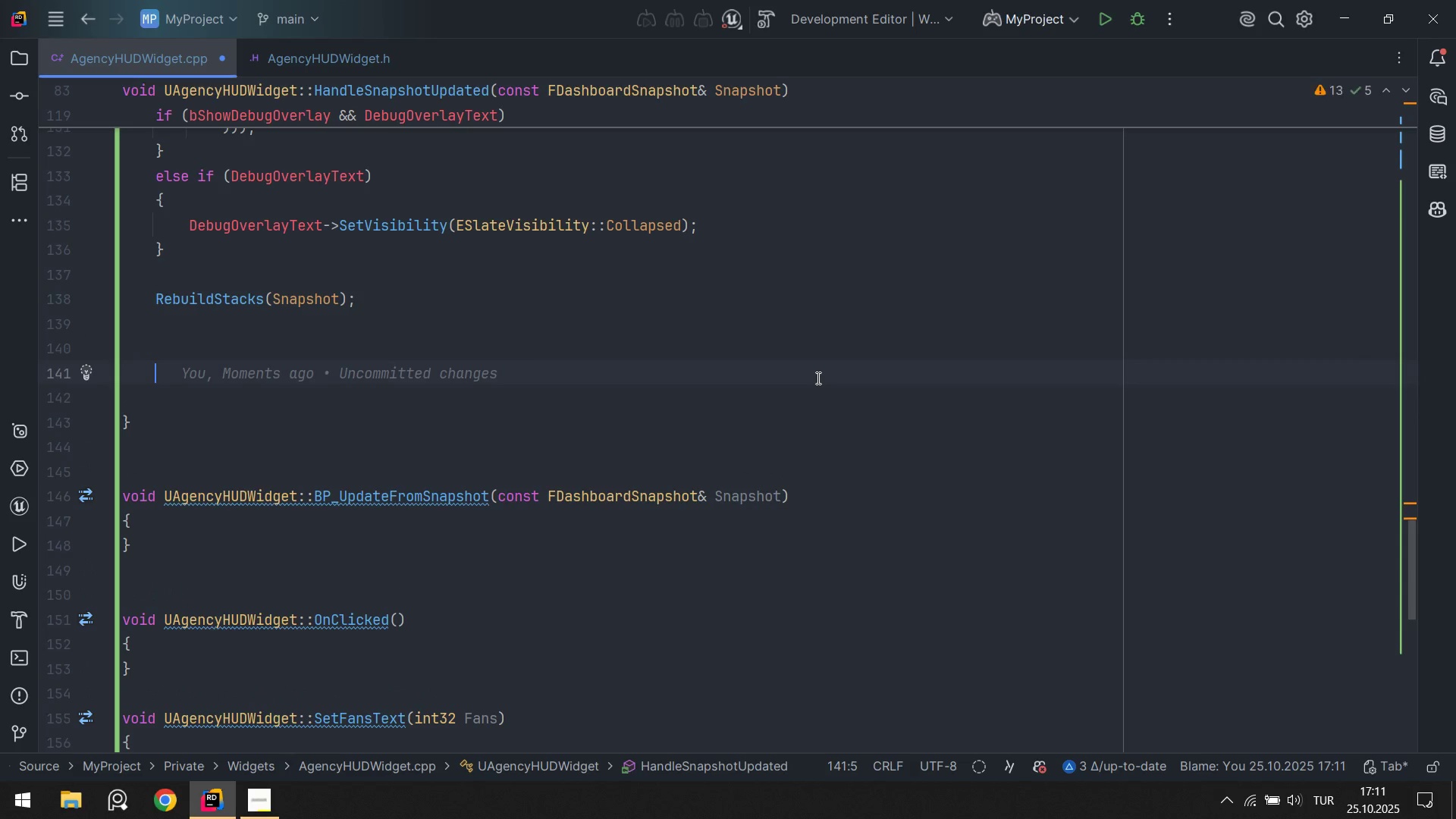 
type(refre)
 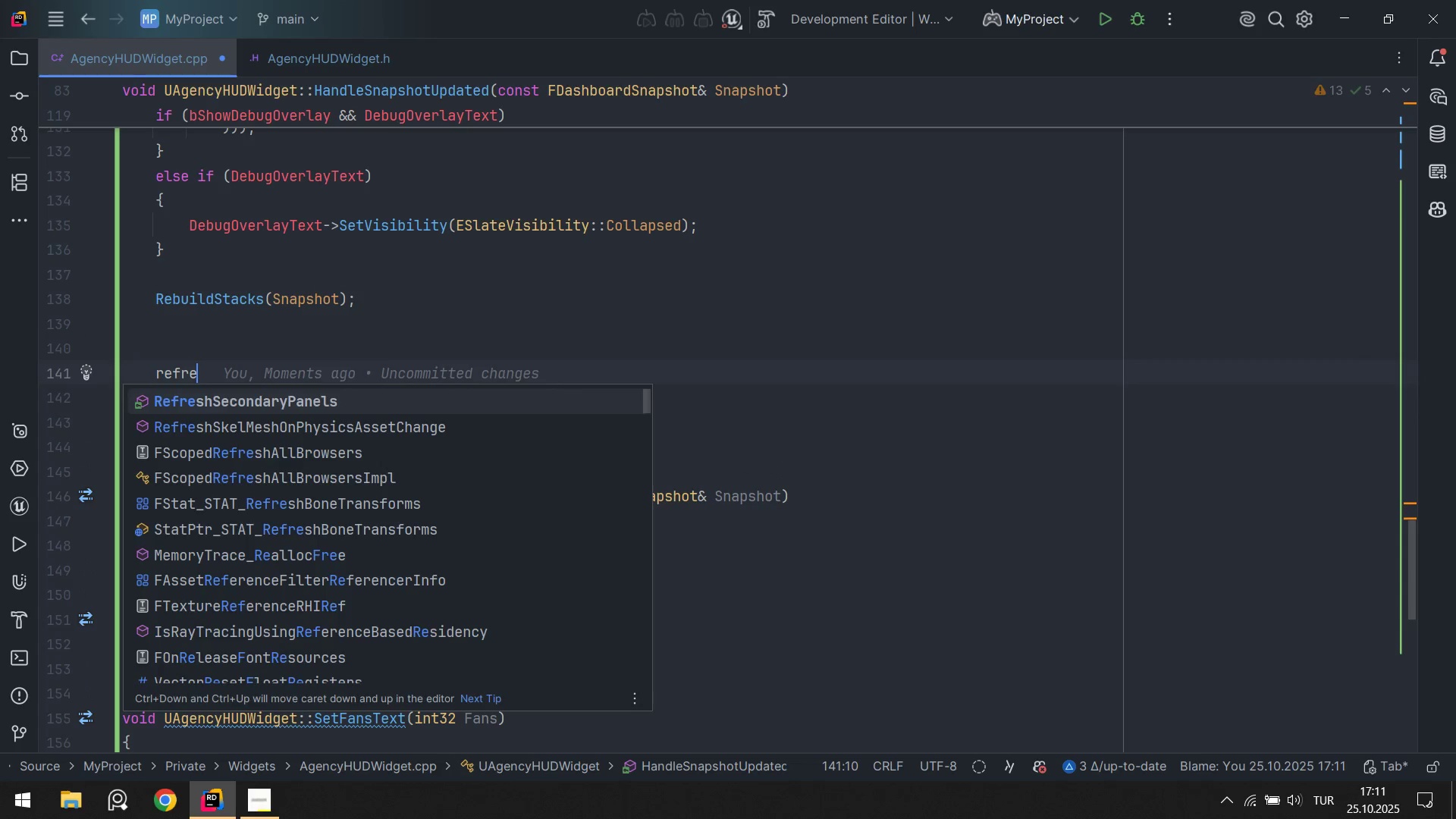 
key(Enter)
 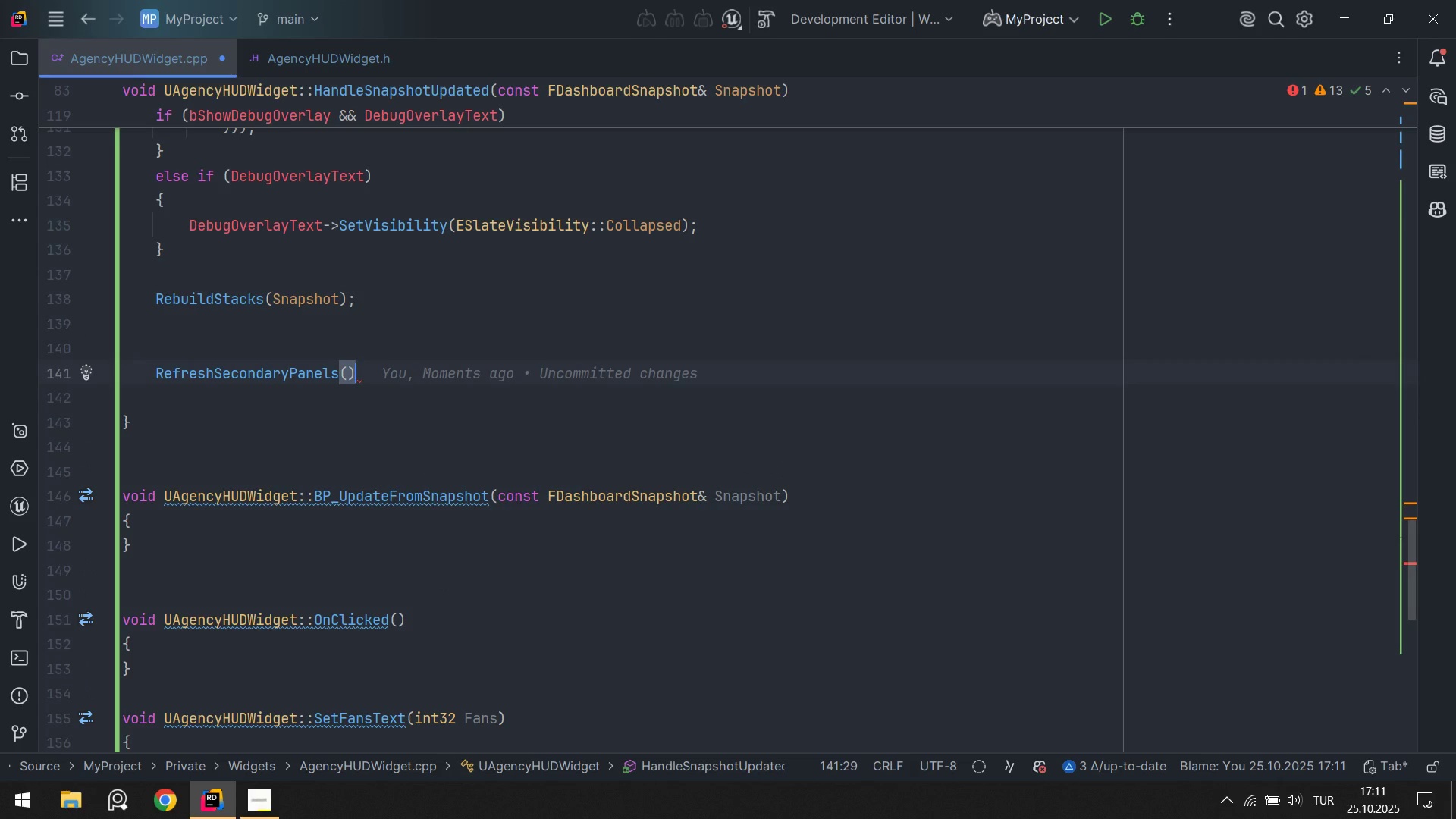 
key(Alt+Numpad5)
 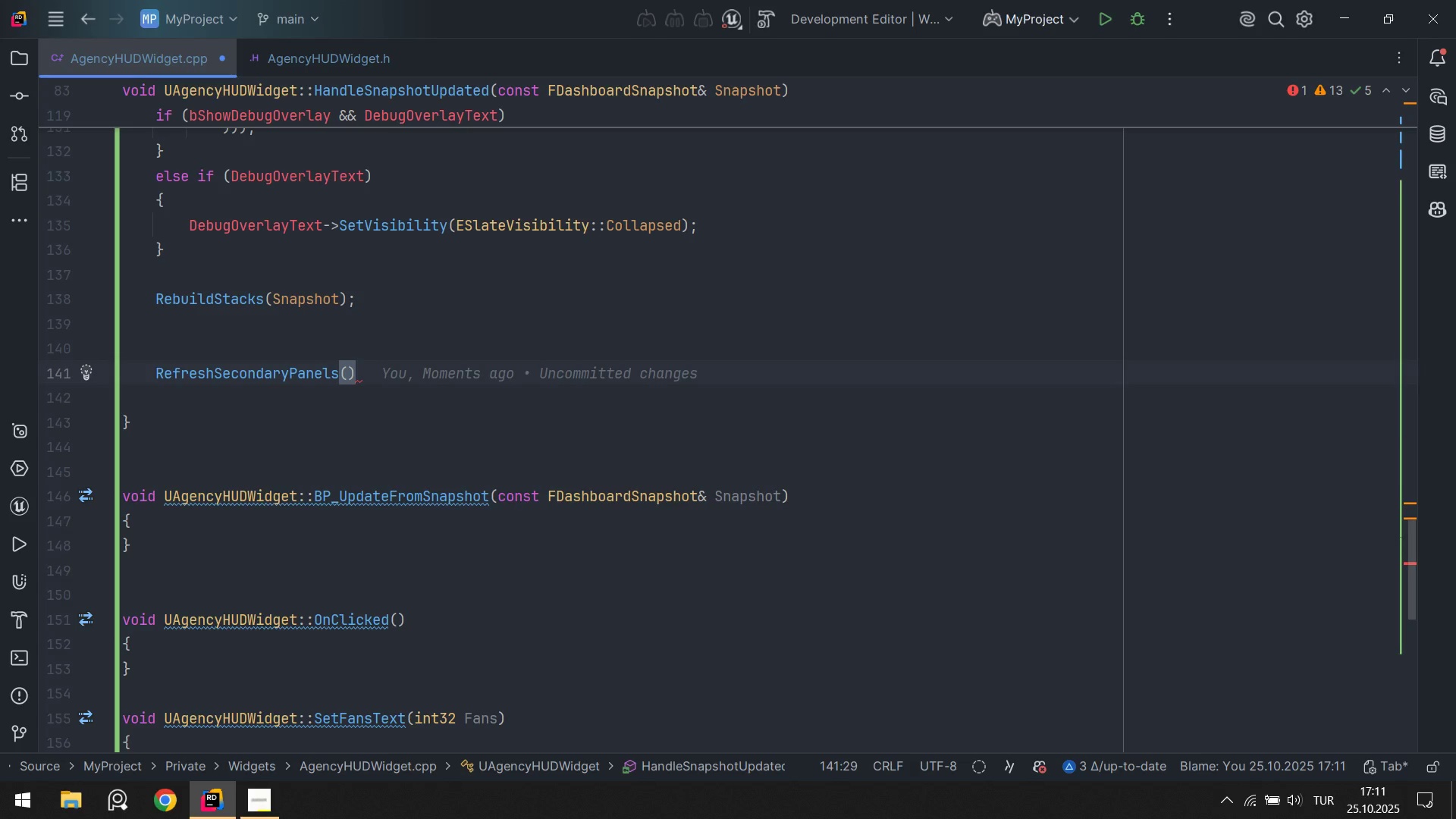 
key(Alt+Numpad9)
 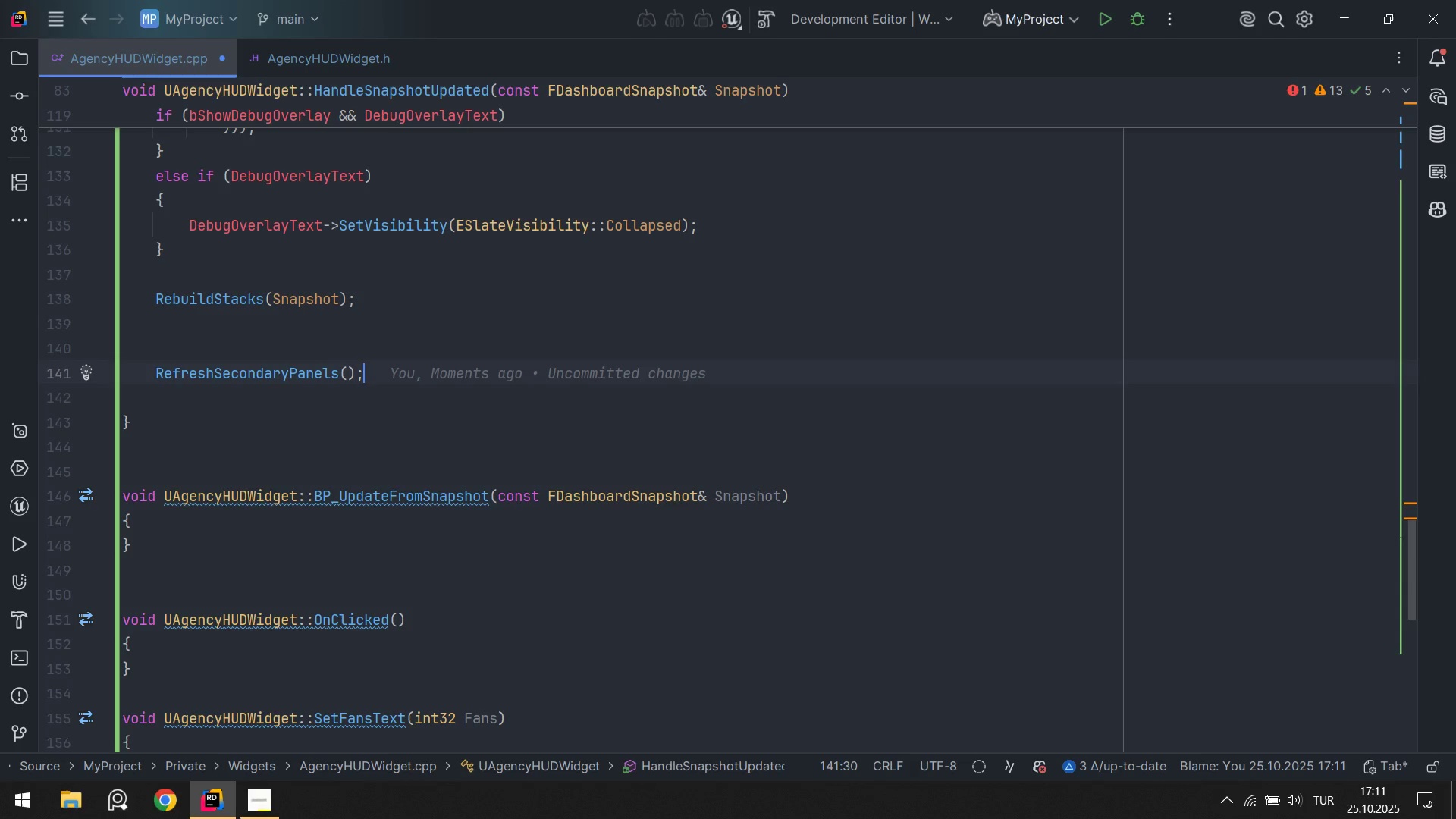 
key(Alt+AltLeft)
 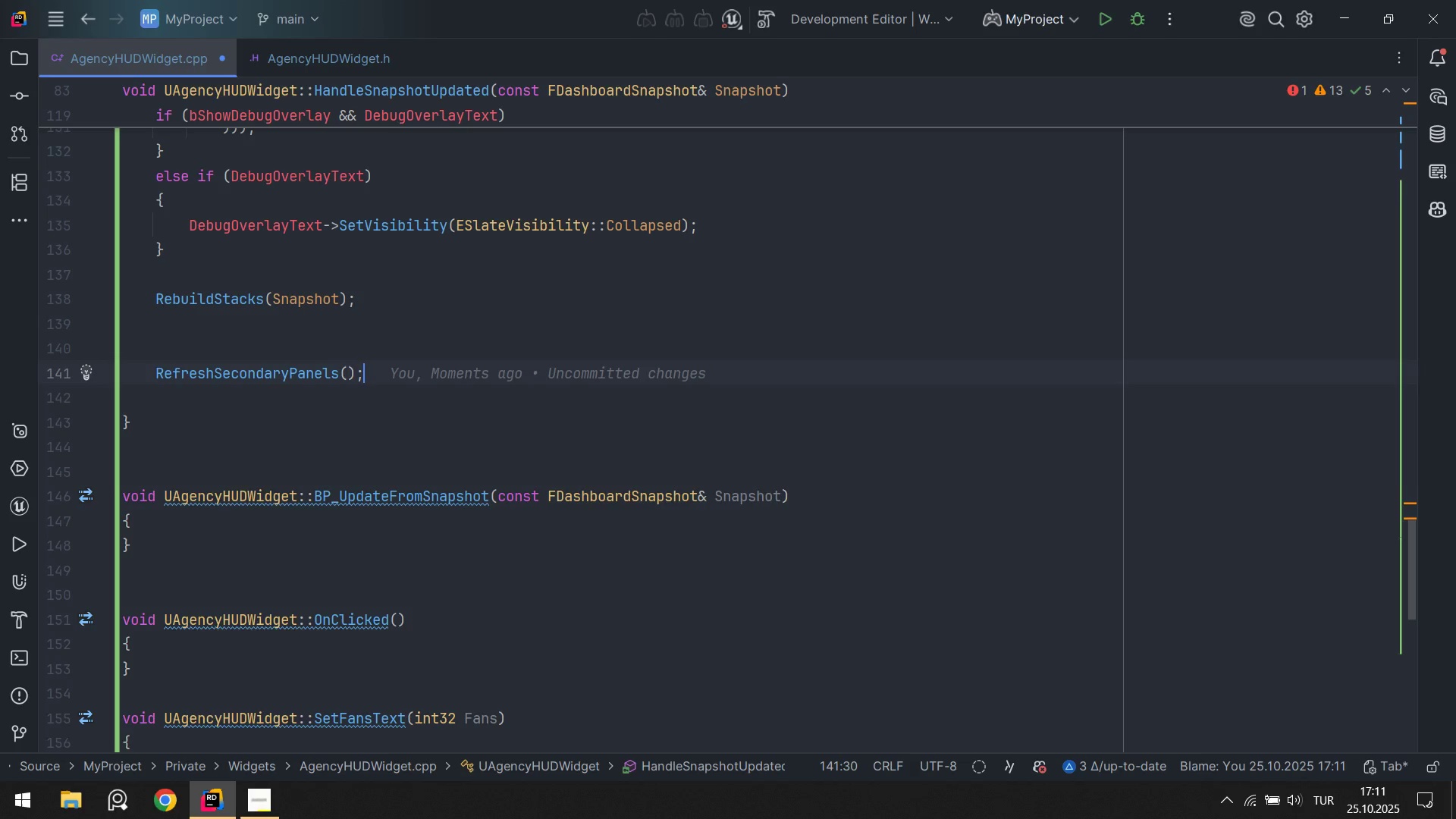 
key(Alt+Shift+ShiftLeft)
 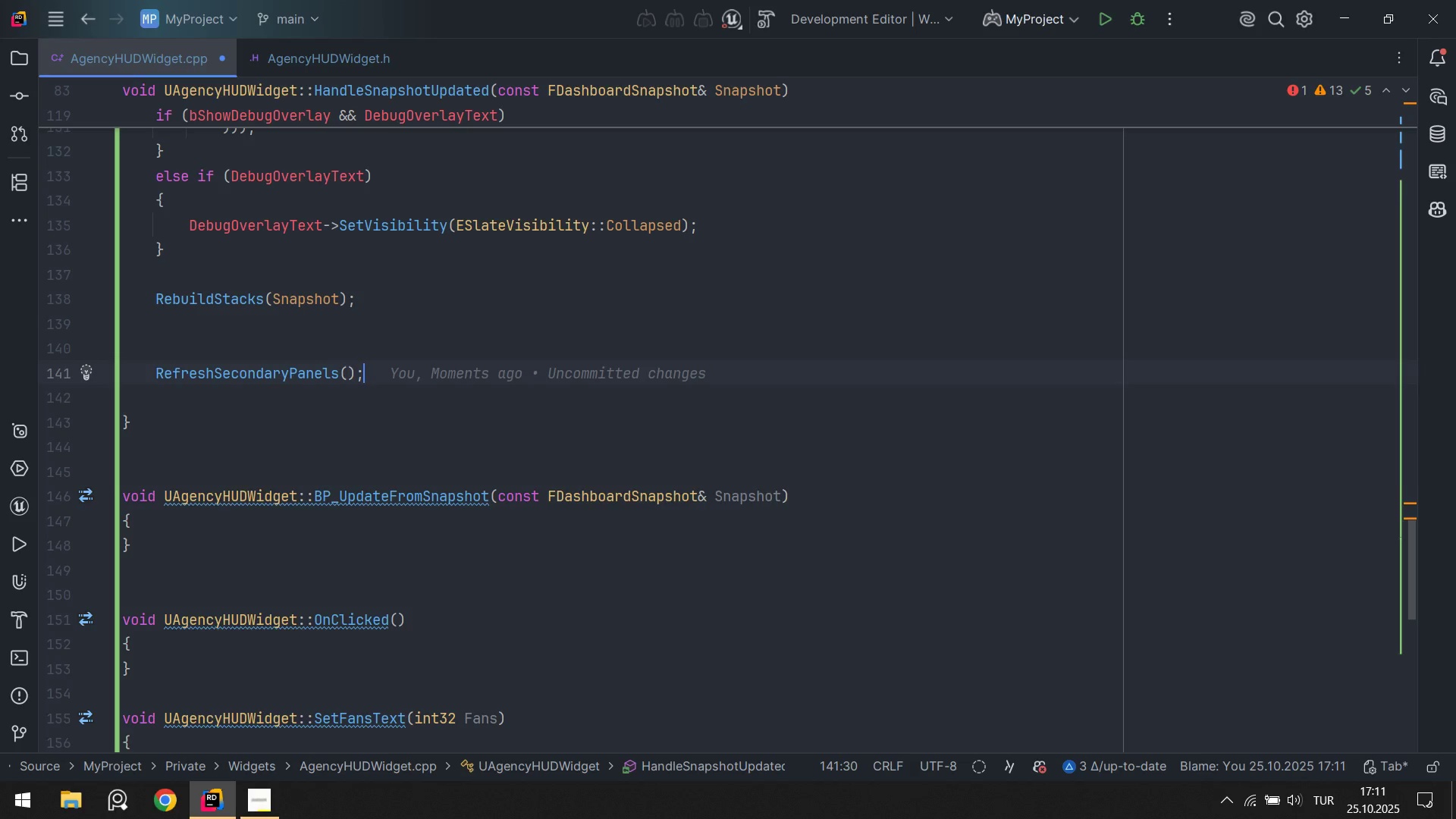 
key(Alt+Shift+F)
 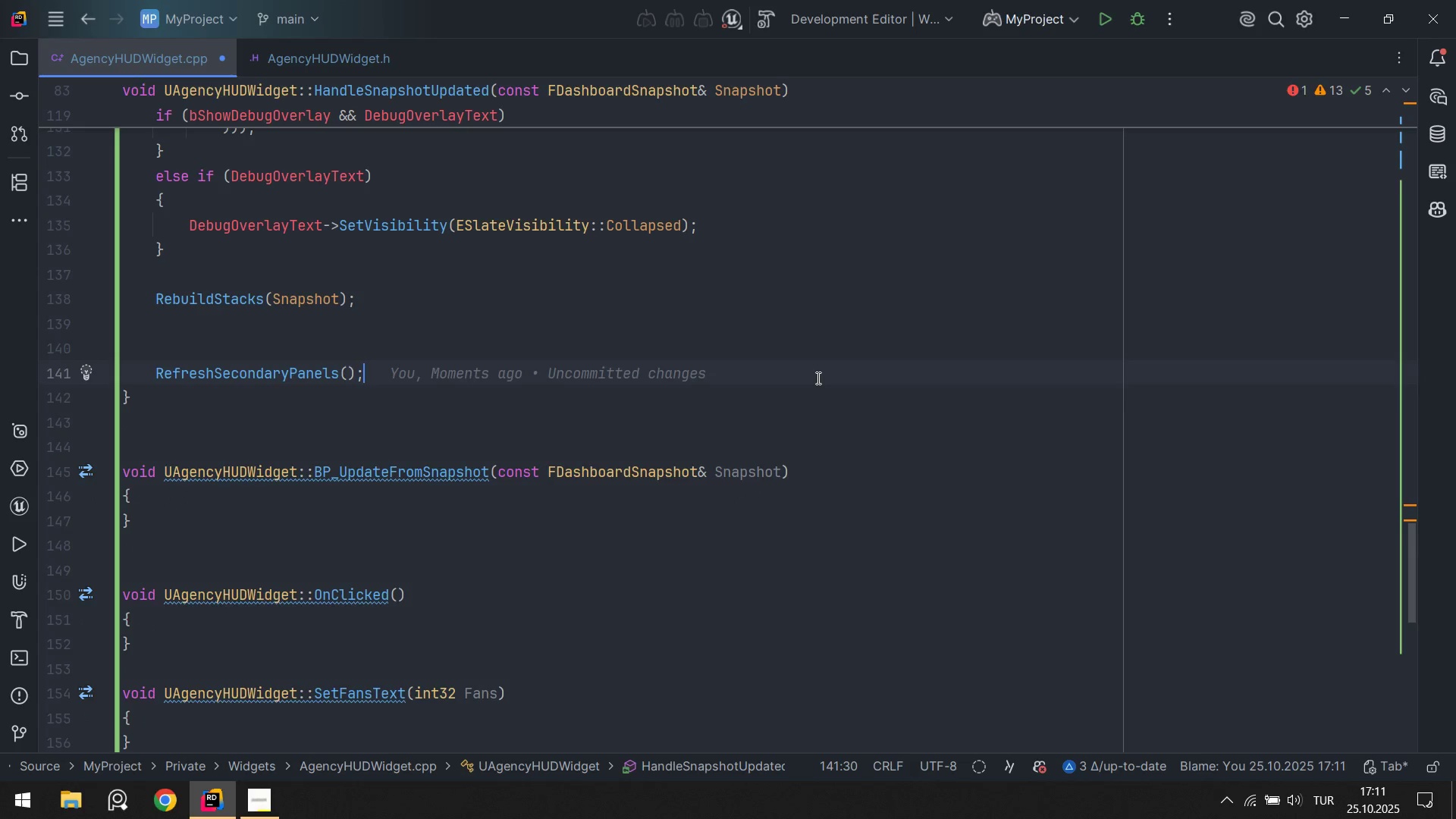 
key(Enter)
 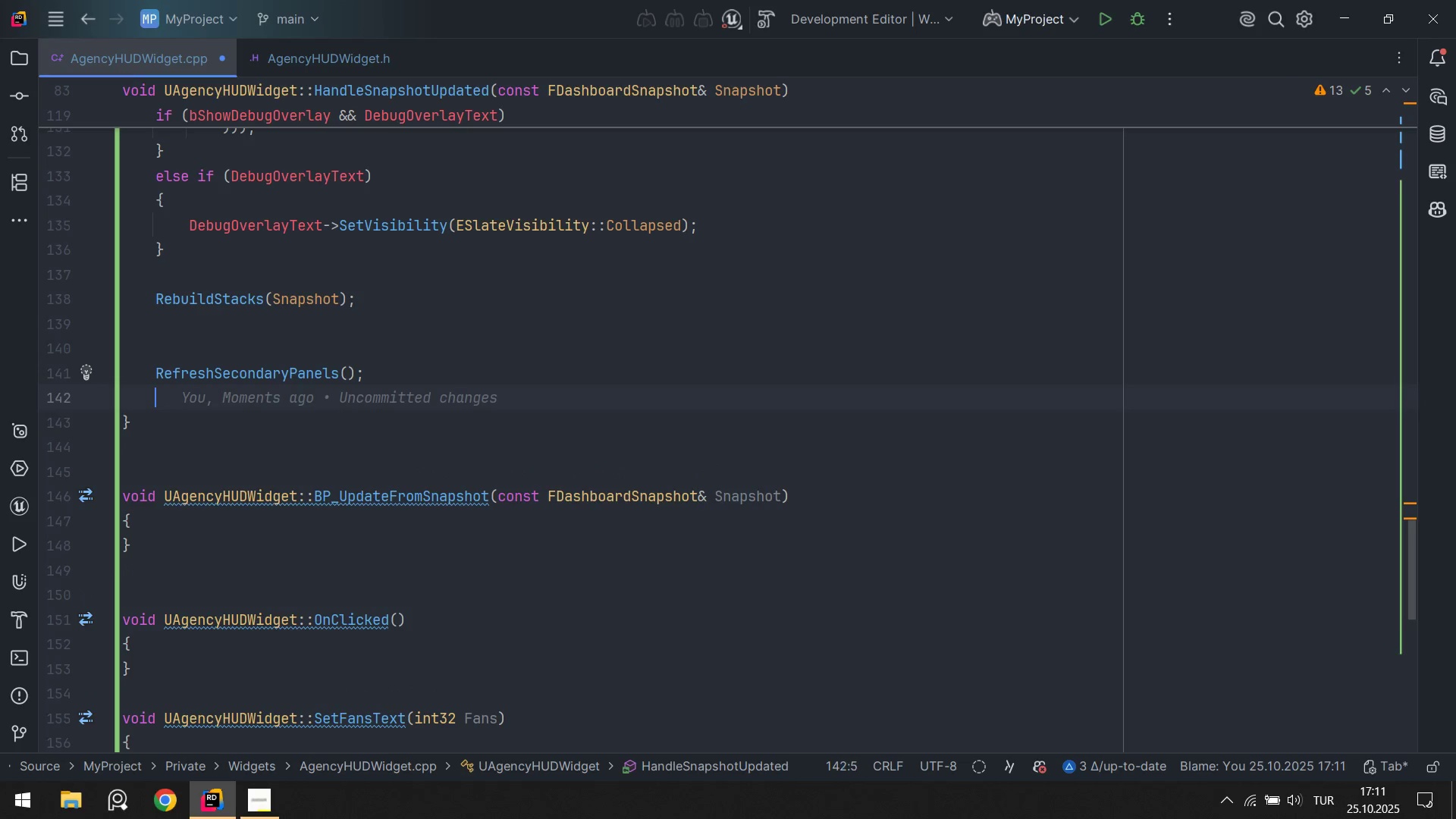 
key(Enter)
 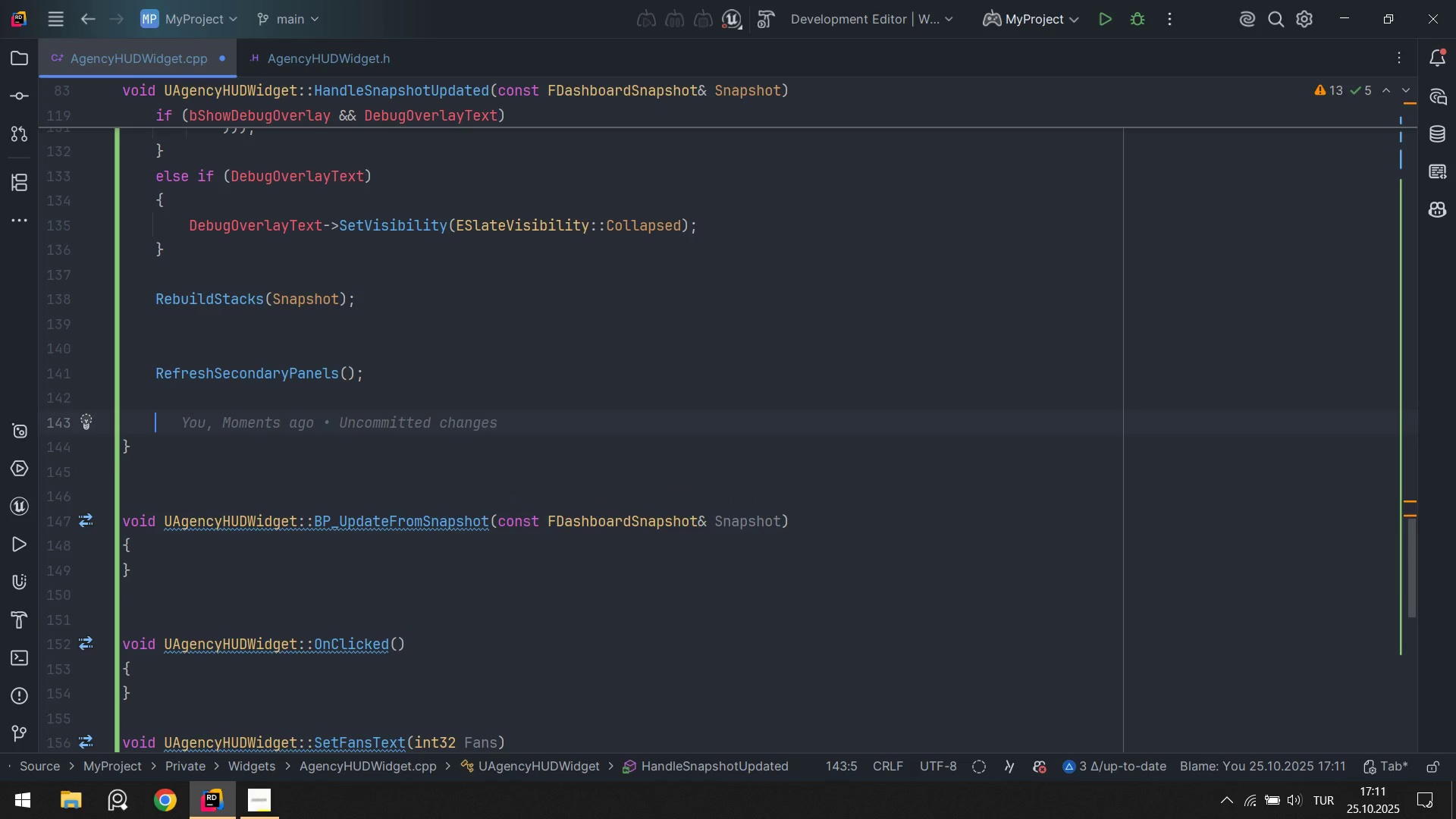 
wait(6.7)
 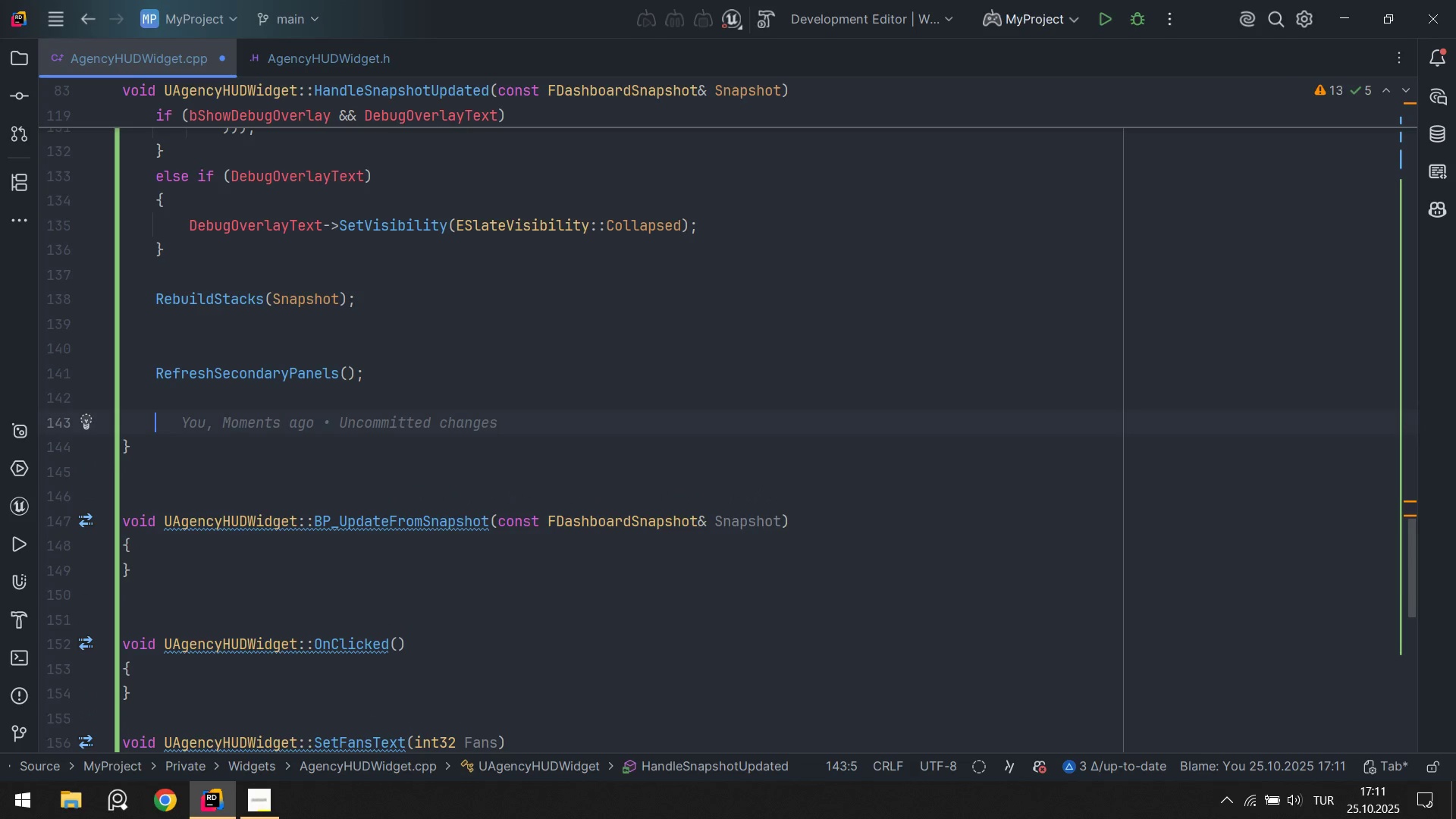 
scroll: coordinate [463, 441], scroll_direction: down, amount: 2.0
 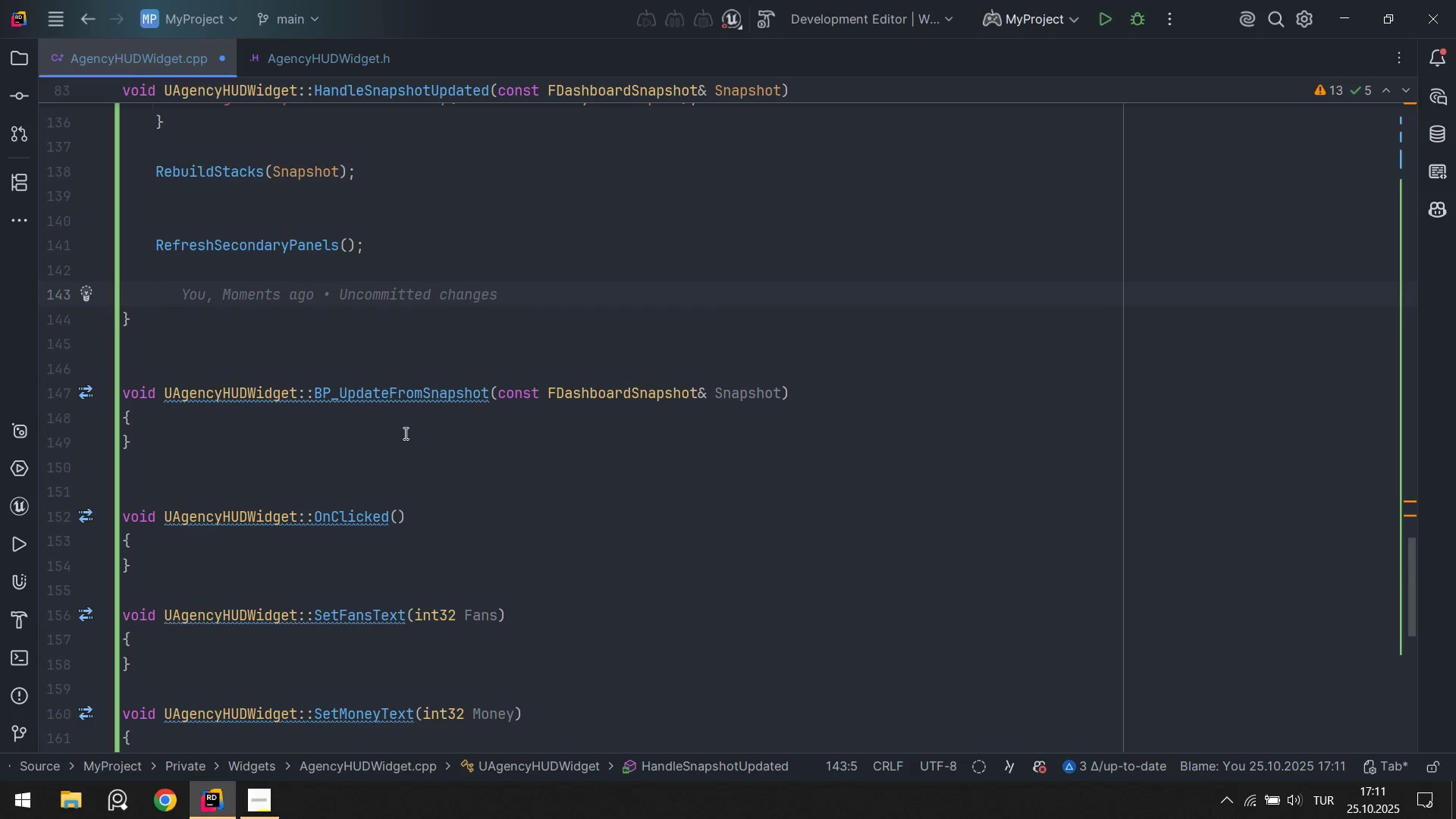 
scroll: coordinate [402, 432], scroll_direction: up, amount: 1.0
 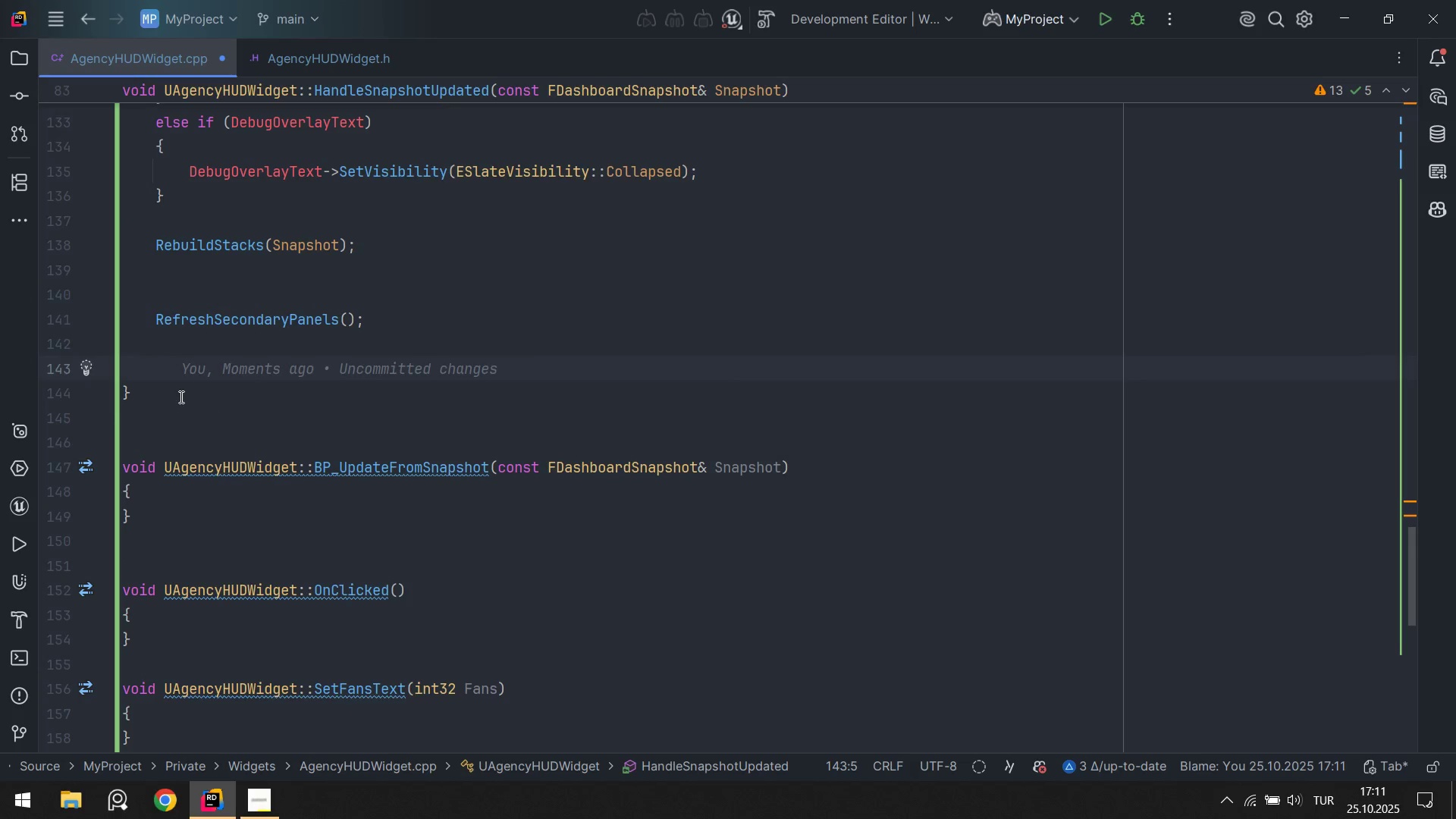 
left_click([180, 397])
 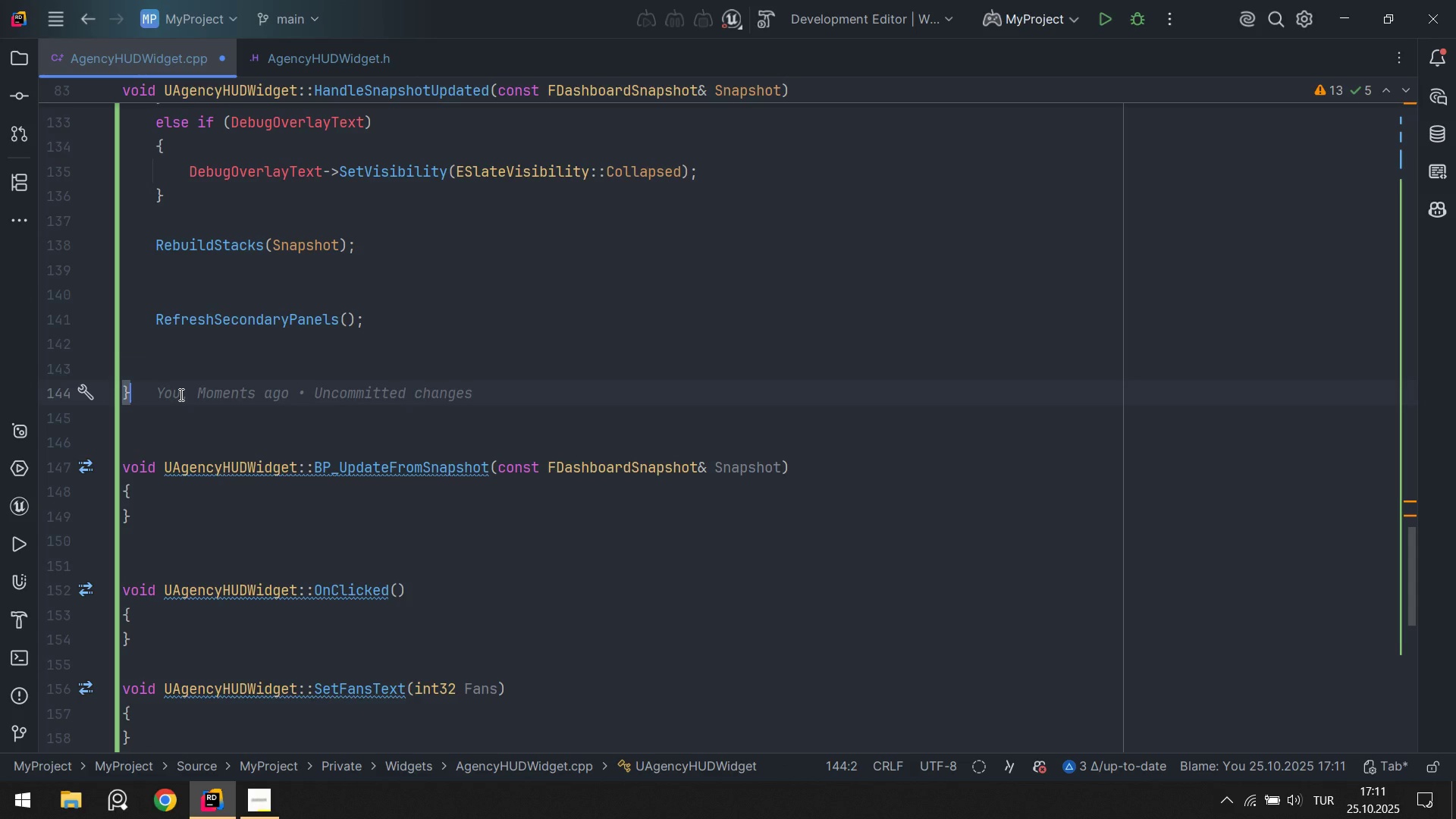 
key(NumpadEnter)
key(NumpadEnter)
type(vo'd UG)
key(Backspace)
type(A)
 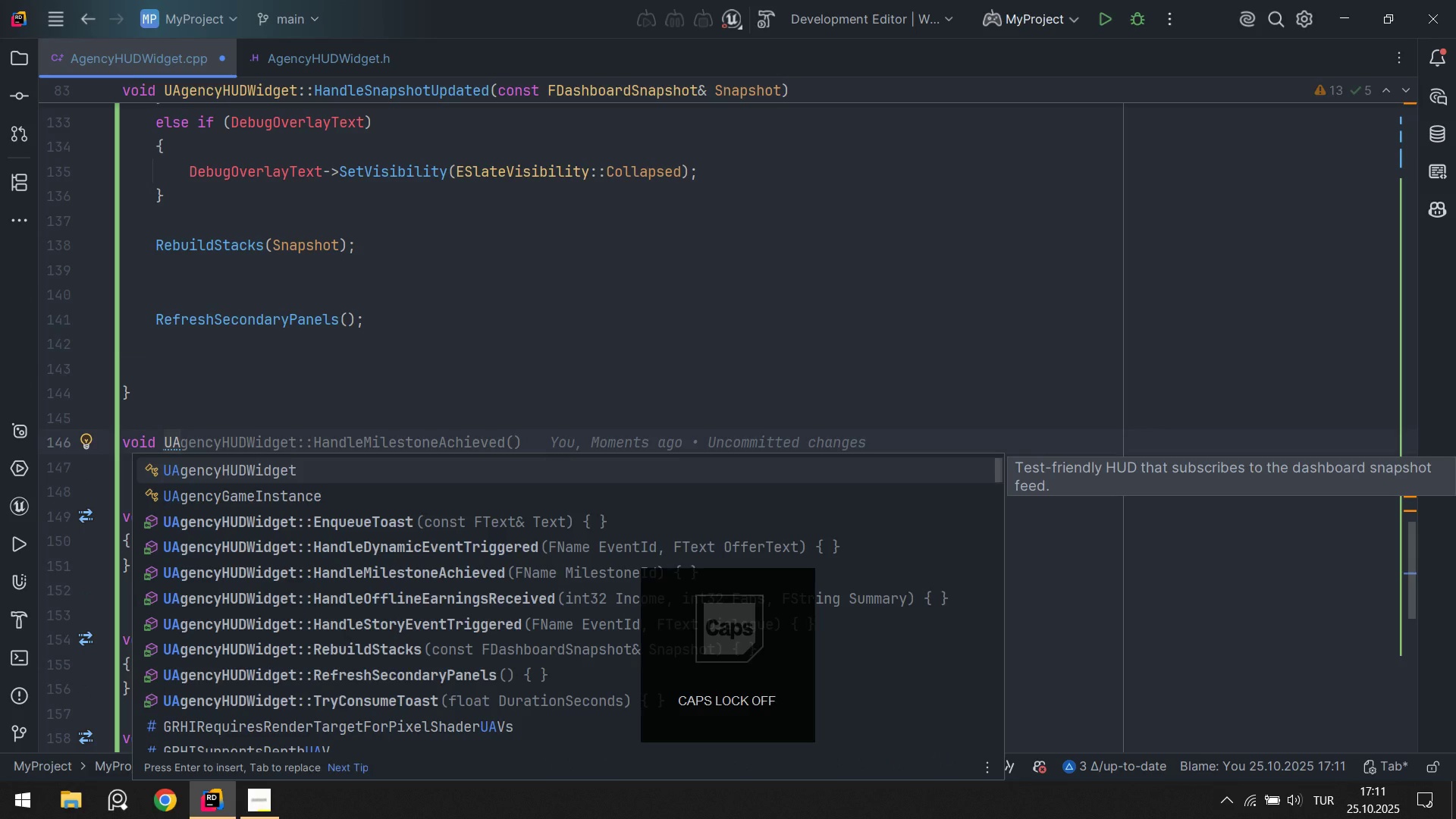 
key(Enter)
 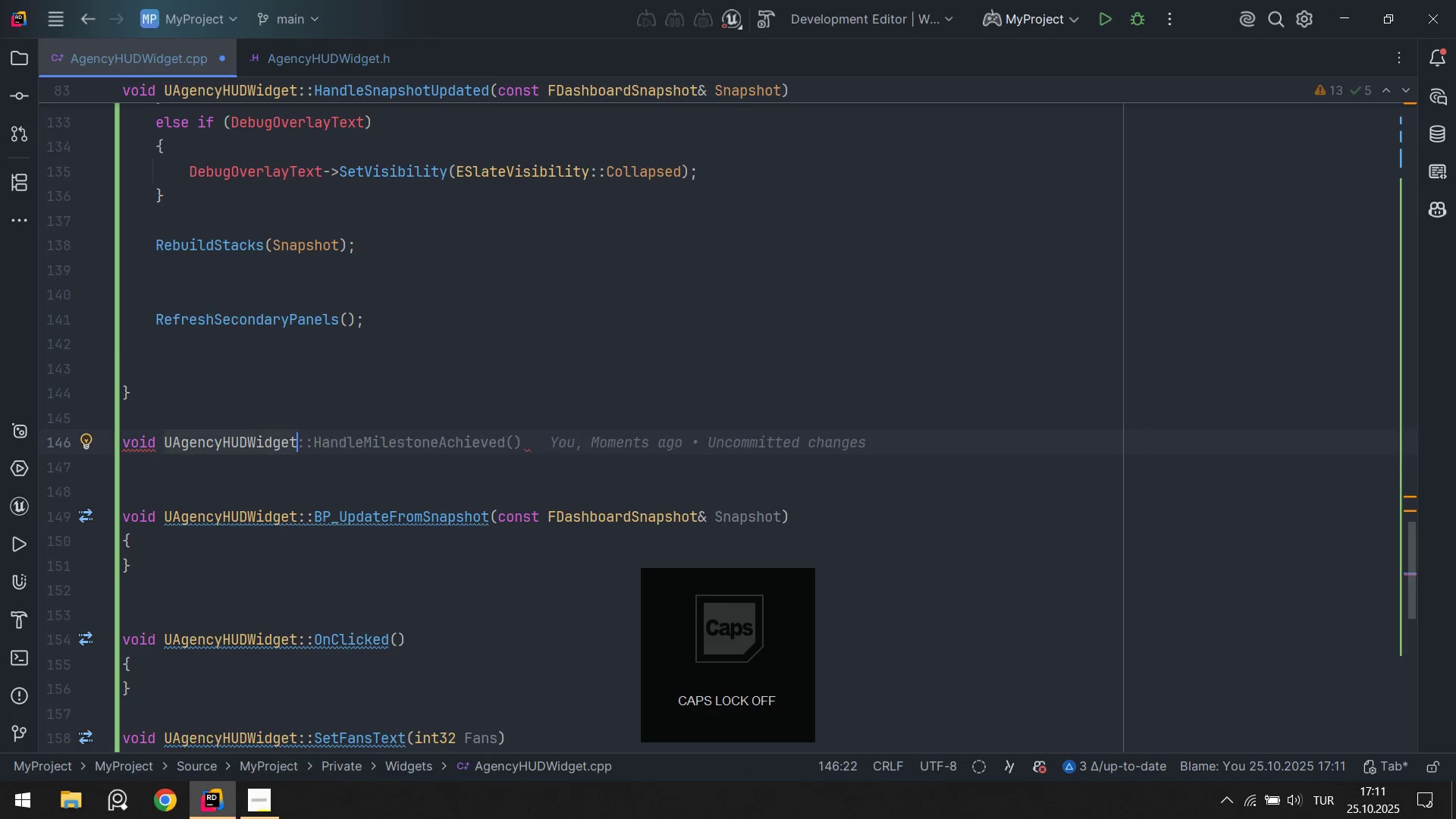 
type(>>En)
key(Tab)
type(Not'f')
 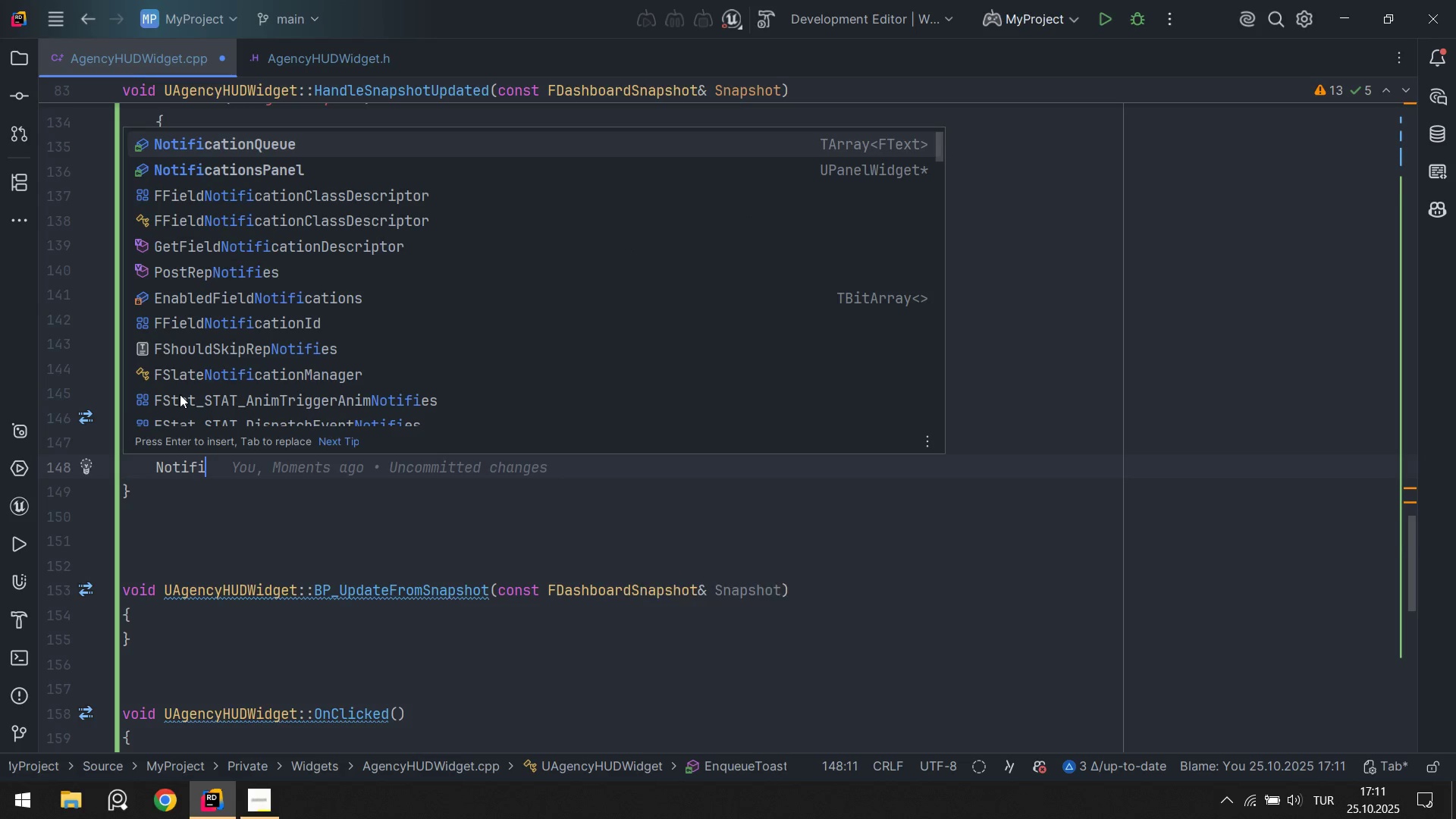 
key(Enter)
 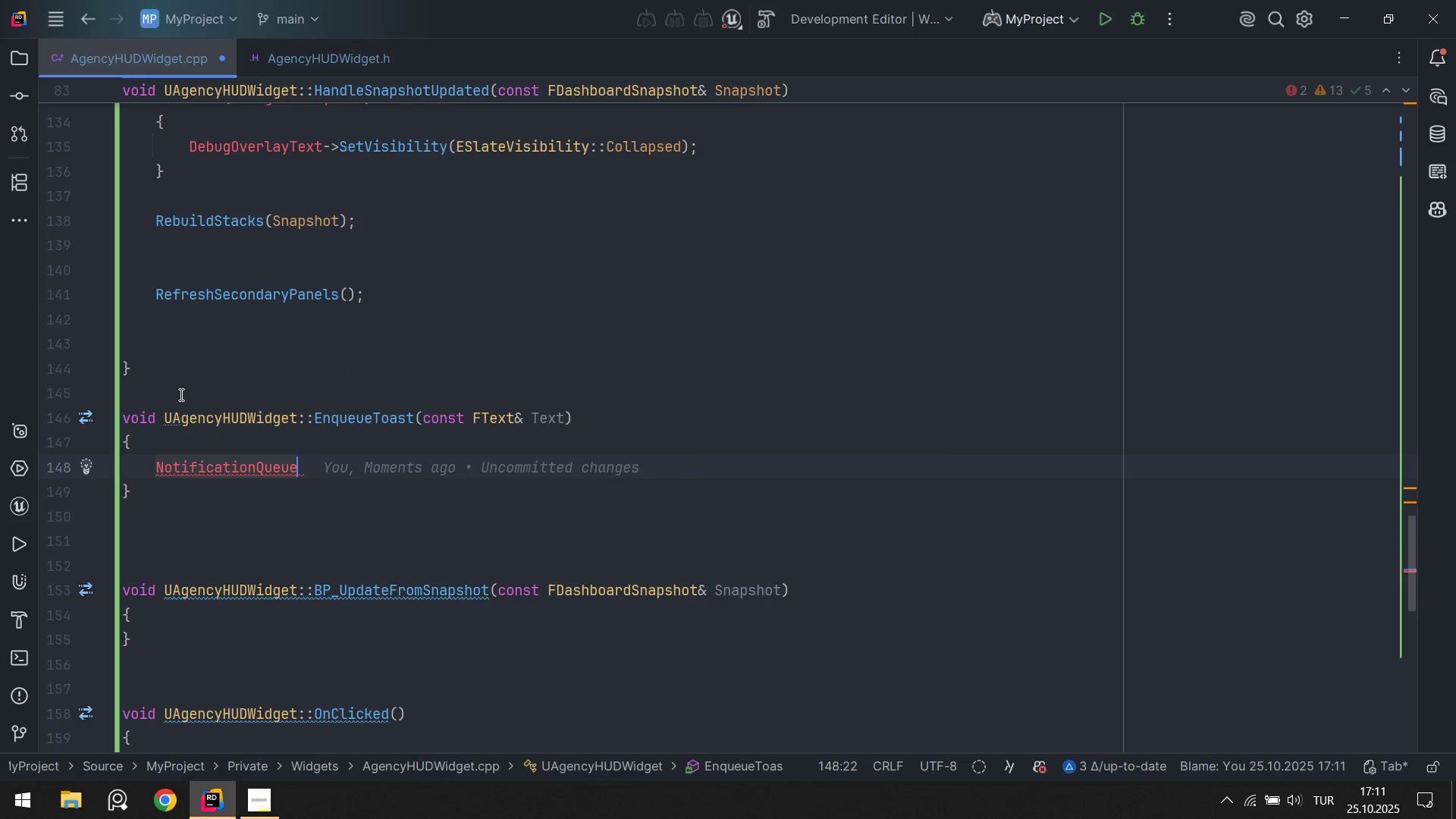 
type(.add)
key(Tab)
type(Te)
key(Tab)
type(59)
 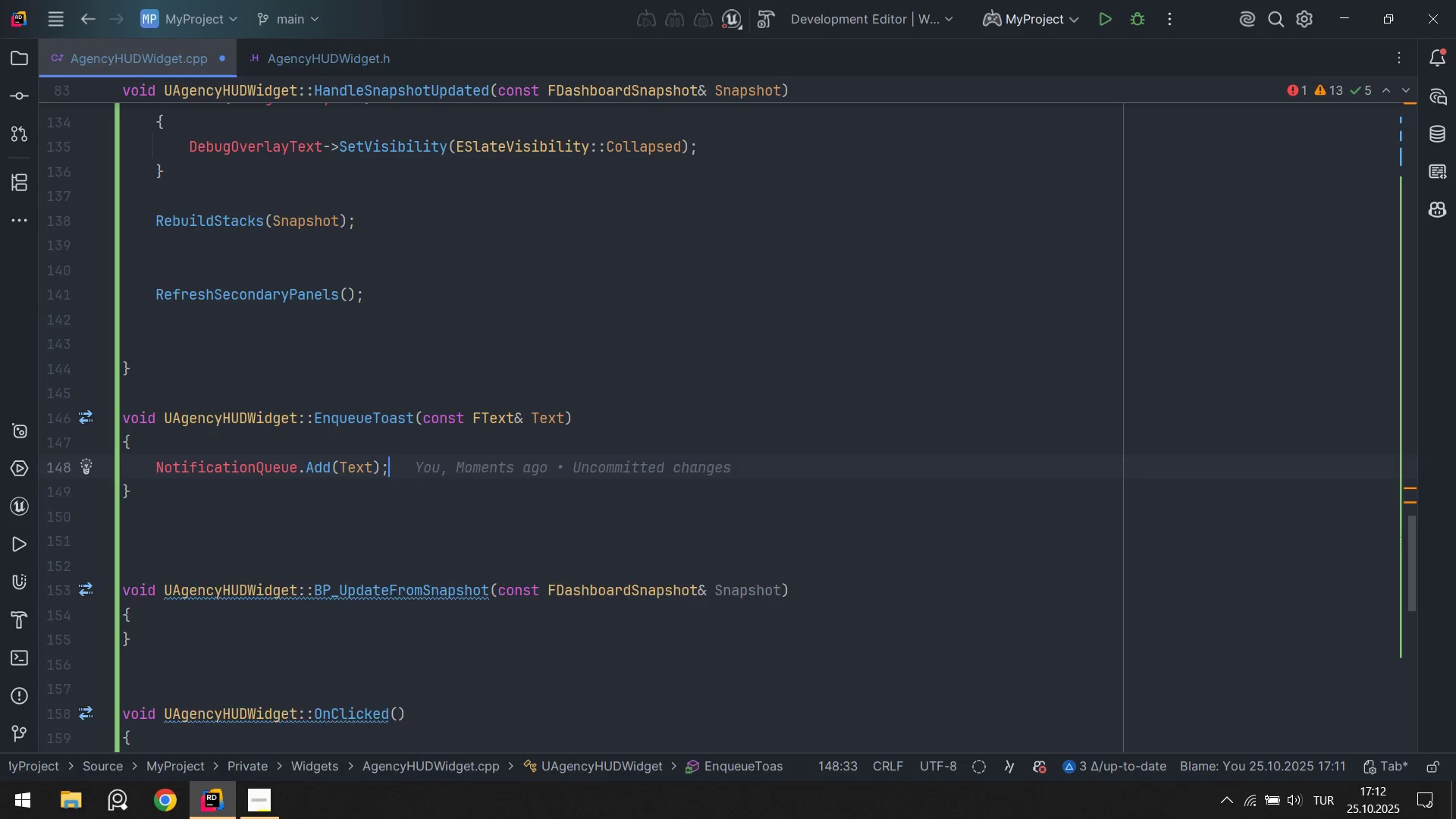 
hold_key(key=AltLeft, duration=0.44)
 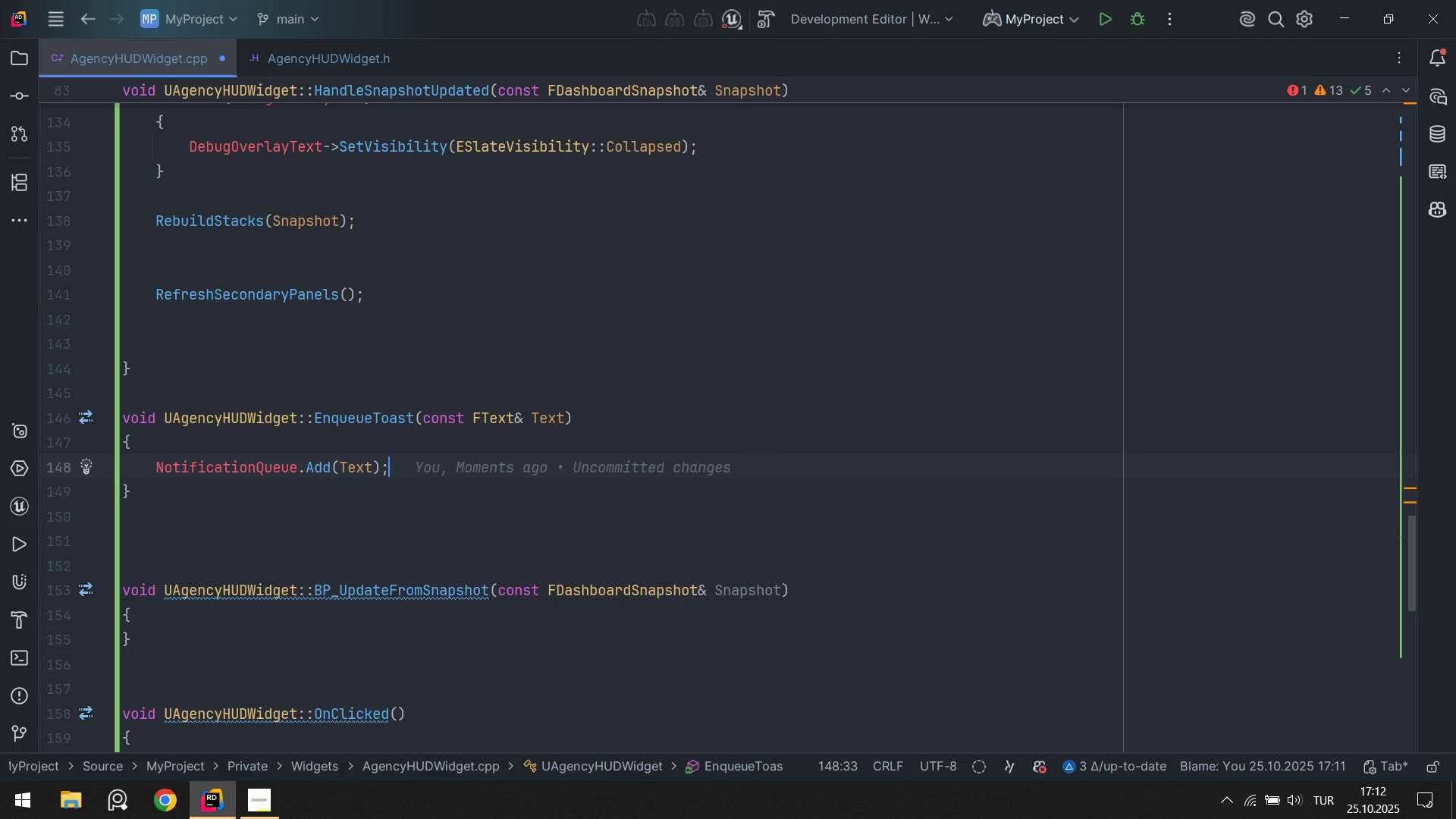 
key(Enter)
 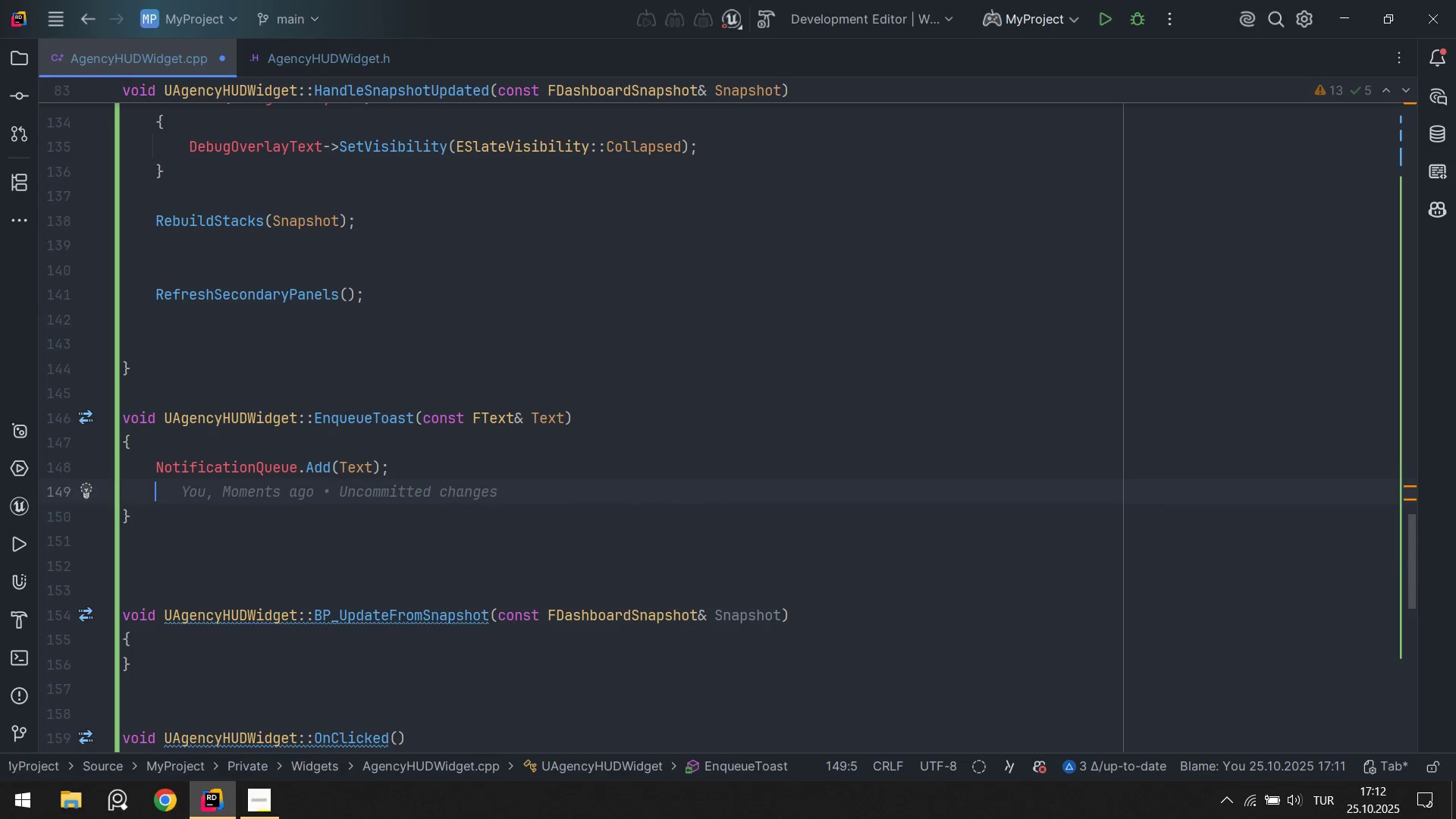 
type(Try)
key(Tab)
type(59)
 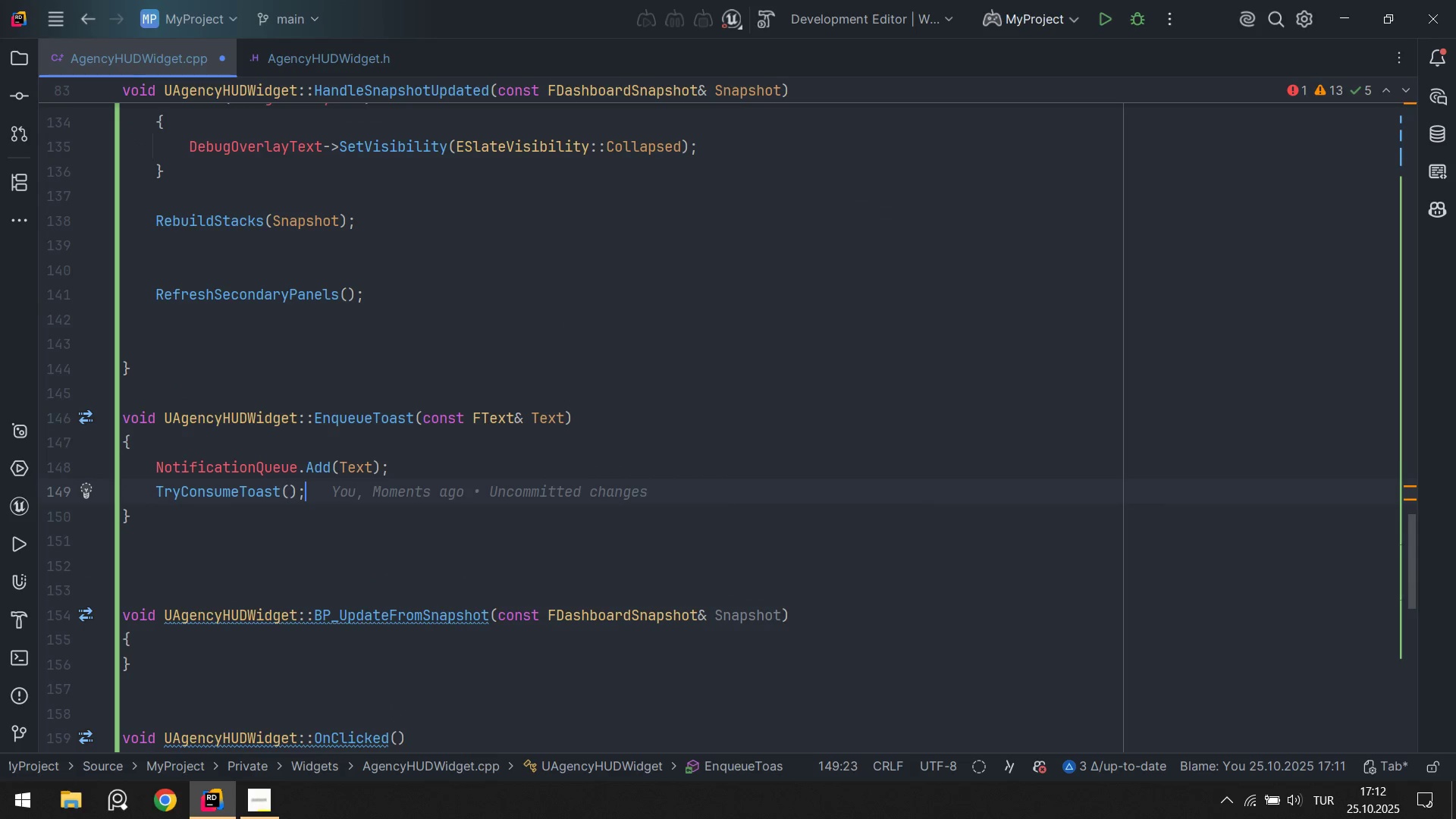 
hold_key(key=AltLeft, duration=0.42)
 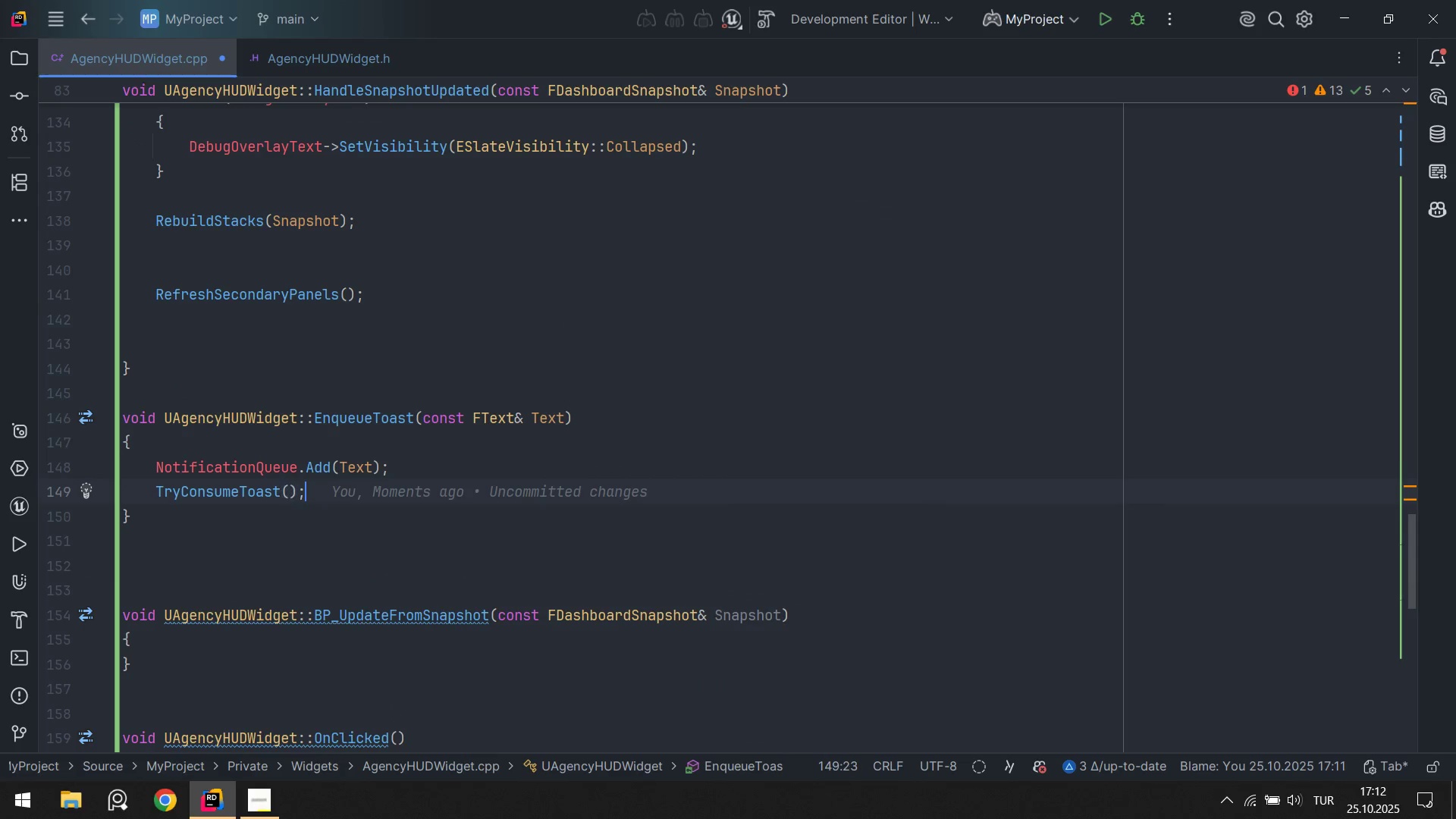 
key(Control+ControlLeft)
 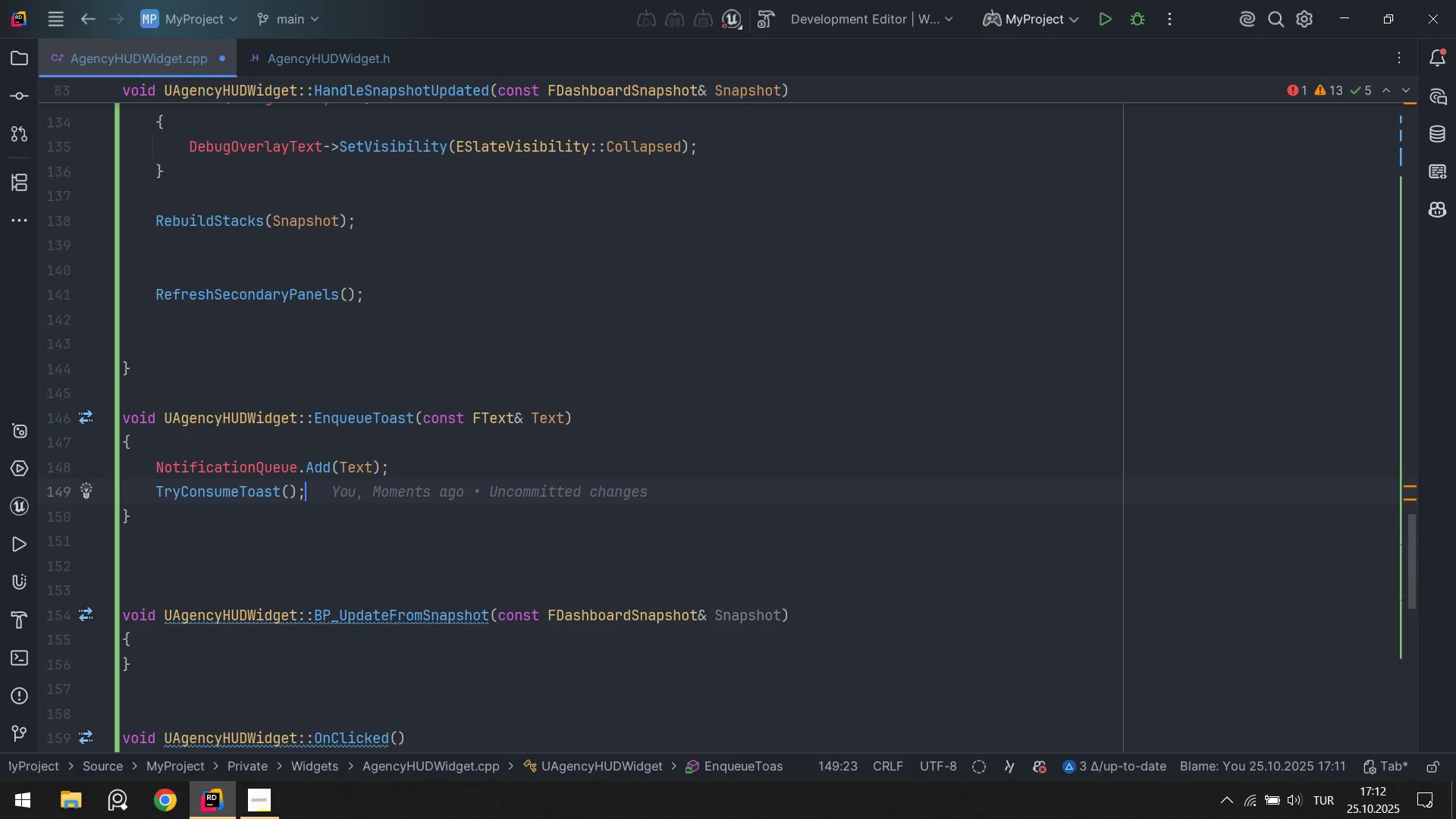 
key(Control+S)
 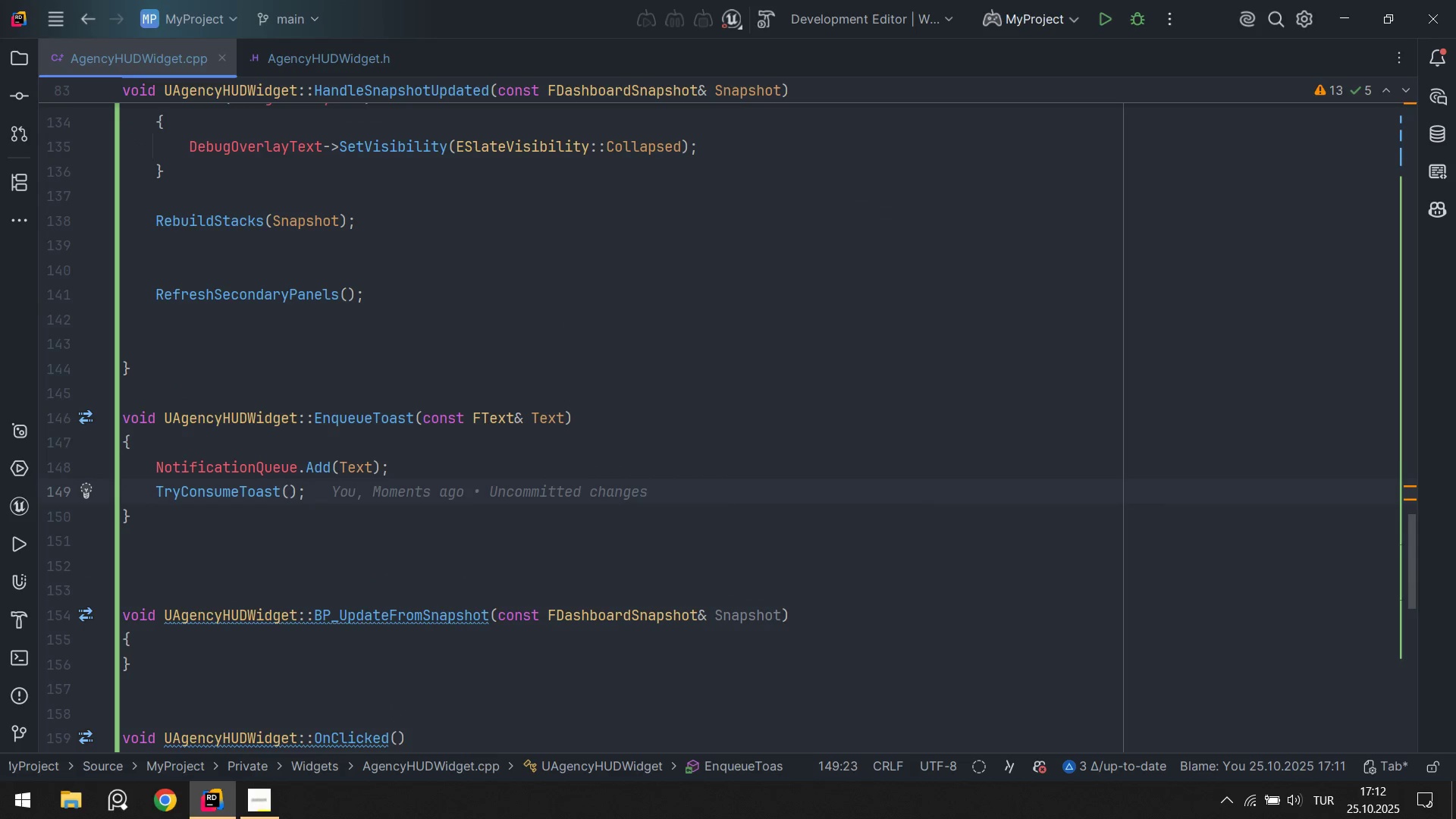 
key(ArrowDown)
 